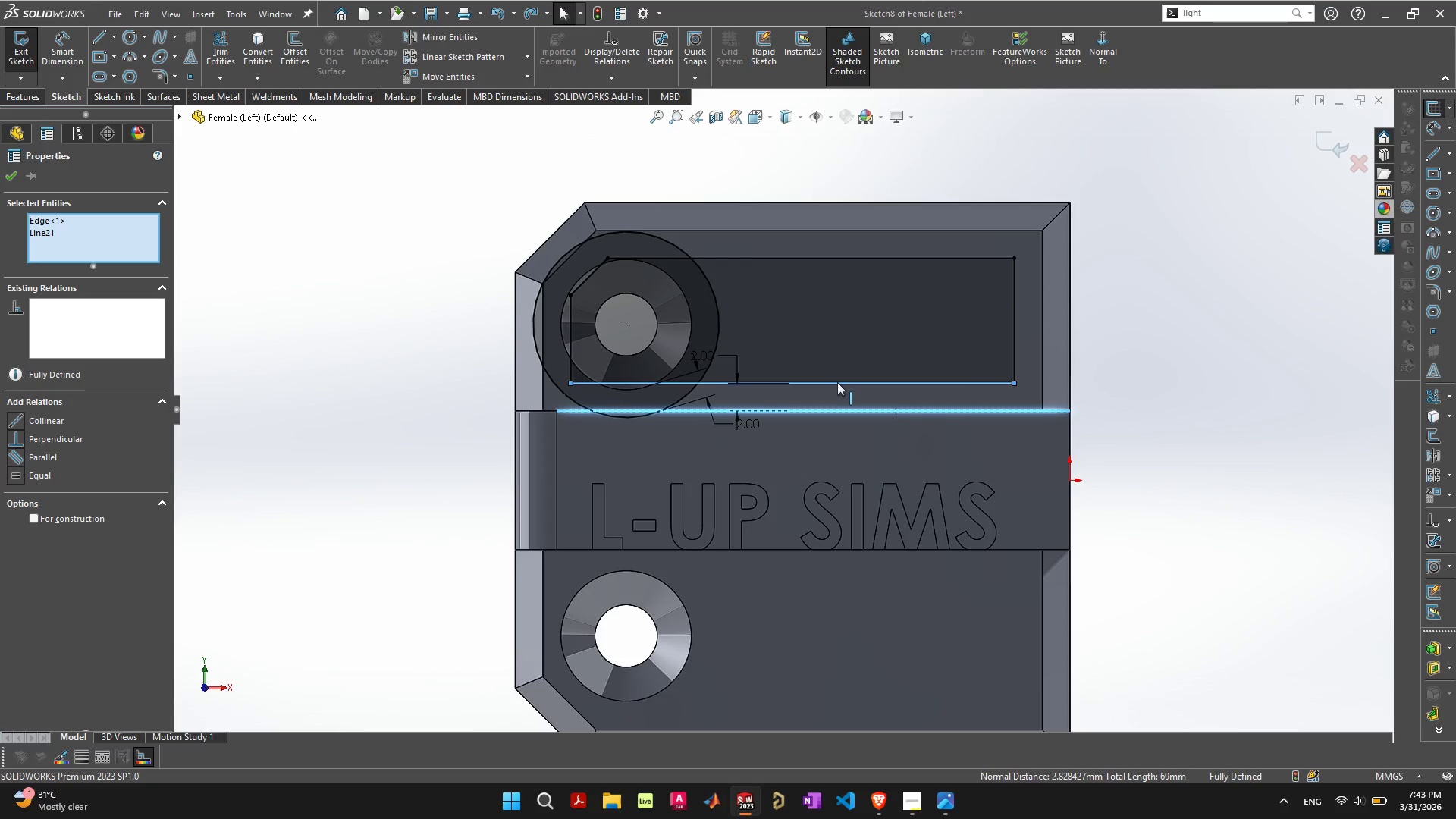 
left_click_drag(start_coordinate=[1122, 392], to_coordinate=[1126, 394])
 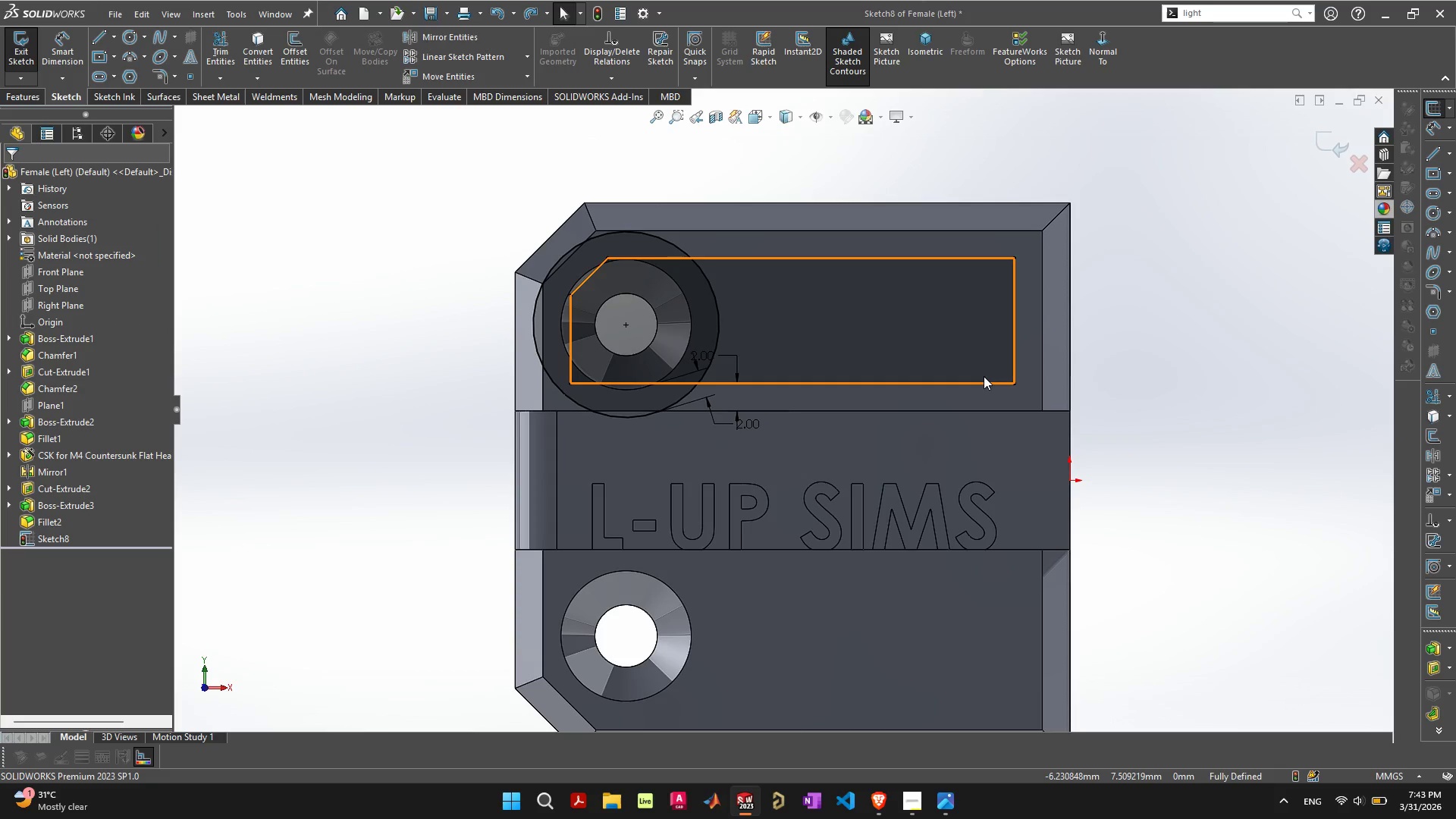 
left_click([984, 376])
 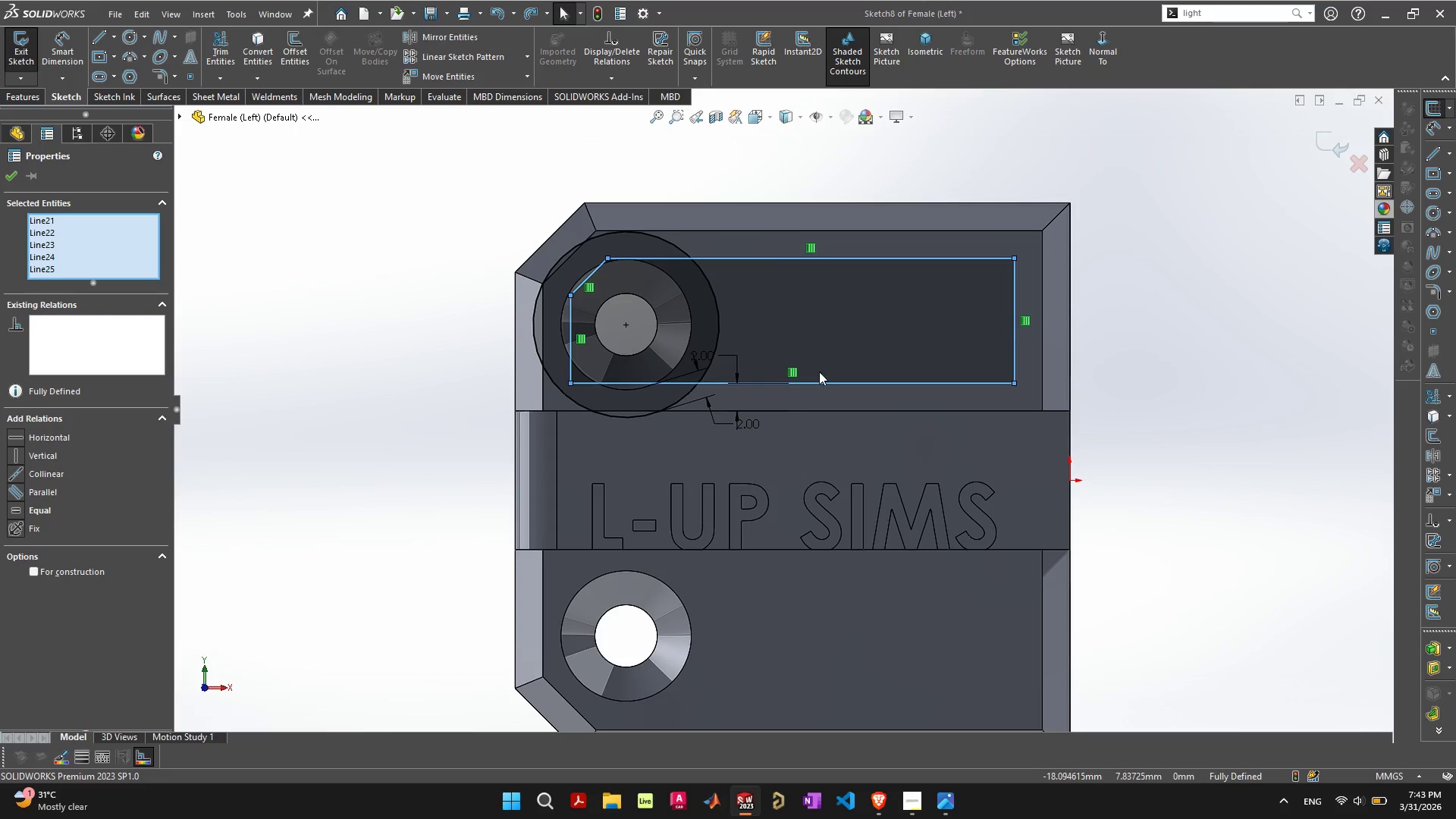 
left_click([798, 373])
 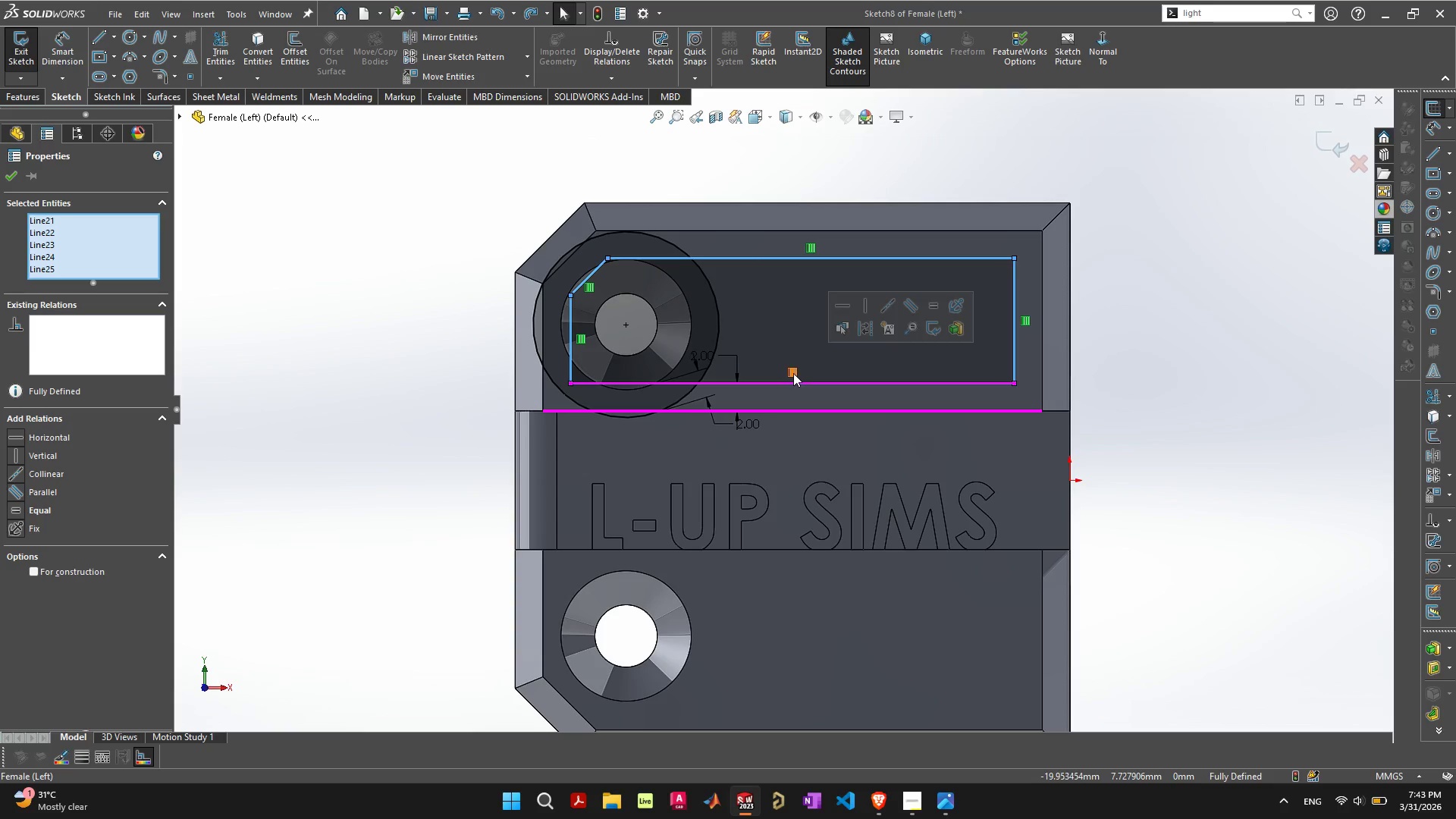 
left_click([793, 373])
 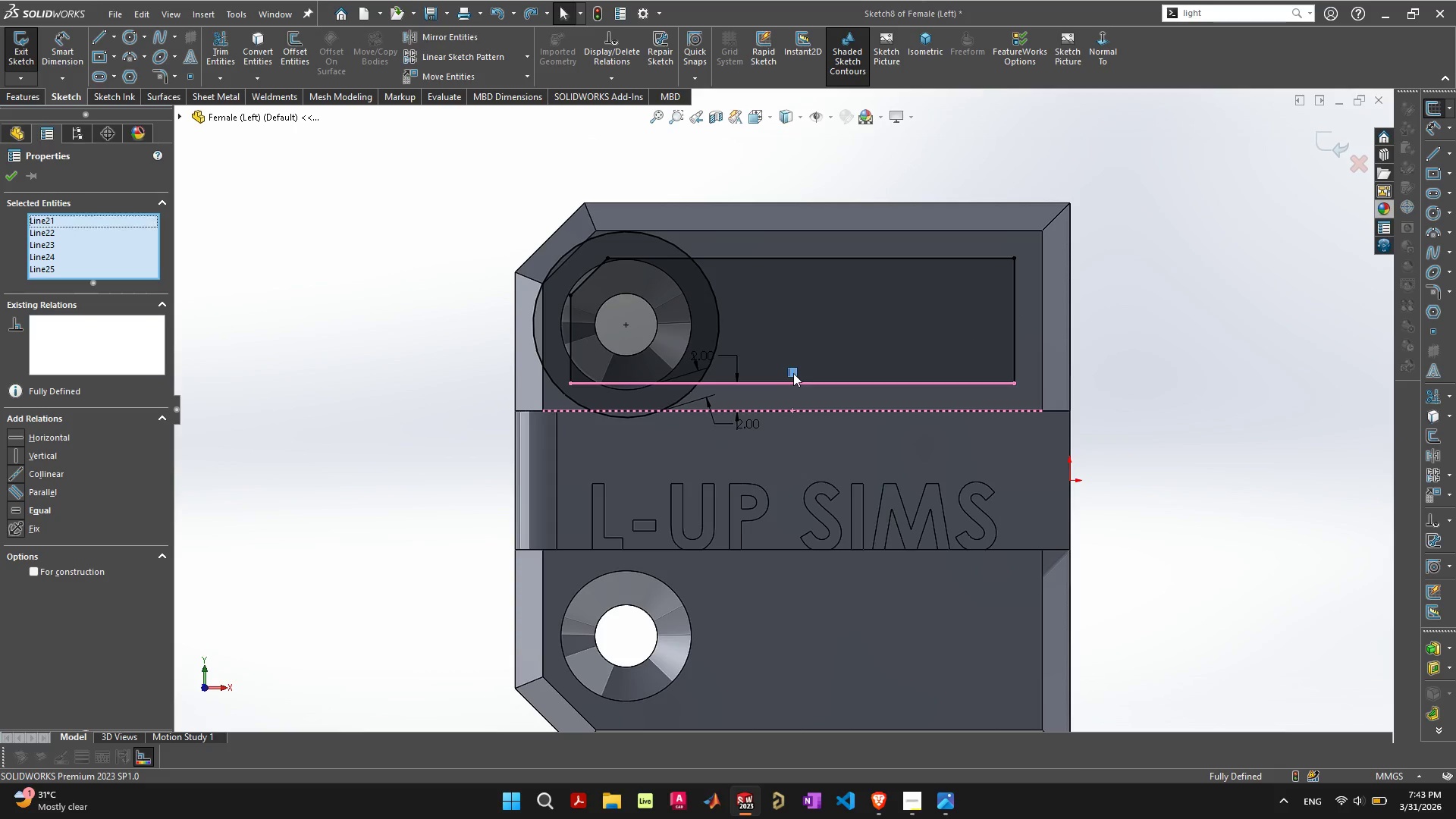 
key(Tab)
 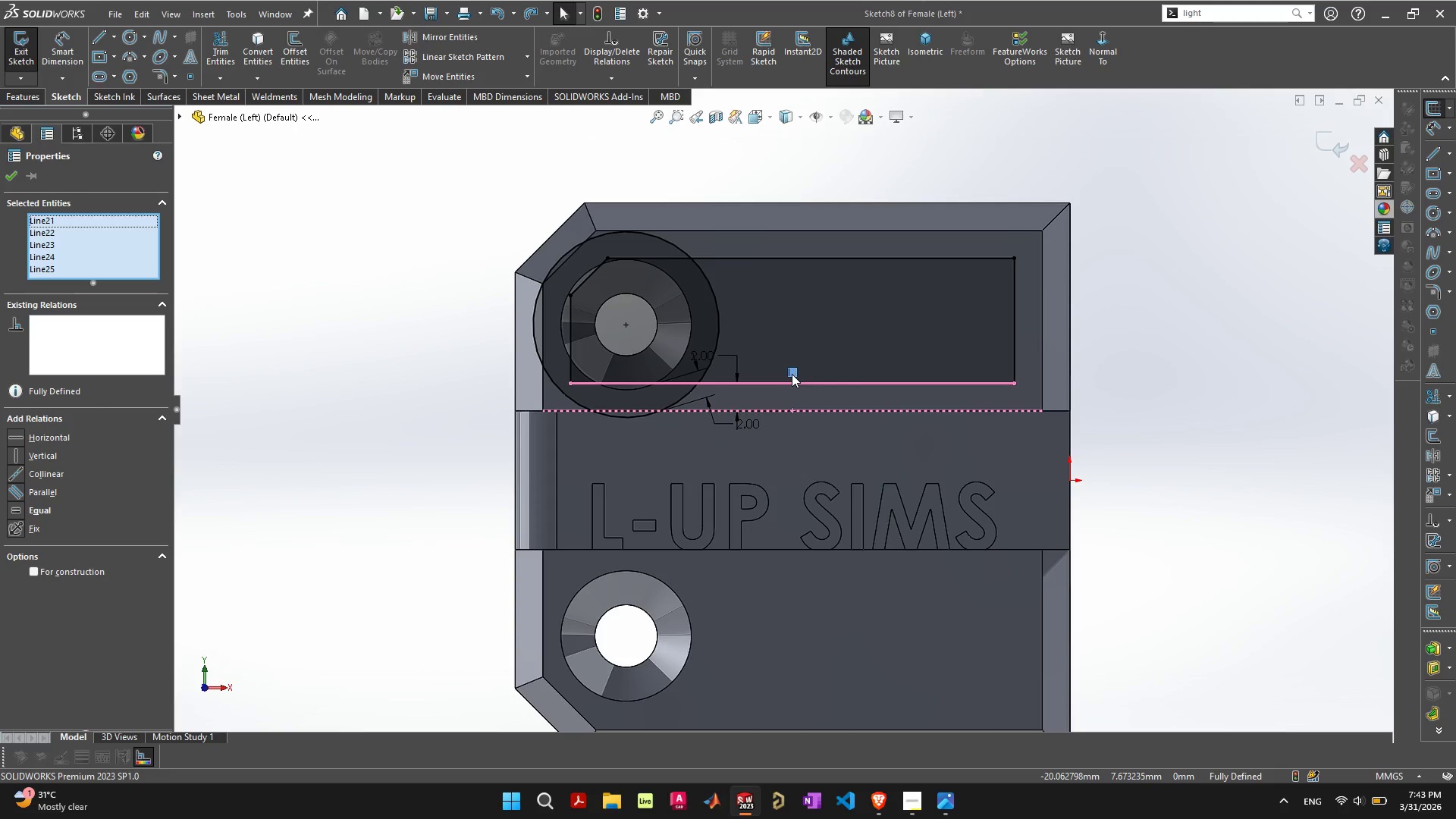 
key(Delete)
 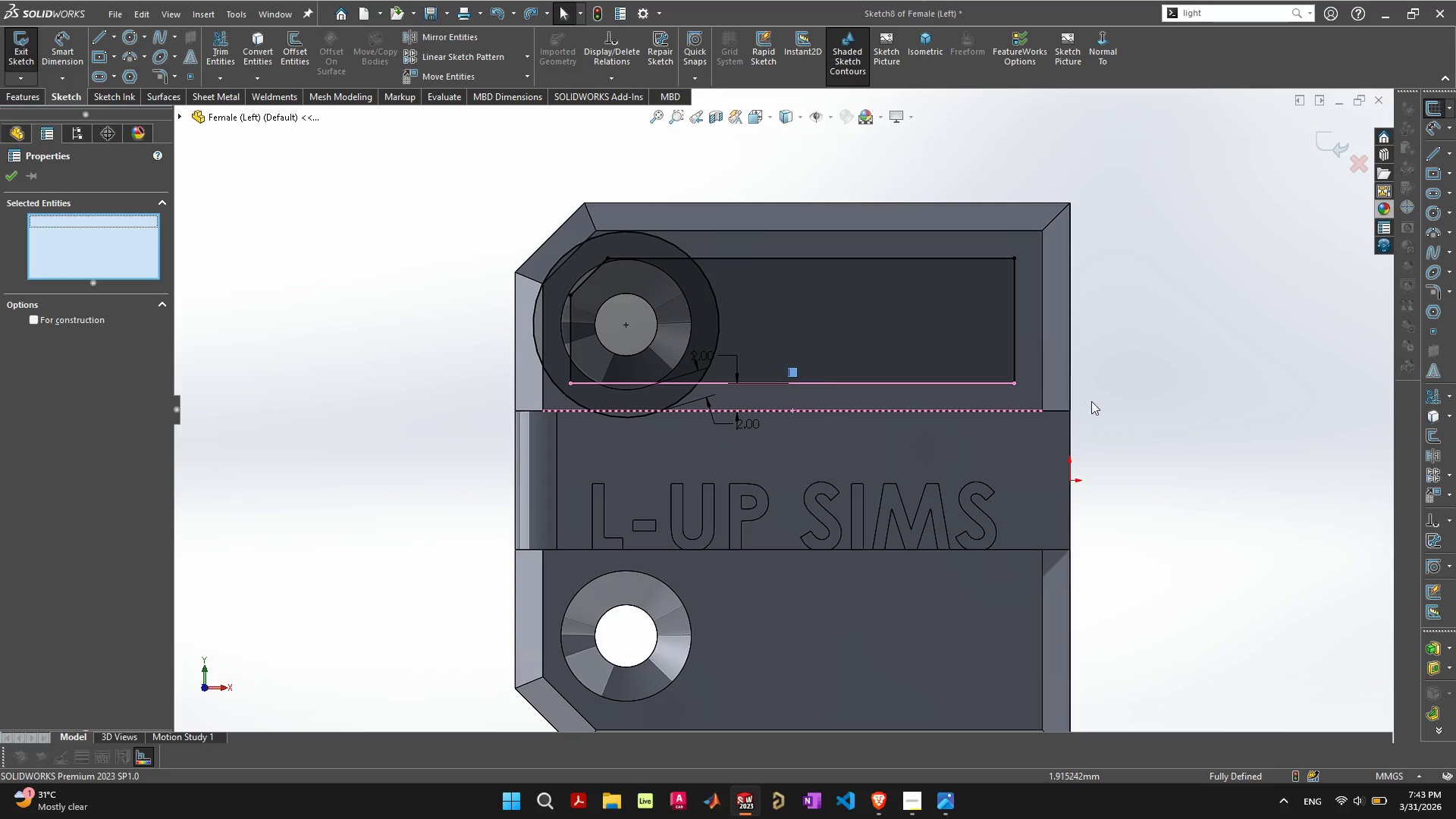 
left_click_drag(start_coordinate=[1157, 458], to_coordinate=[1153, 458])
 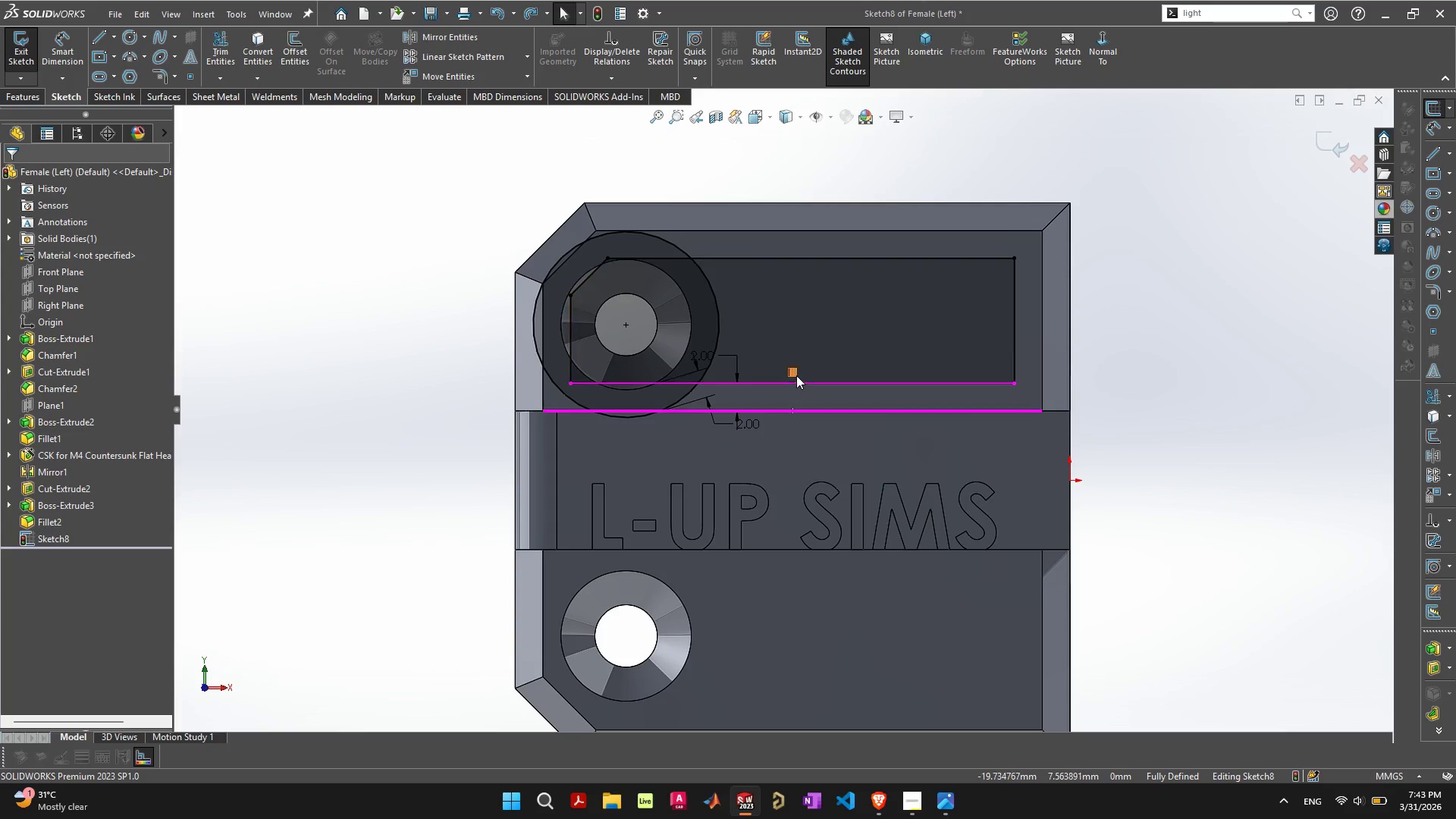 
scroll: coordinate [802, 375], scroll_direction: up, amount: 8.0
 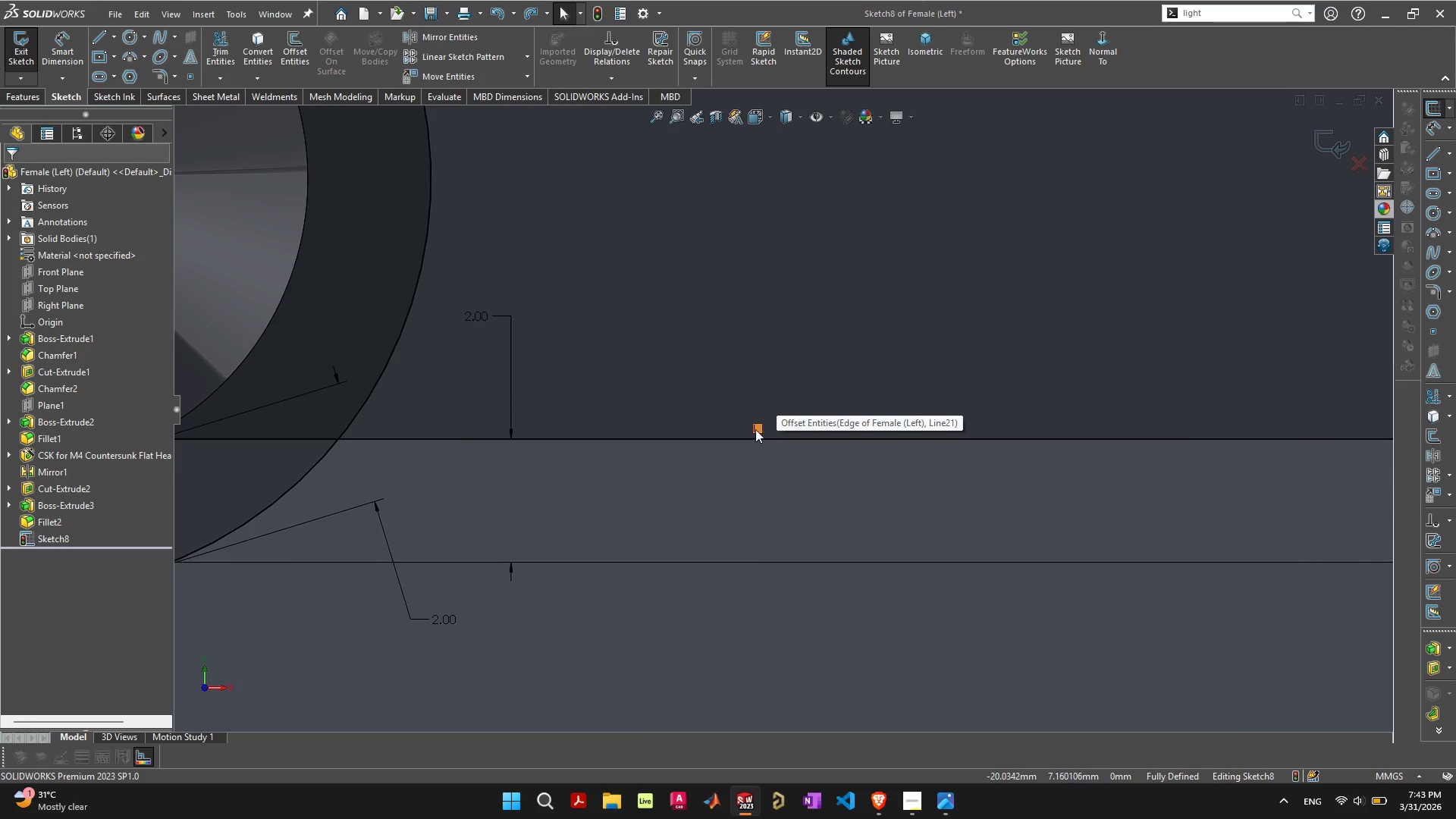 
left_click([755, 428])
 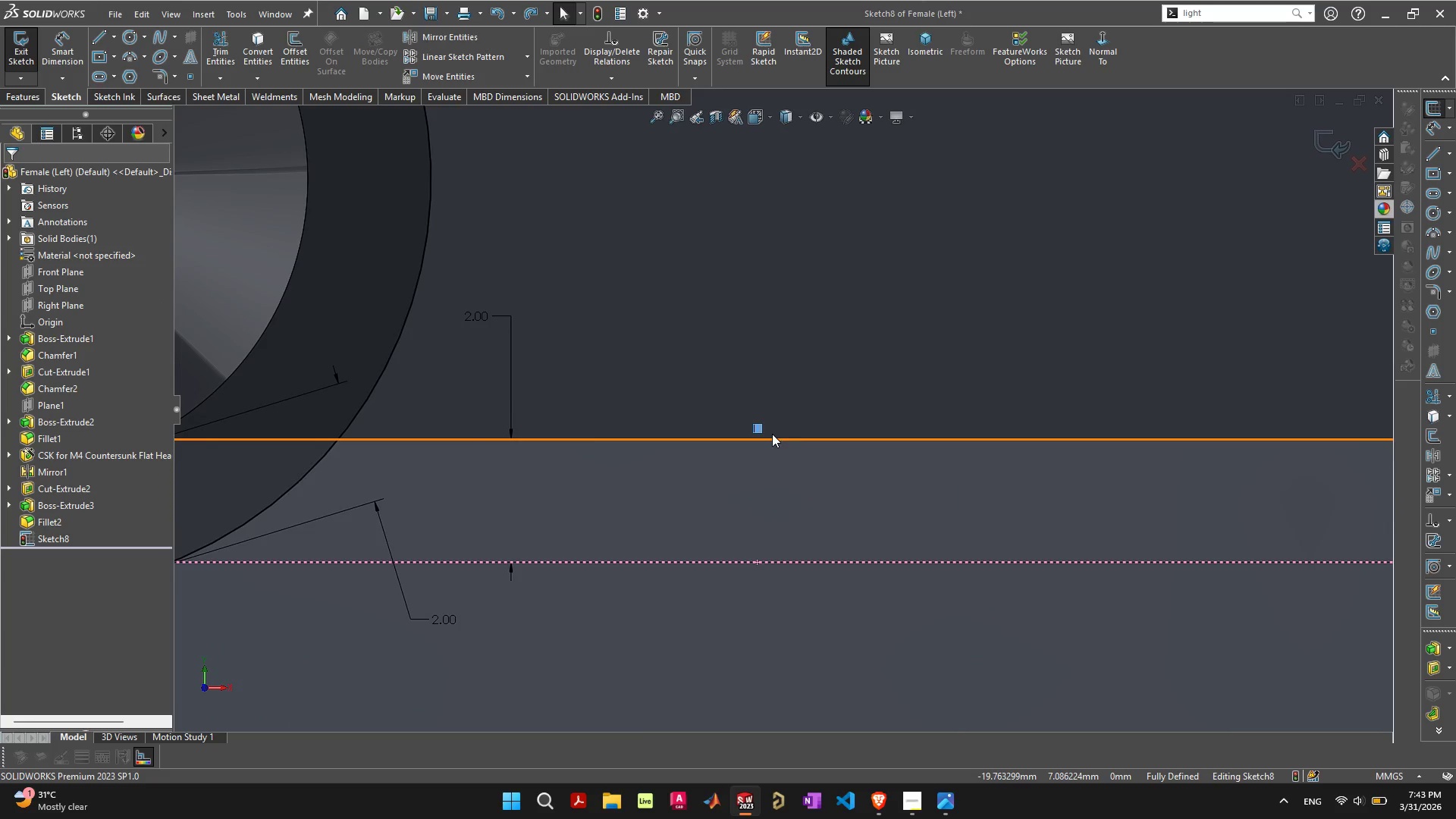 
scroll: coordinate [804, 425], scroll_direction: down, amount: 9.0
 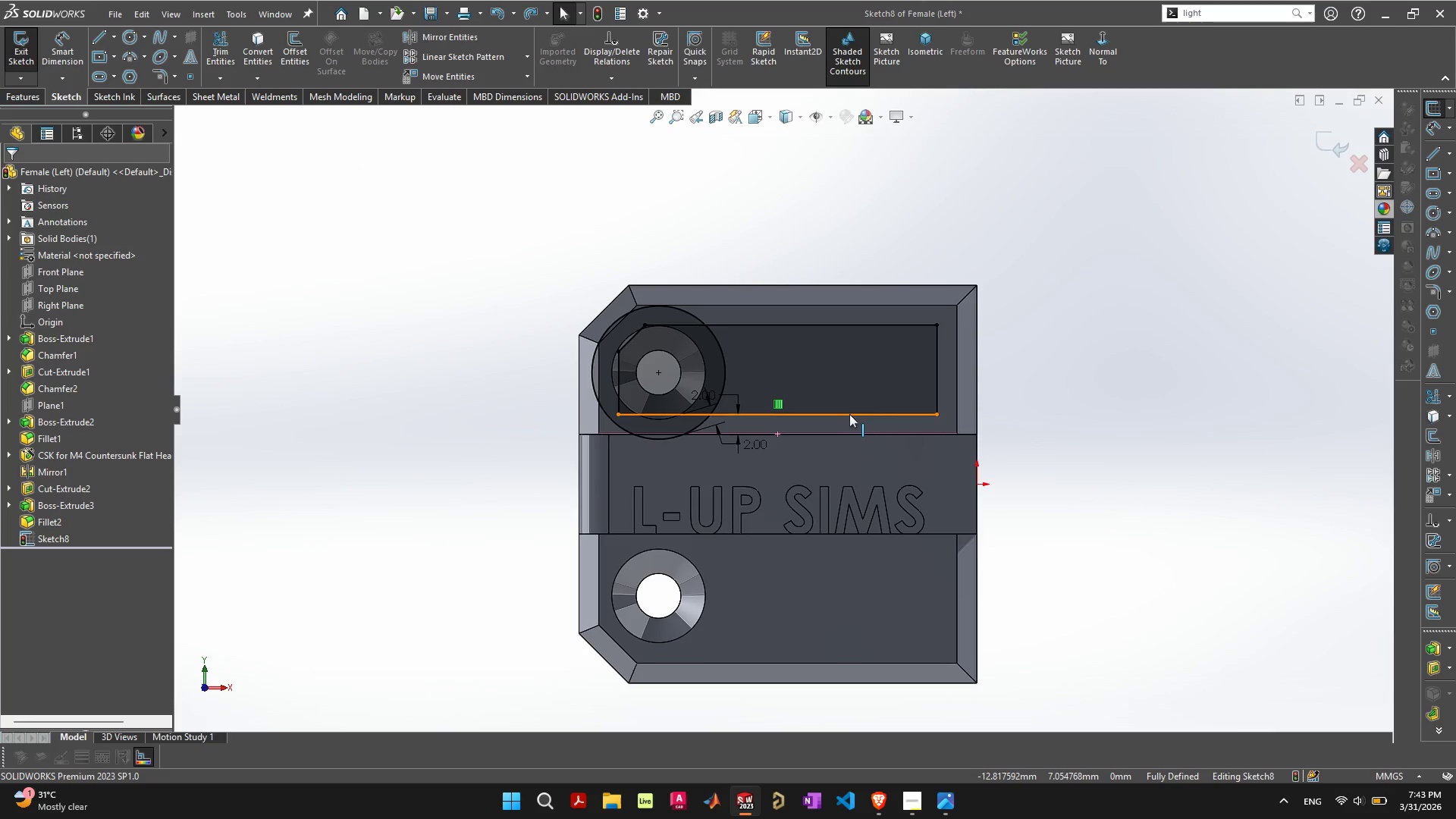 
key(Delete)
 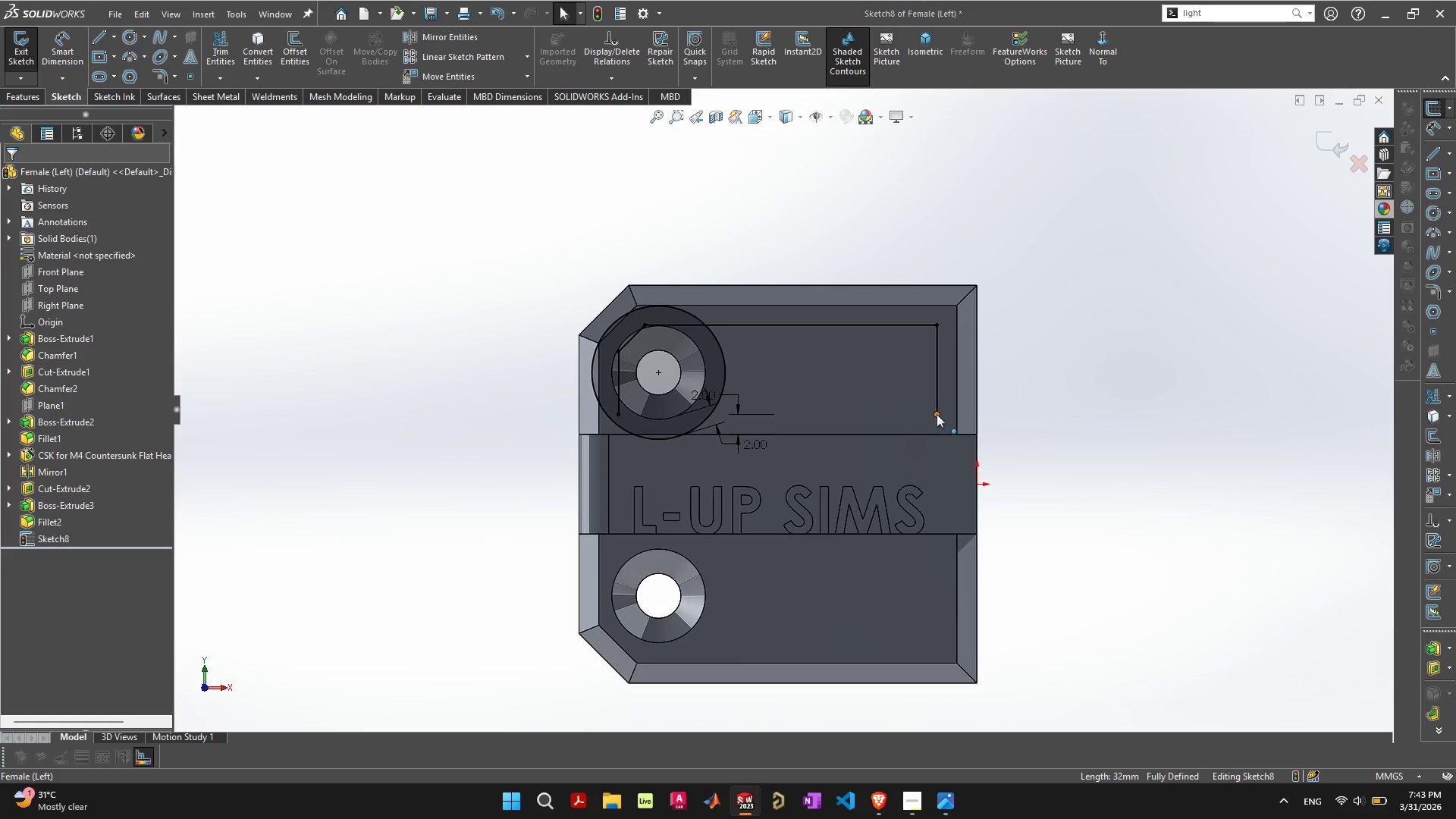 
left_click([937, 414])
 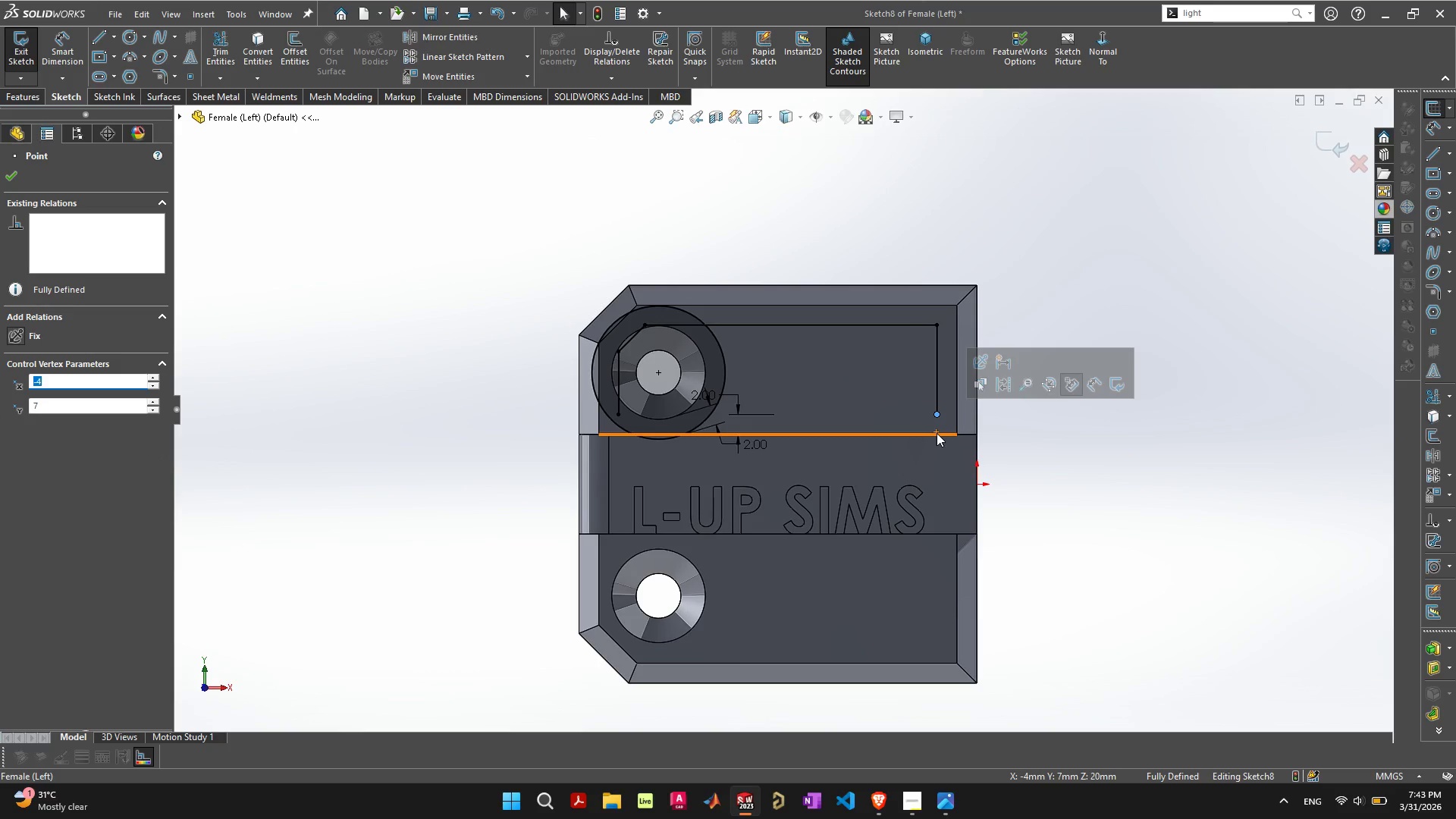 
hold_key(key=ShiftLeft, duration=0.78)
left_click([937, 433])
 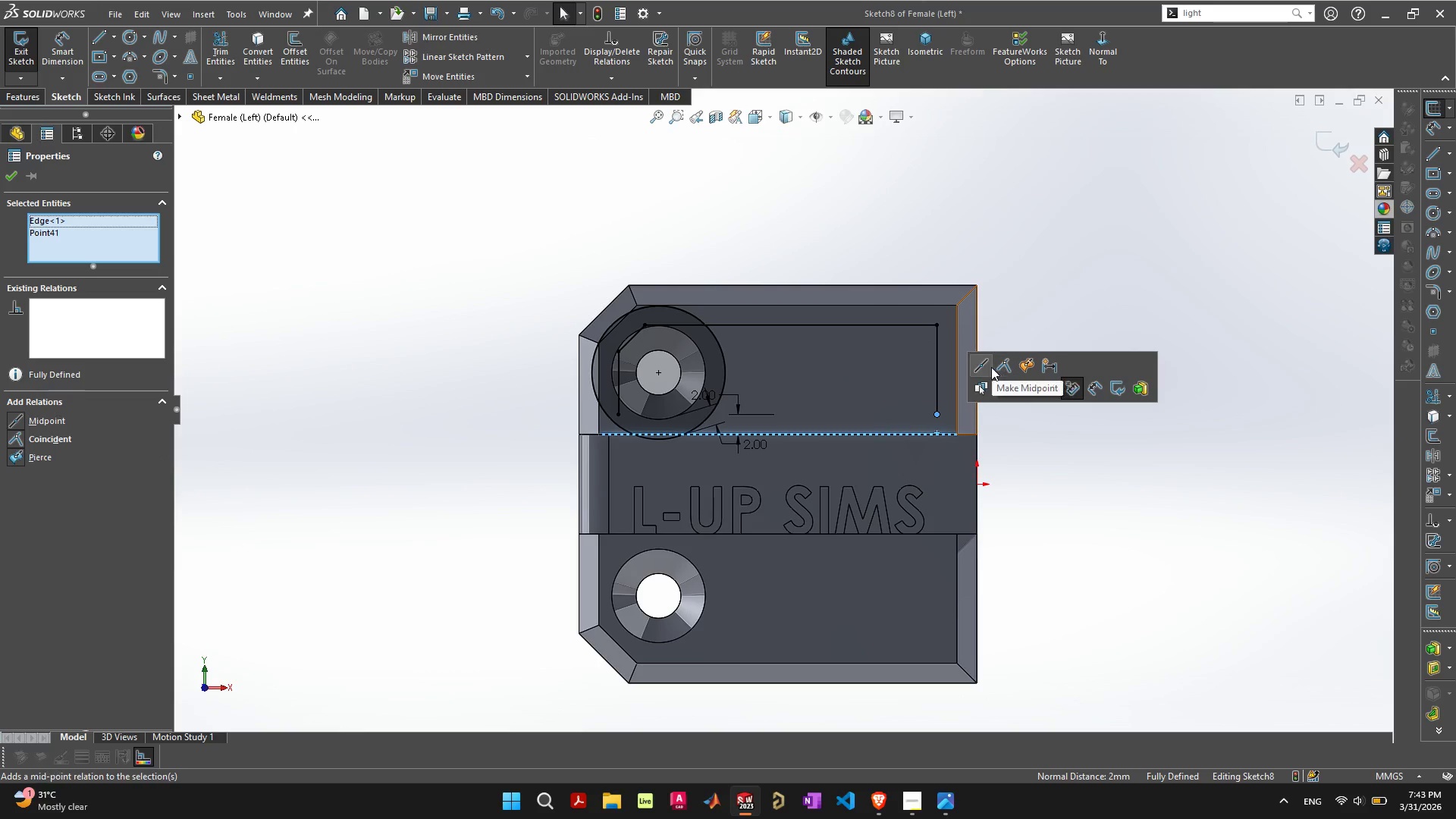 
left_click([986, 367])
 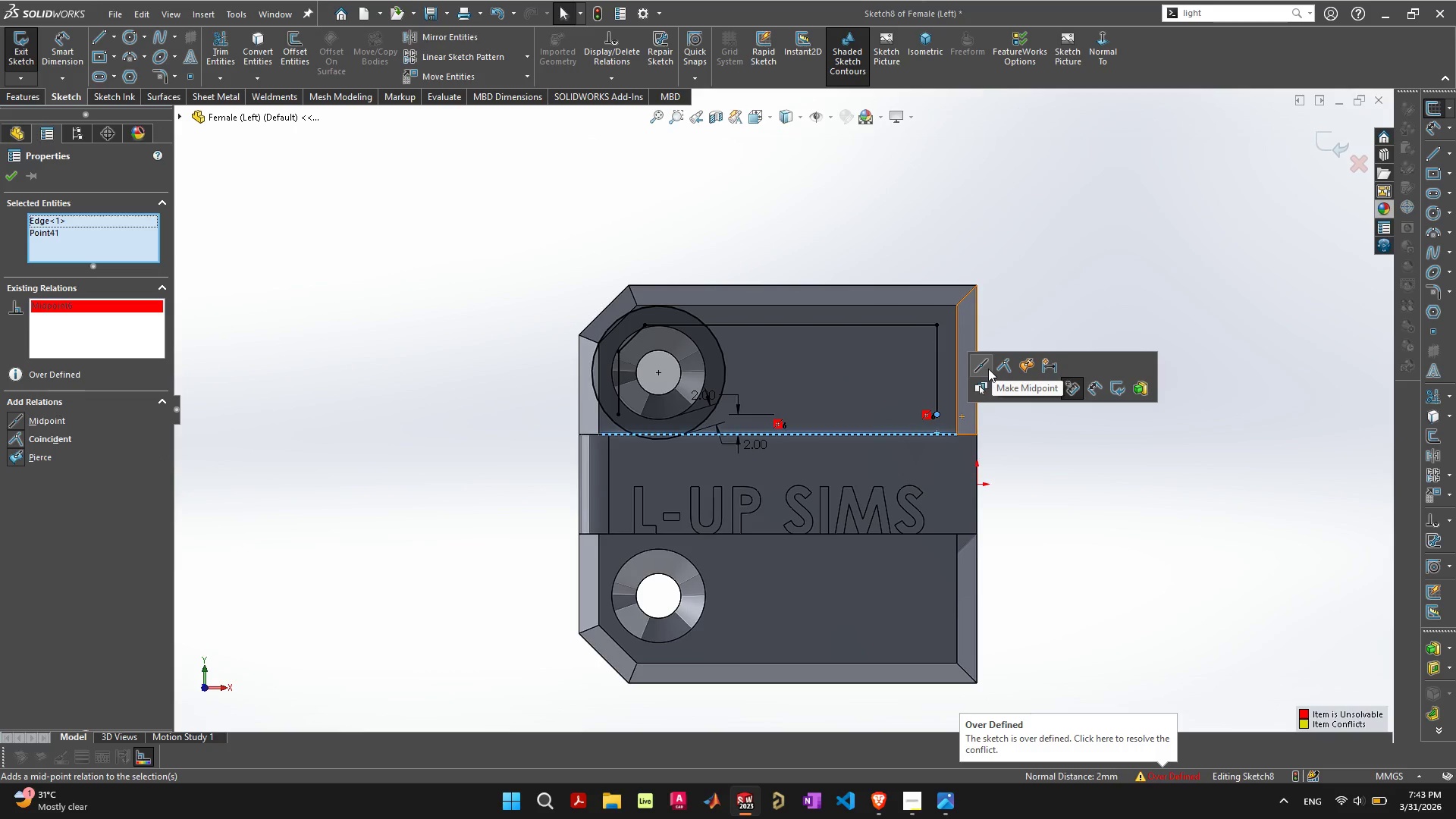 
key(Control+Z)
 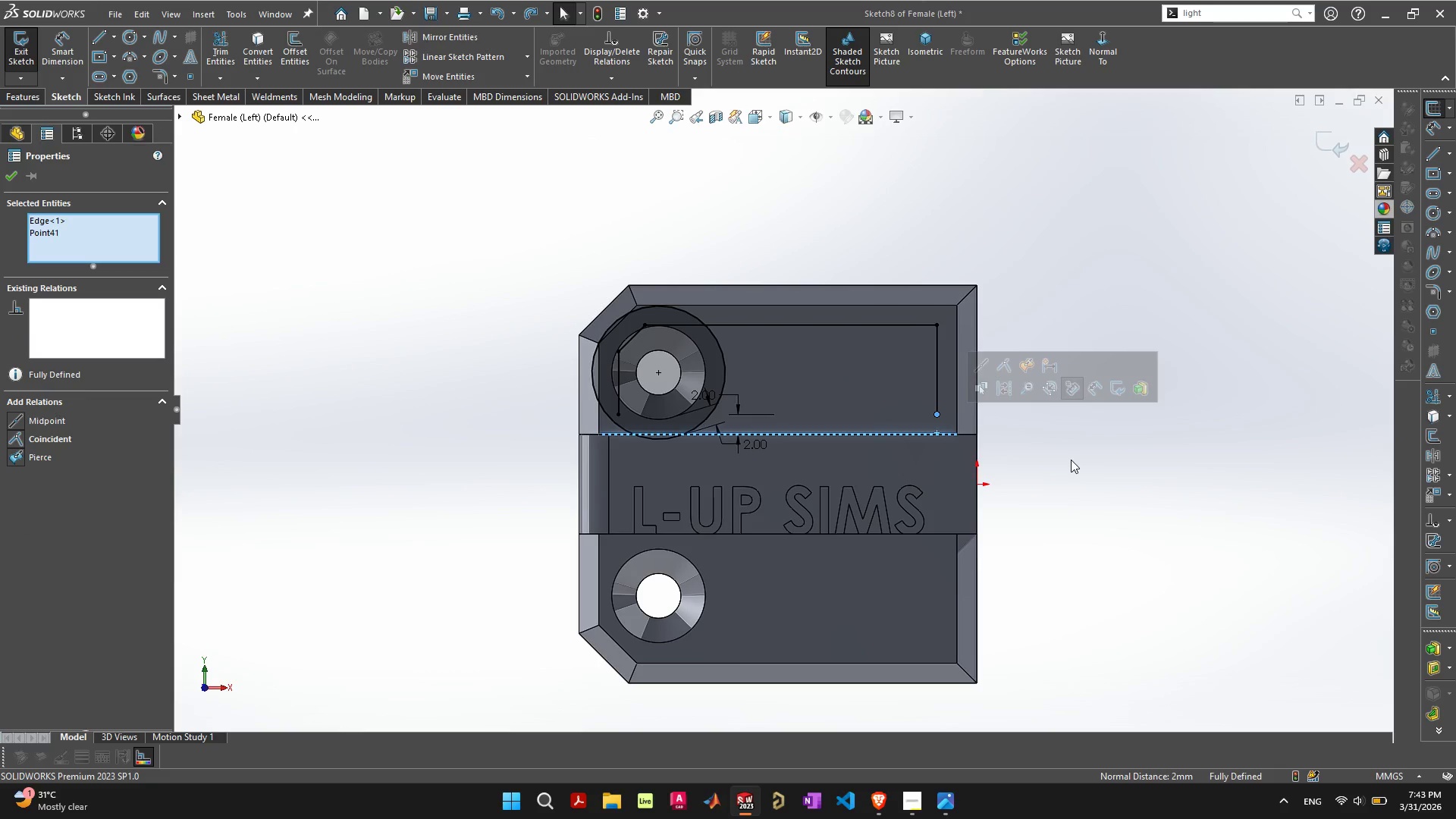 
key(Control+ControlLeft)
 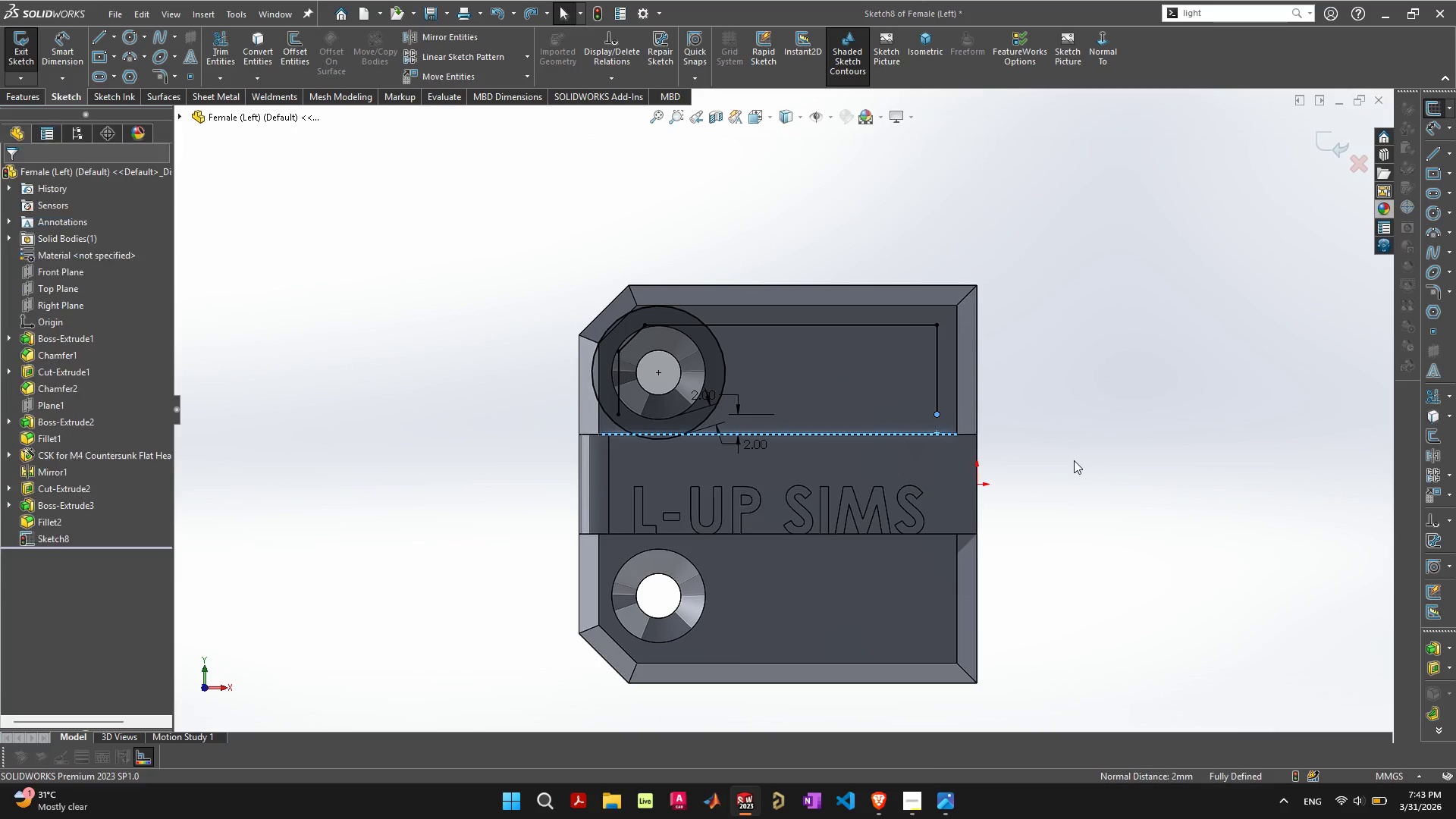 
key(Control+Z)
 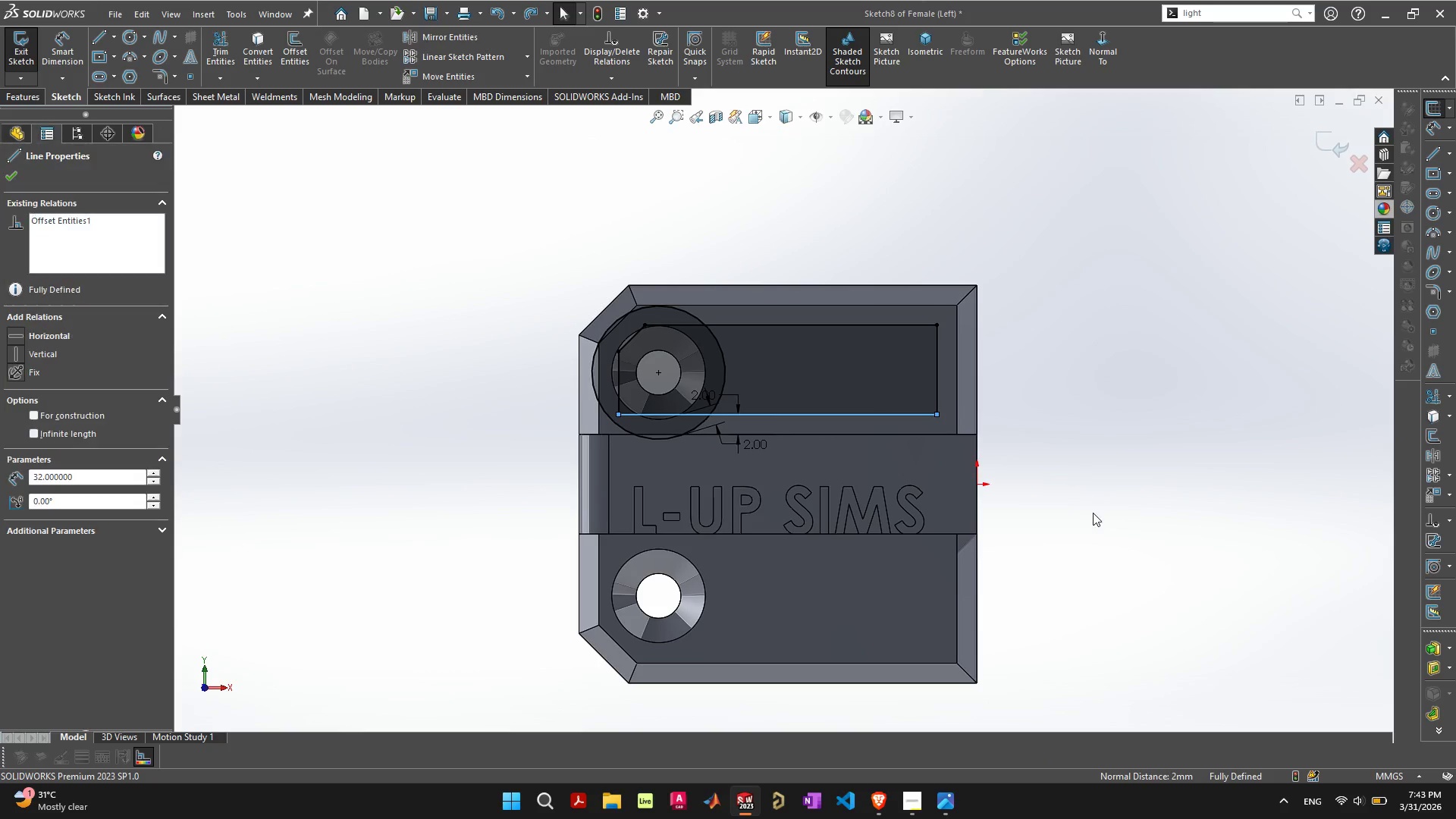 
left_click([1093, 513])
 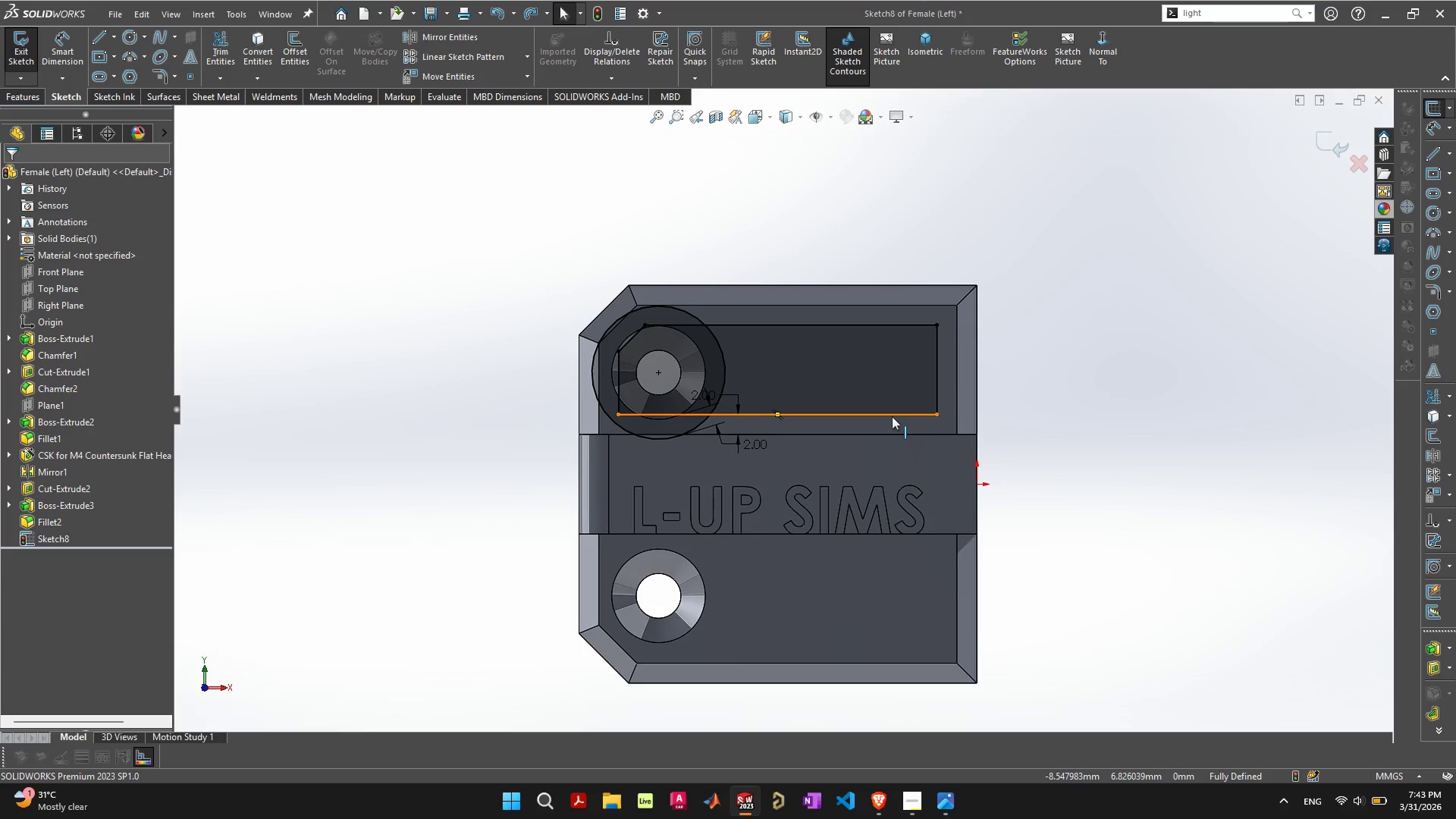 
scroll: coordinate [839, 406], scroll_direction: up, amount: 2.0
 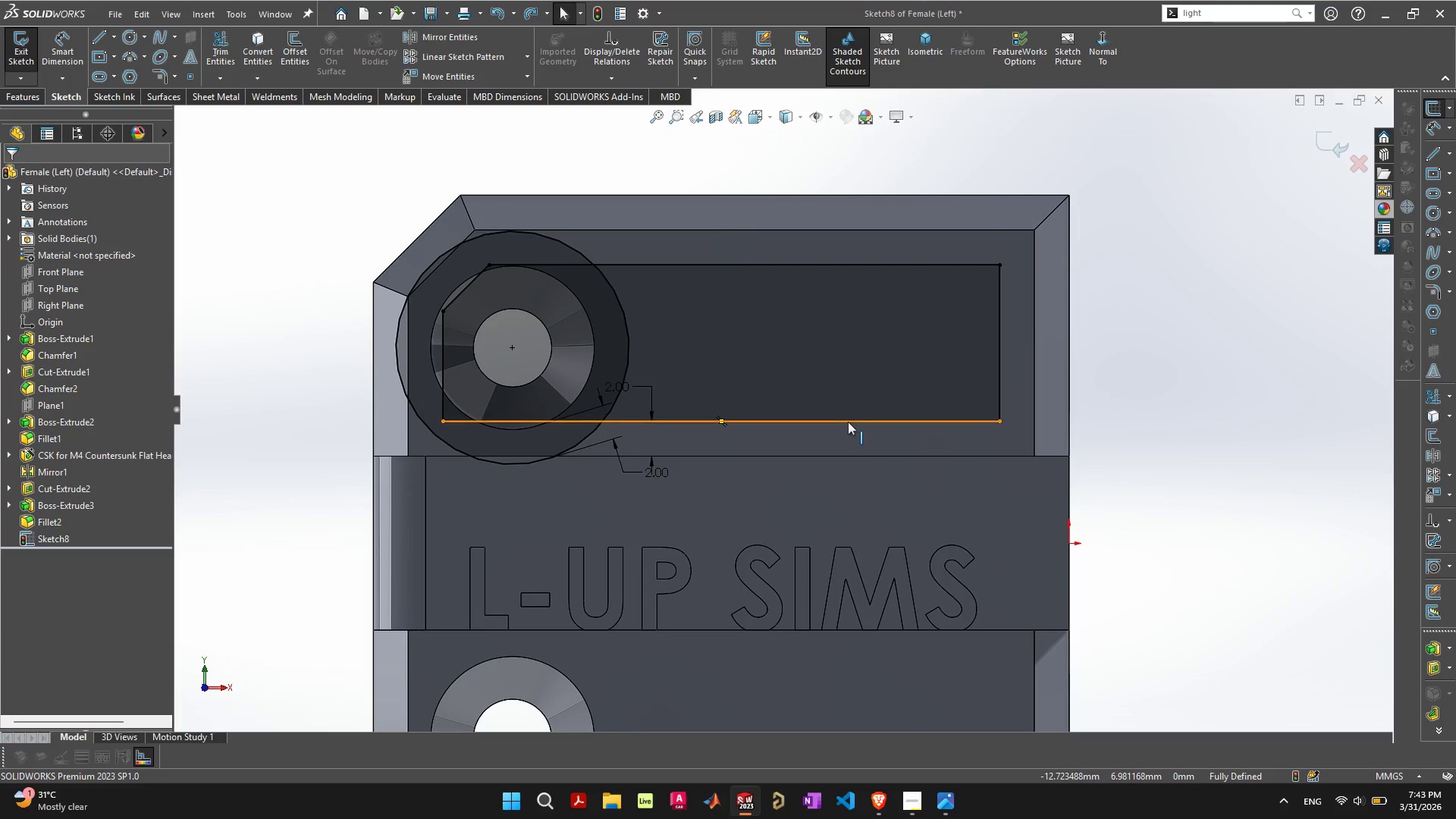 
wait(6.73)
 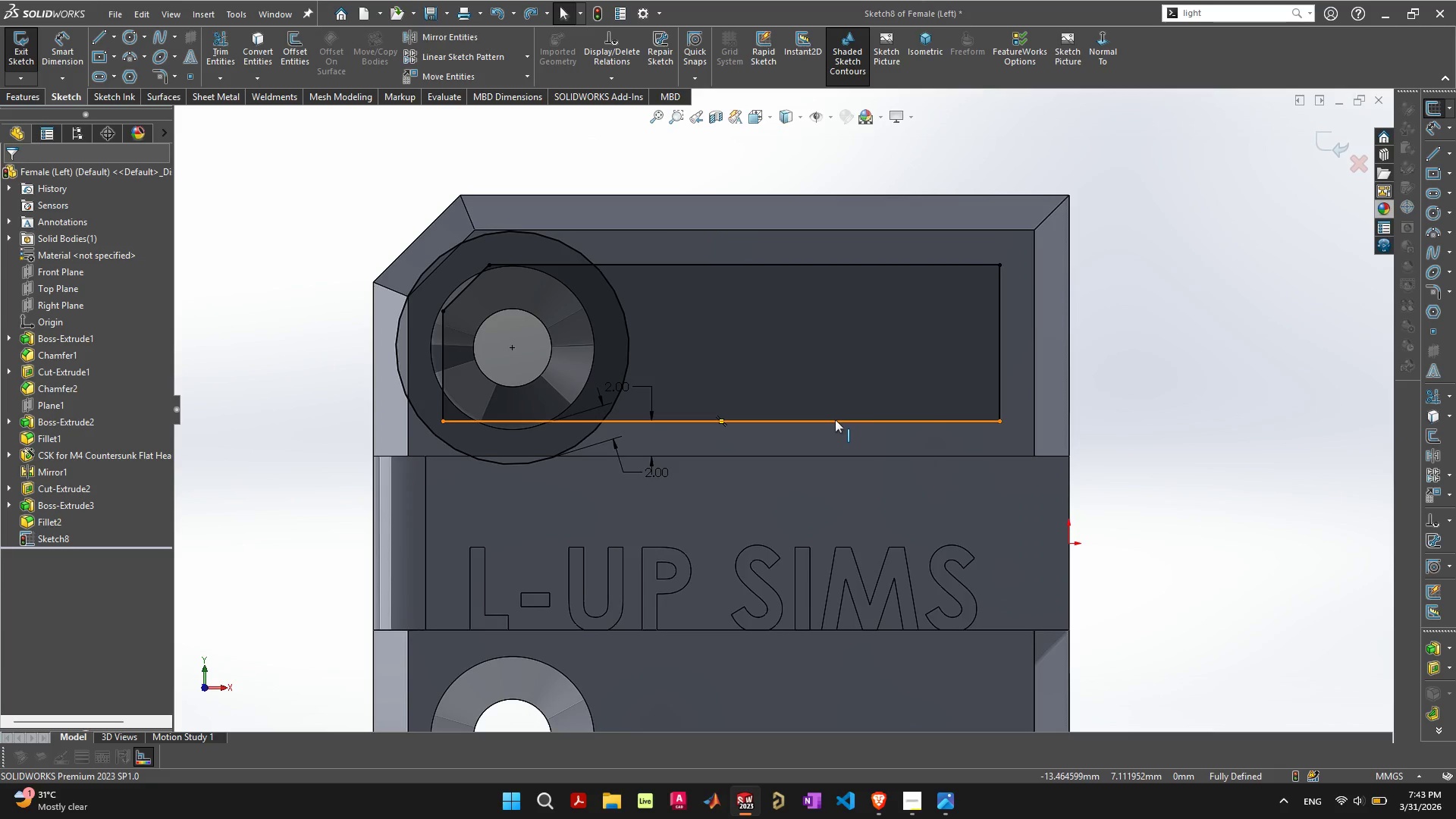 
left_click([527, 18])
 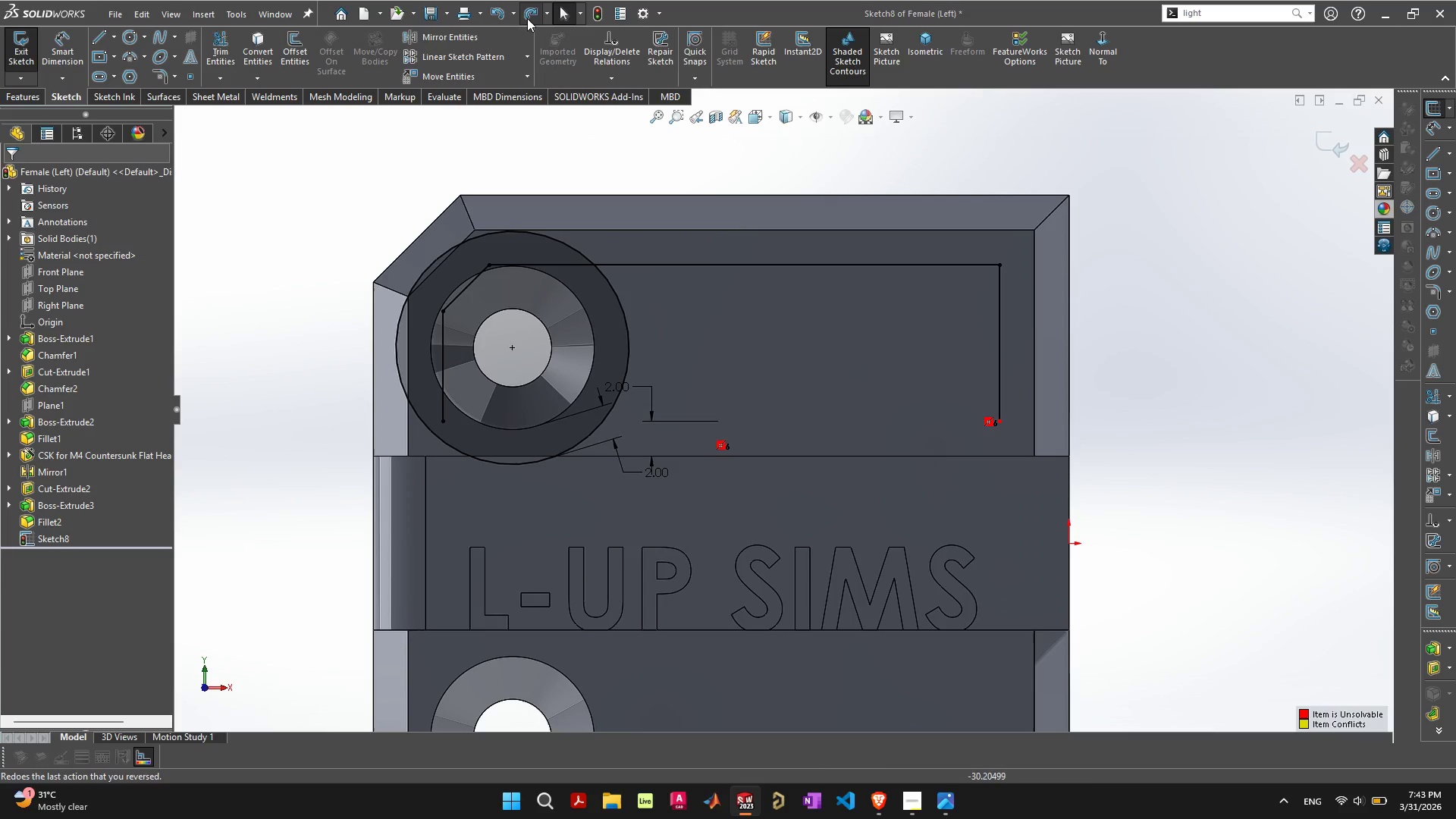 
double_click([527, 18])
 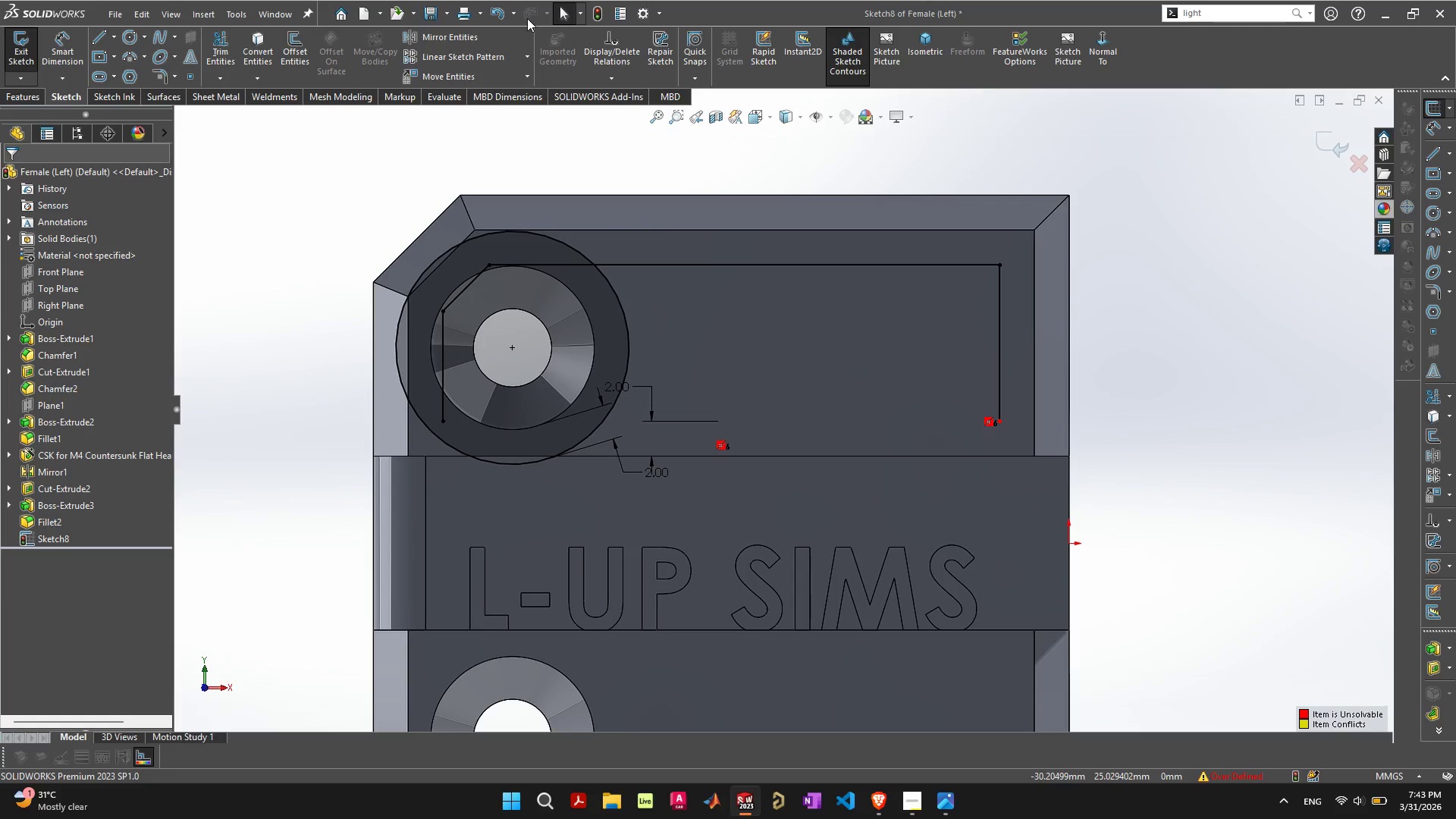 
triple_click([527, 18])
 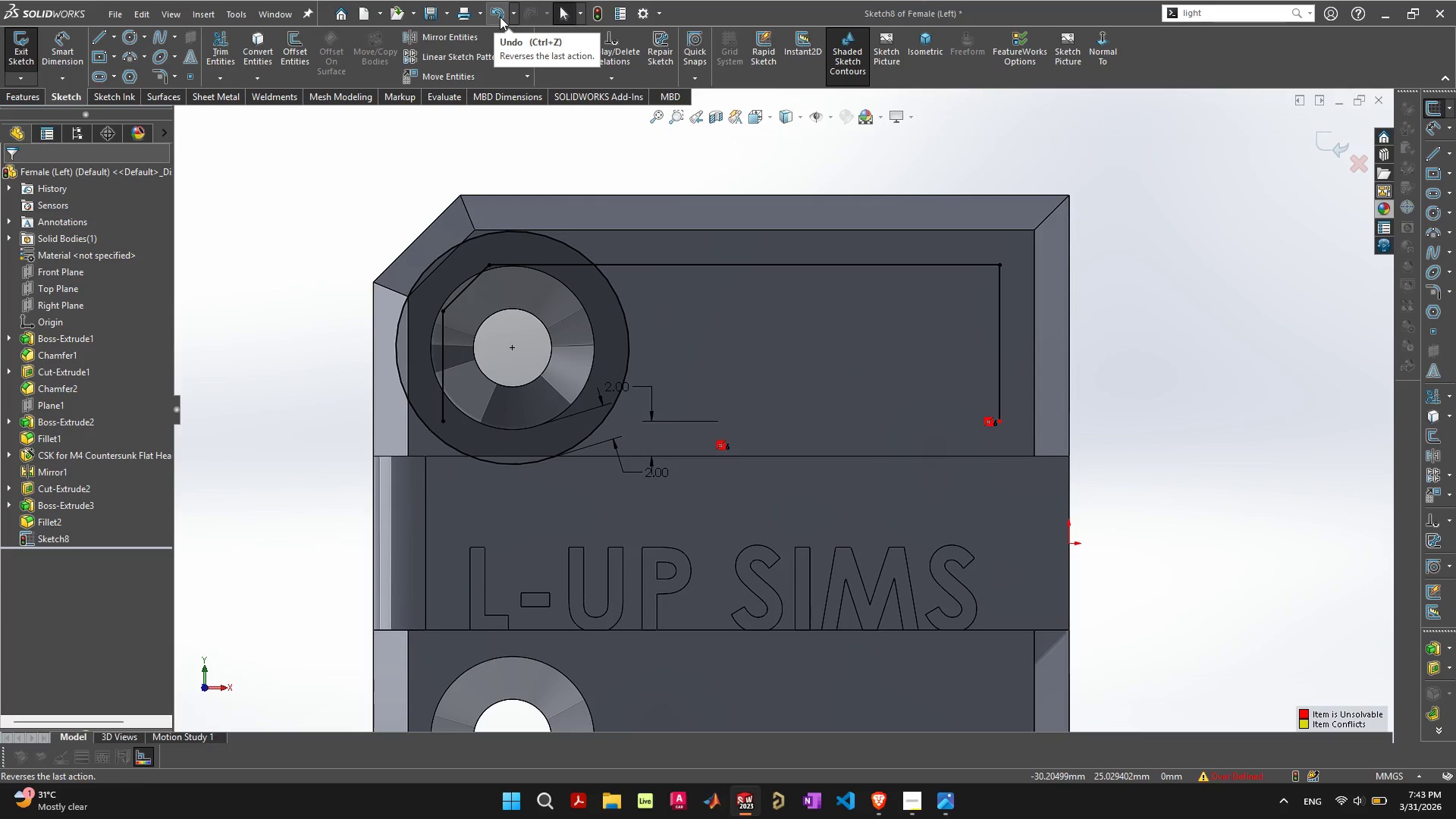 
double_click([494, 16])
 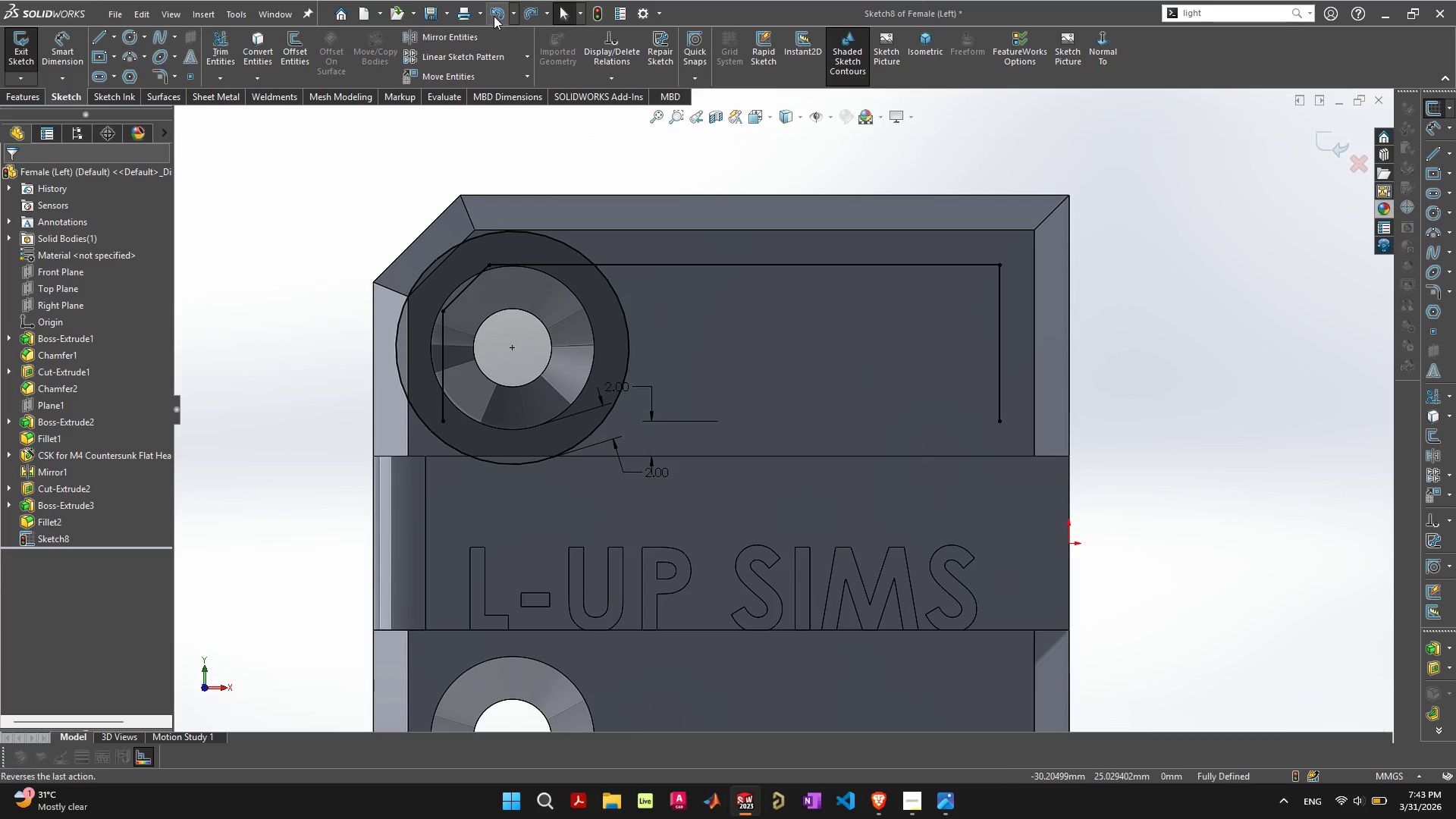 
triple_click([494, 16])
 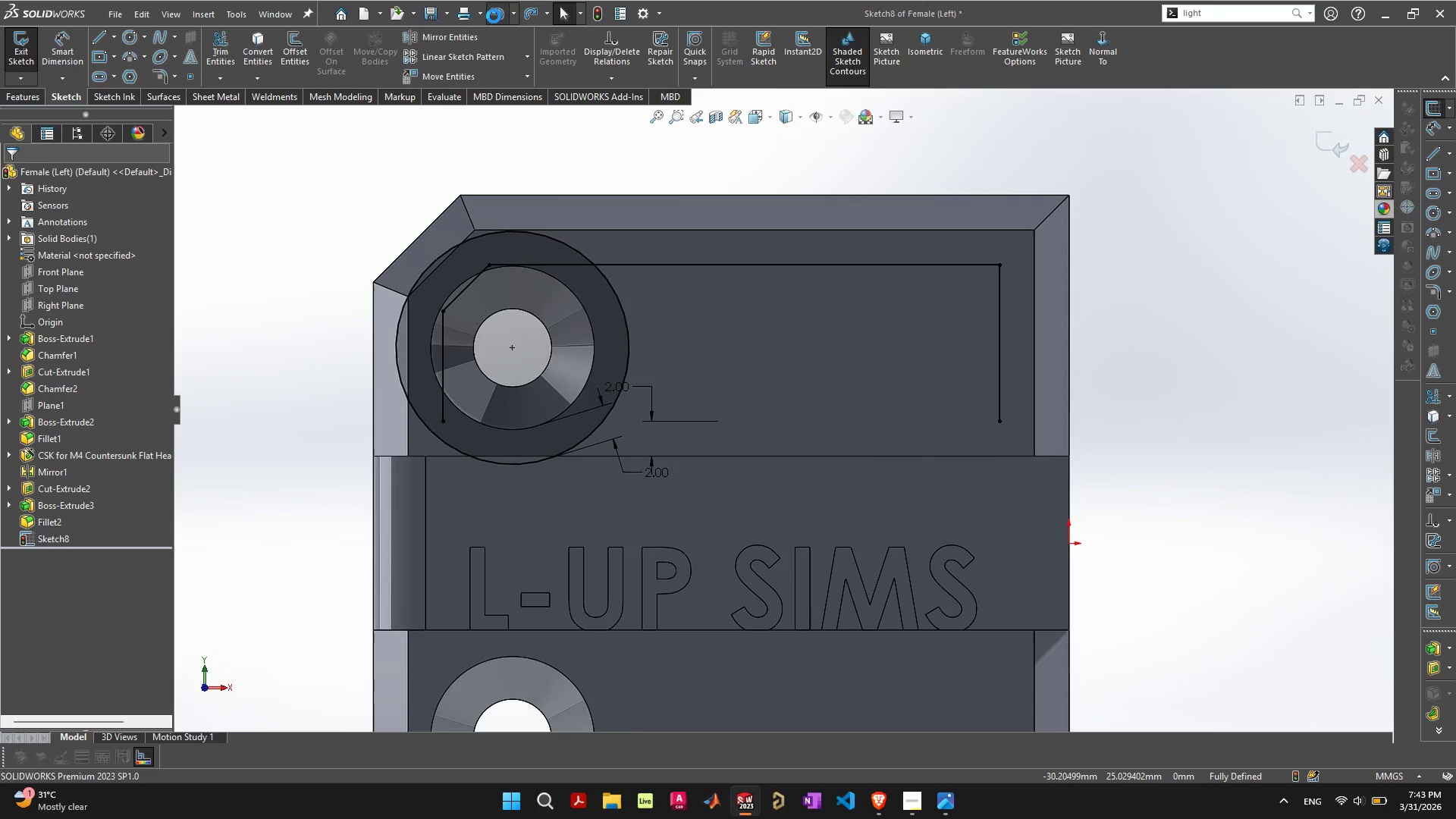 
triple_click([494, 16])
 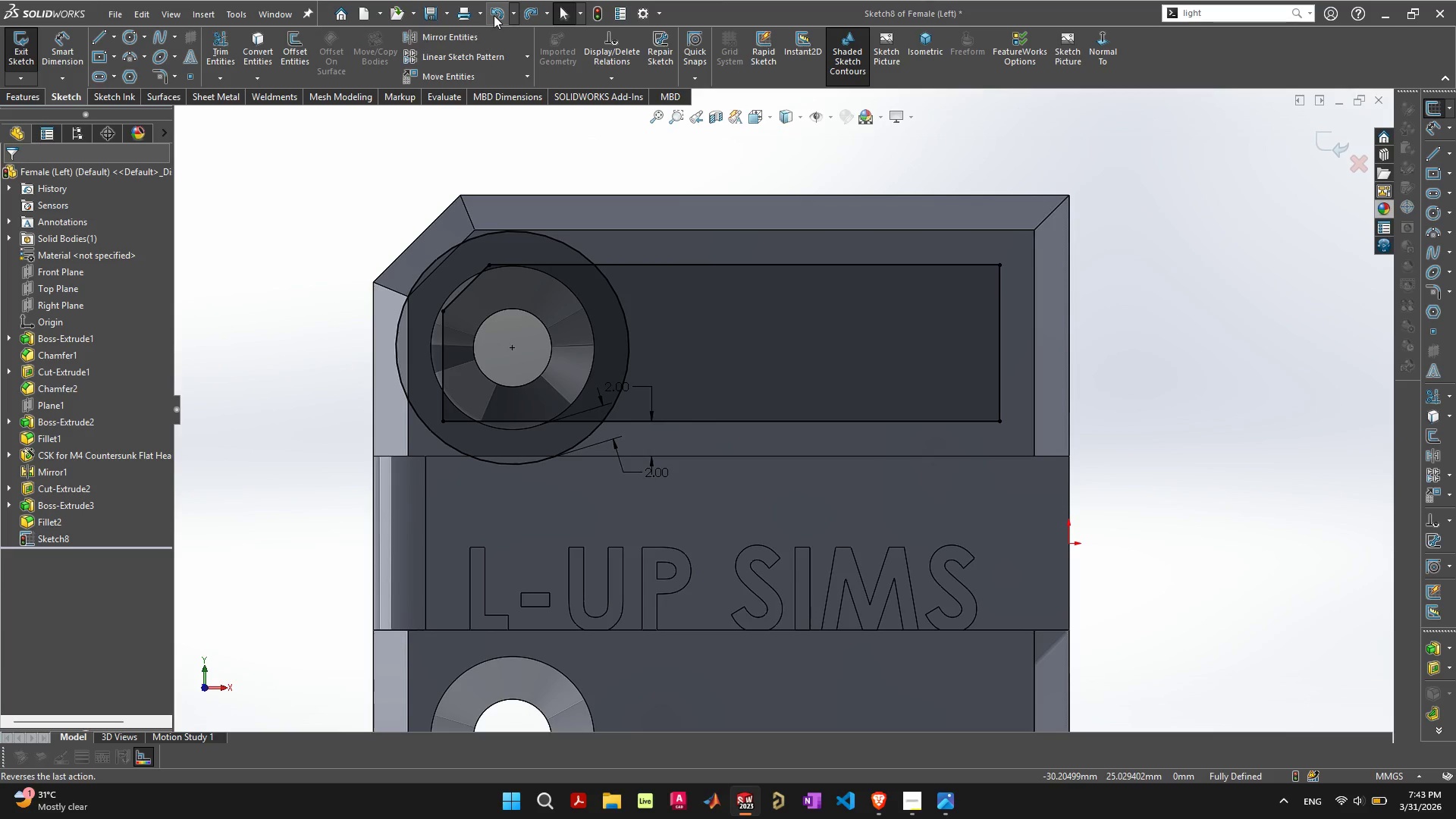 
left_click([494, 15])
 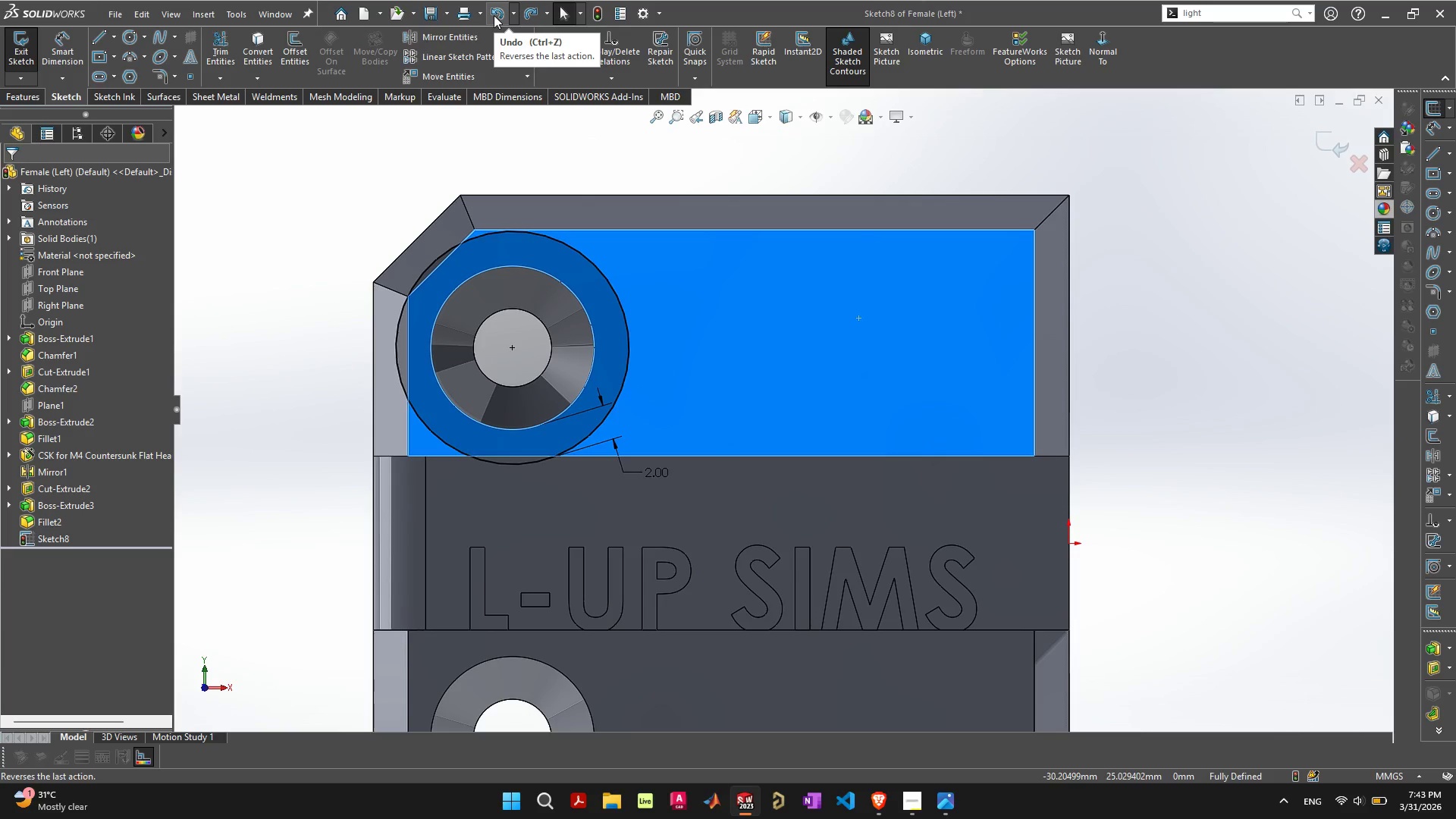 
left_click([494, 15])
 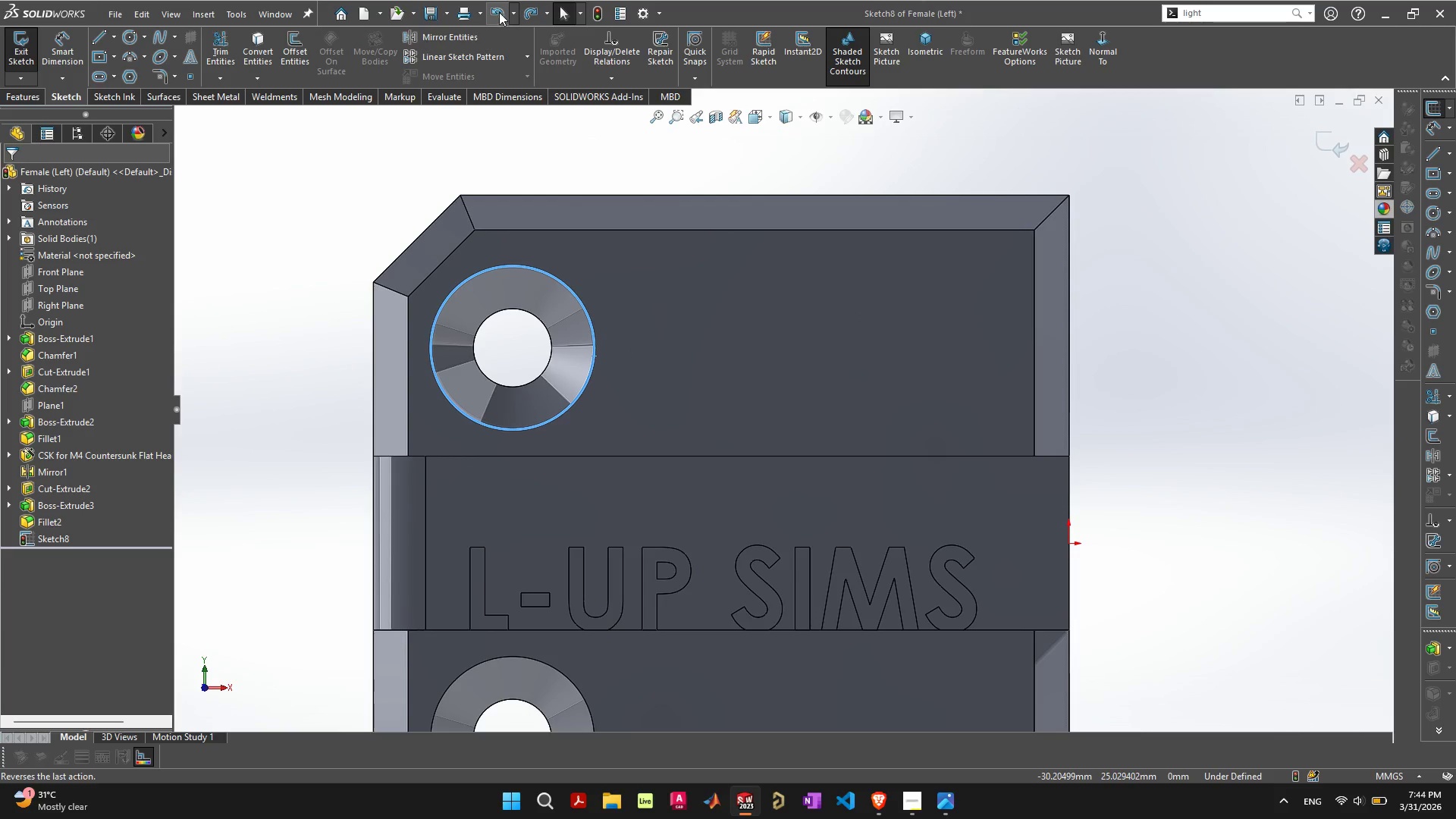 
left_click([526, 11])
 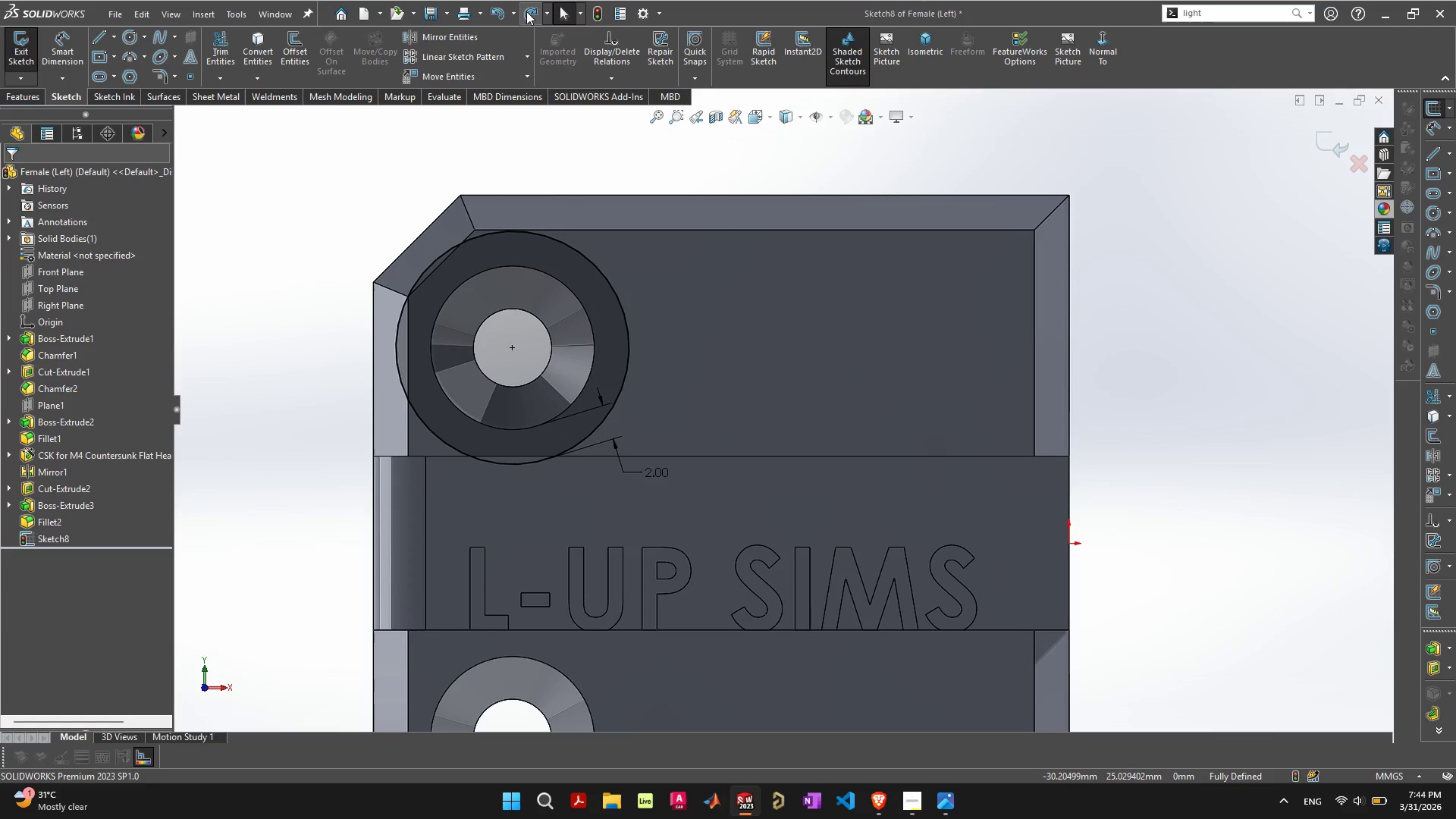 
left_click([526, 11])
 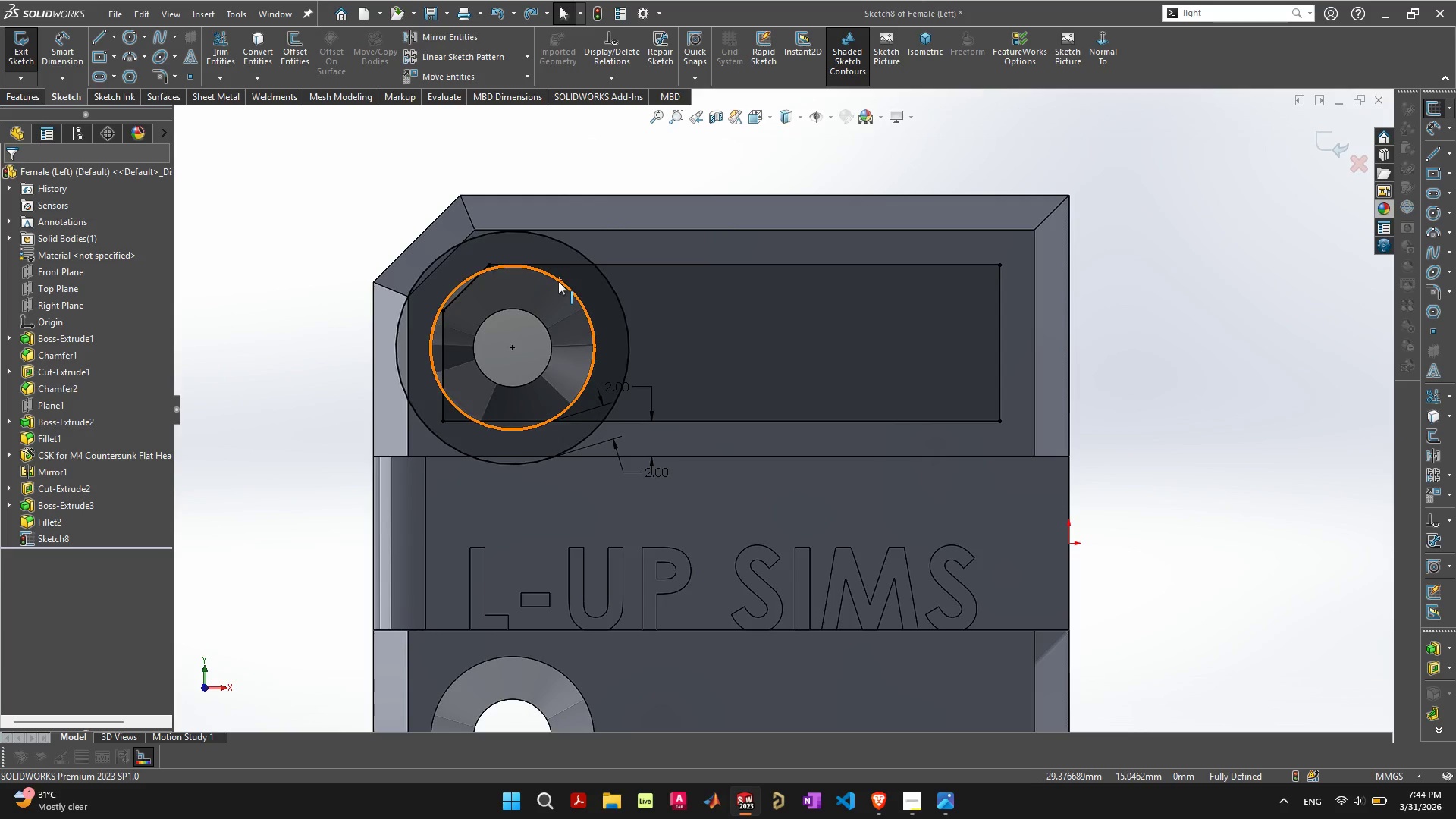 
wait(19.89)
 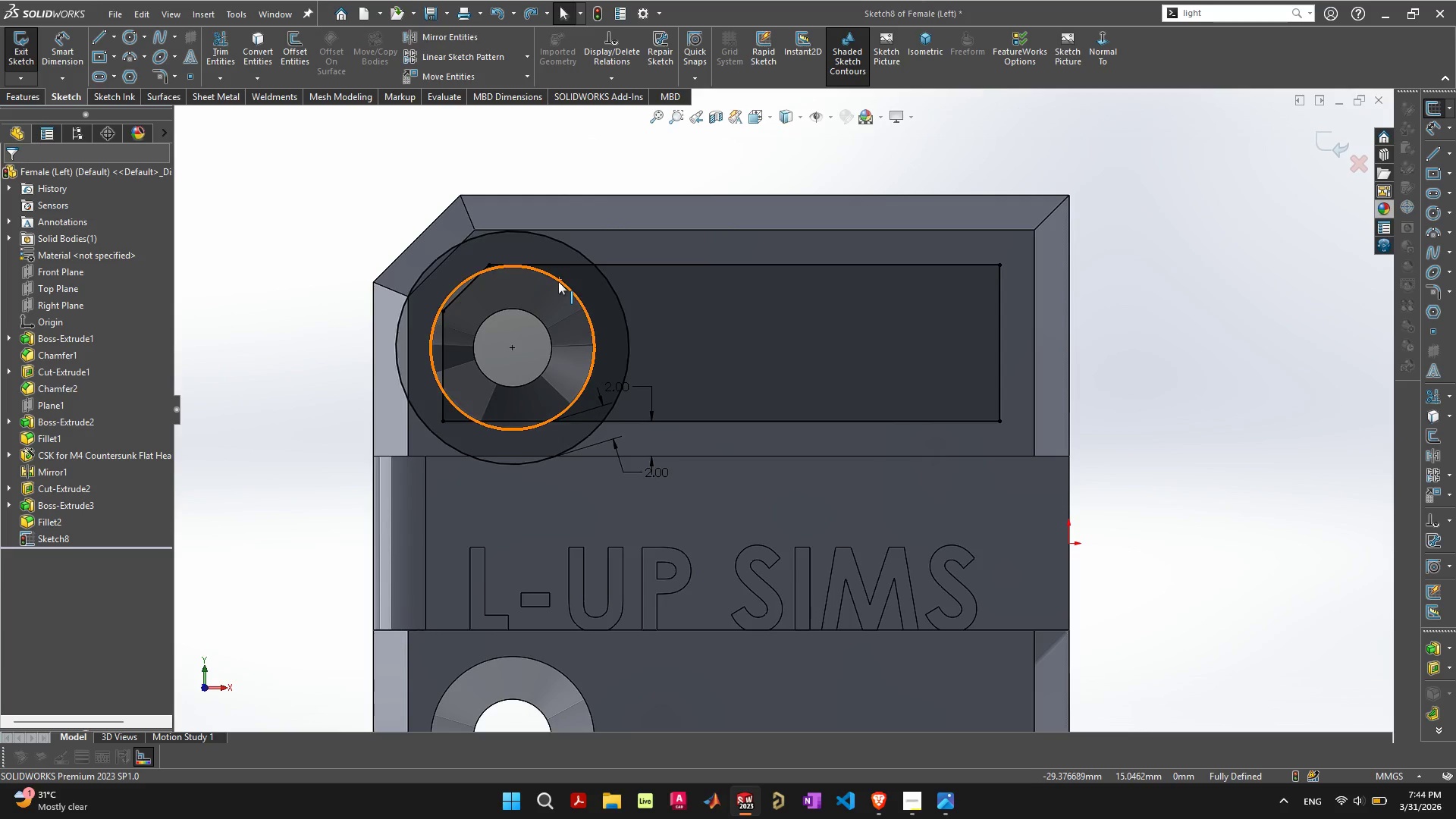 
left_click_drag(start_coordinate=[571, 216], to_coordinate=[481, 300])
 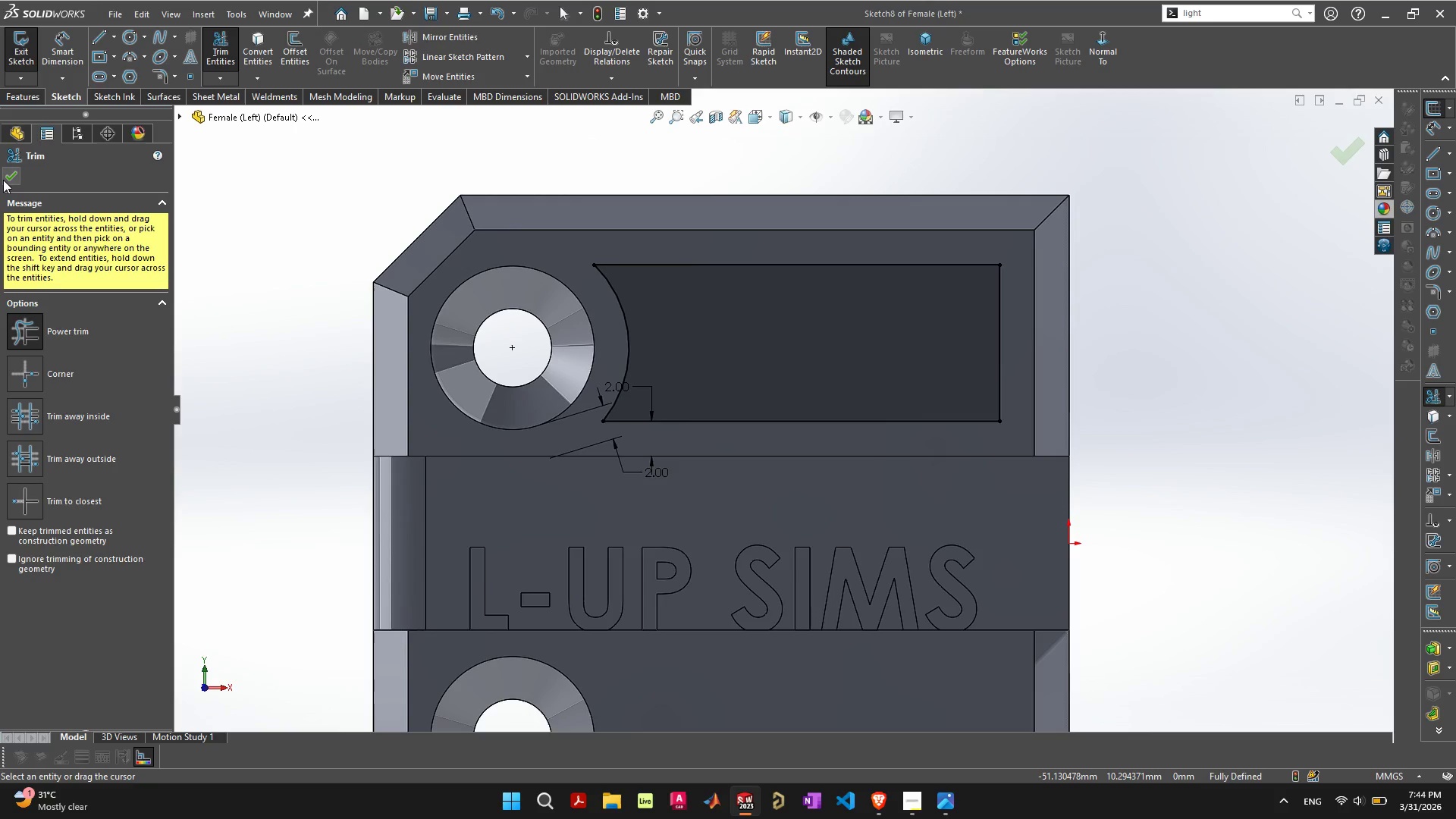 
left_click([4, 172])
 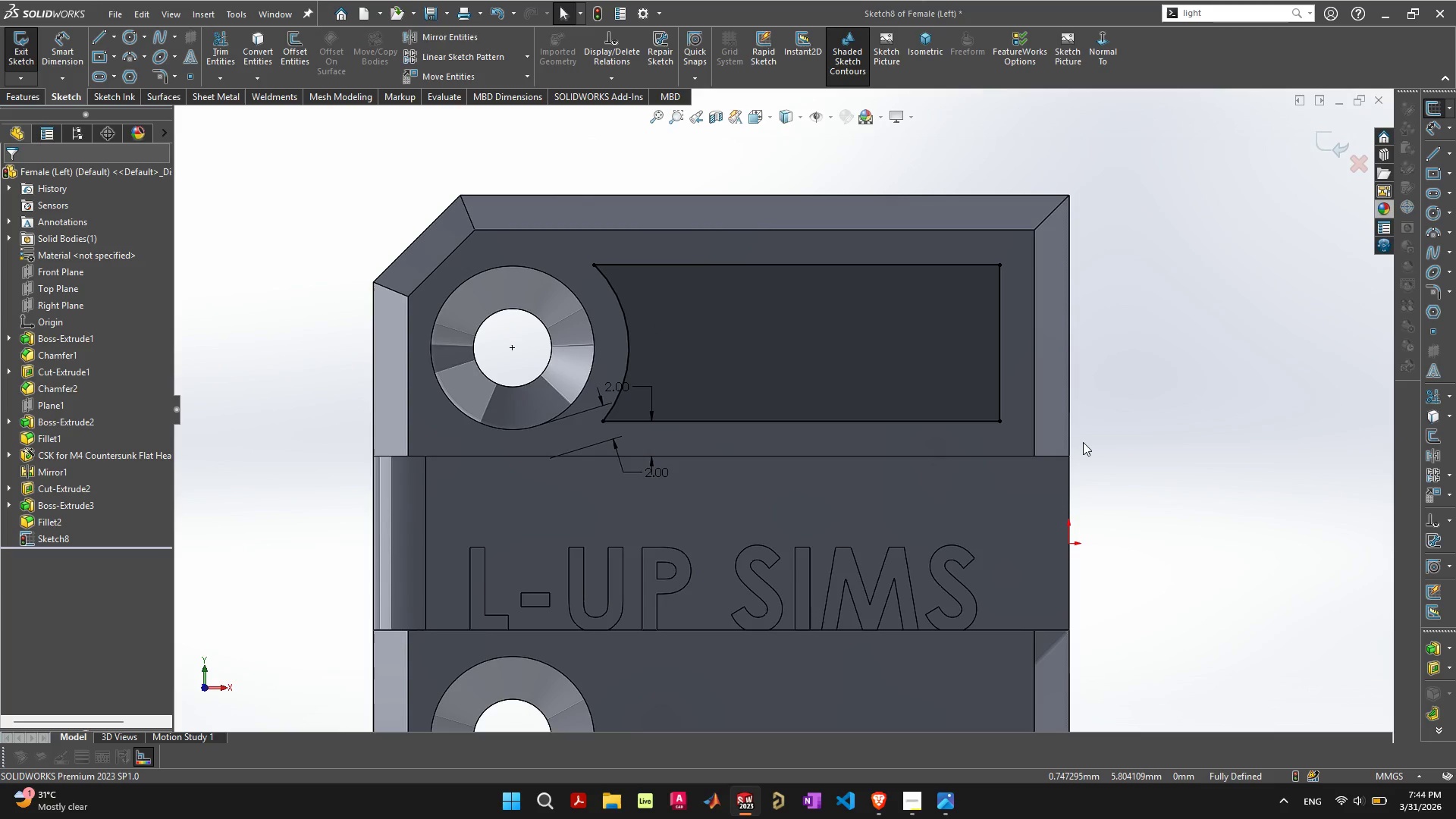 
scroll: coordinate [1054, 583], scroll_direction: down, amount: 1.0
 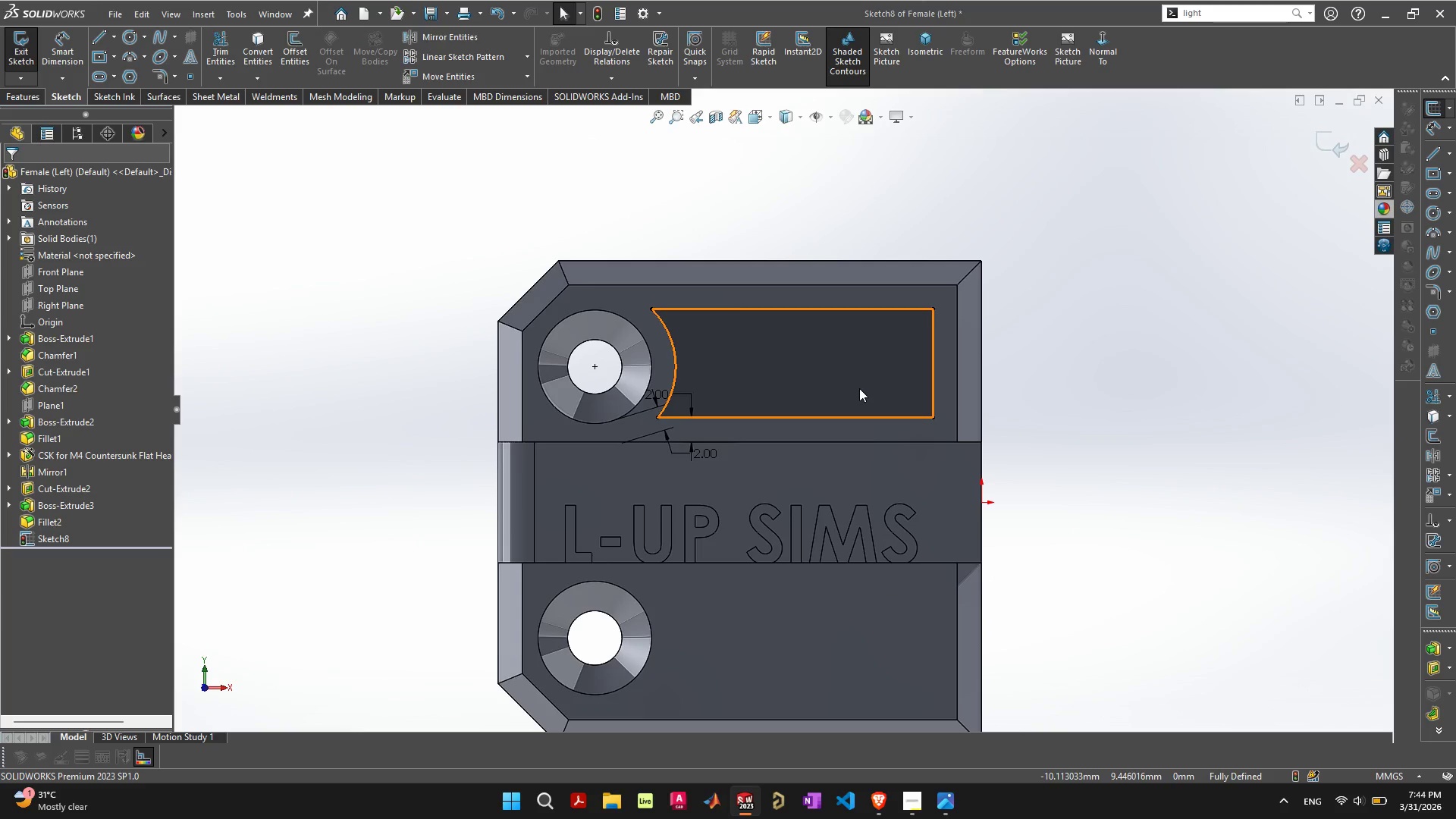 
left_click([858, 384])
 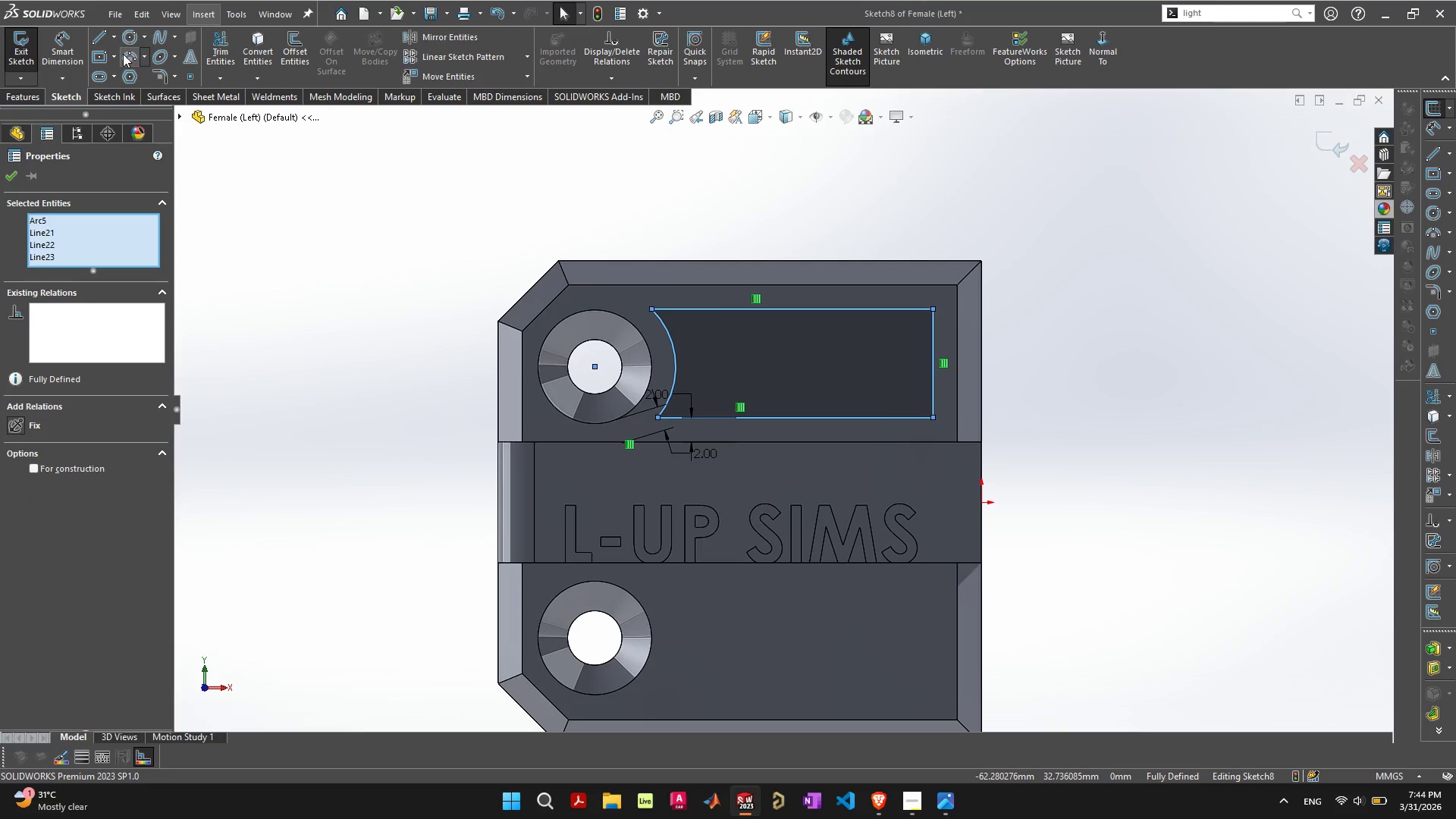 
left_click([115, 38])
 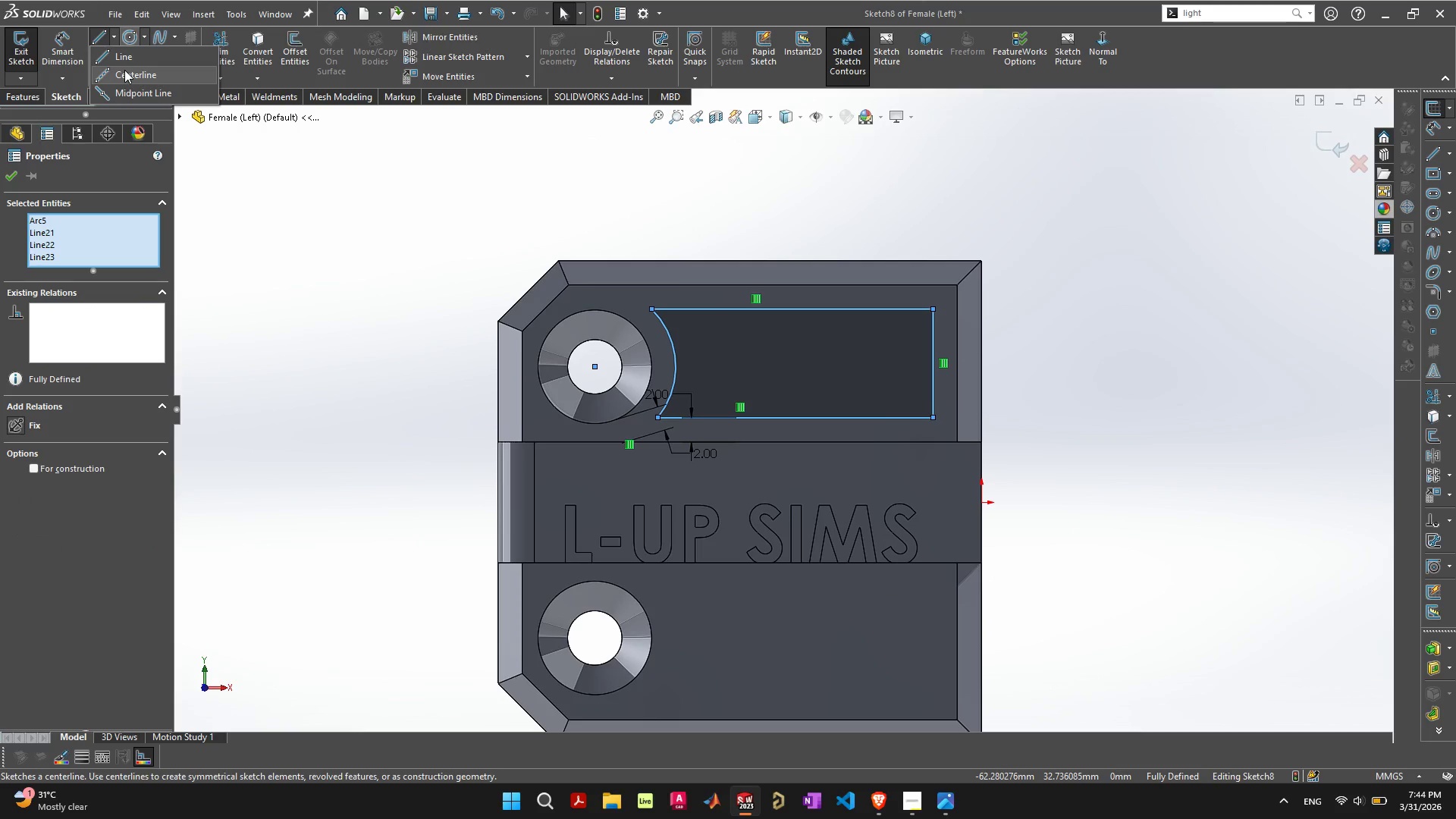 
left_click([124, 71])
 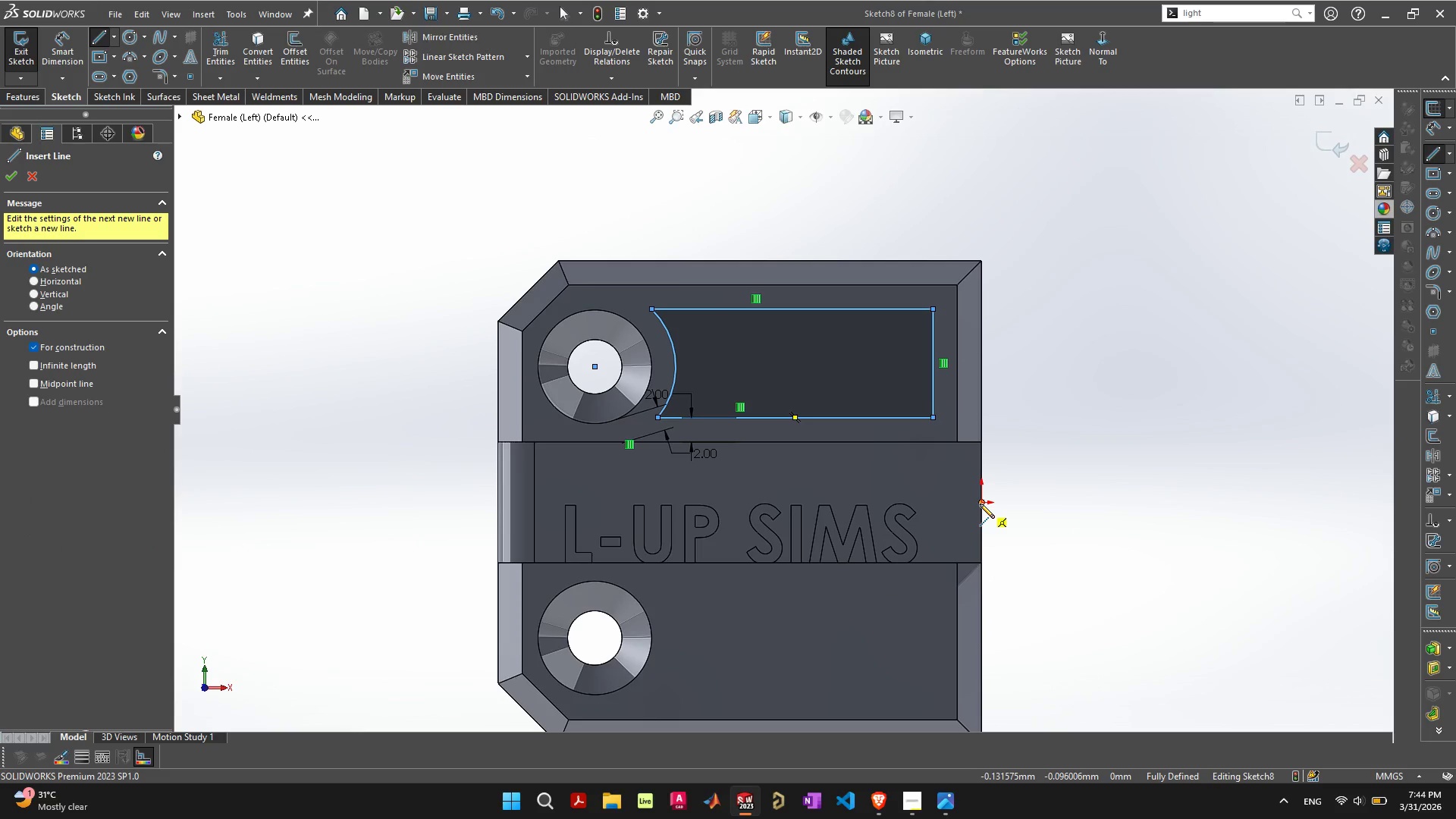 
left_click([979, 502])
 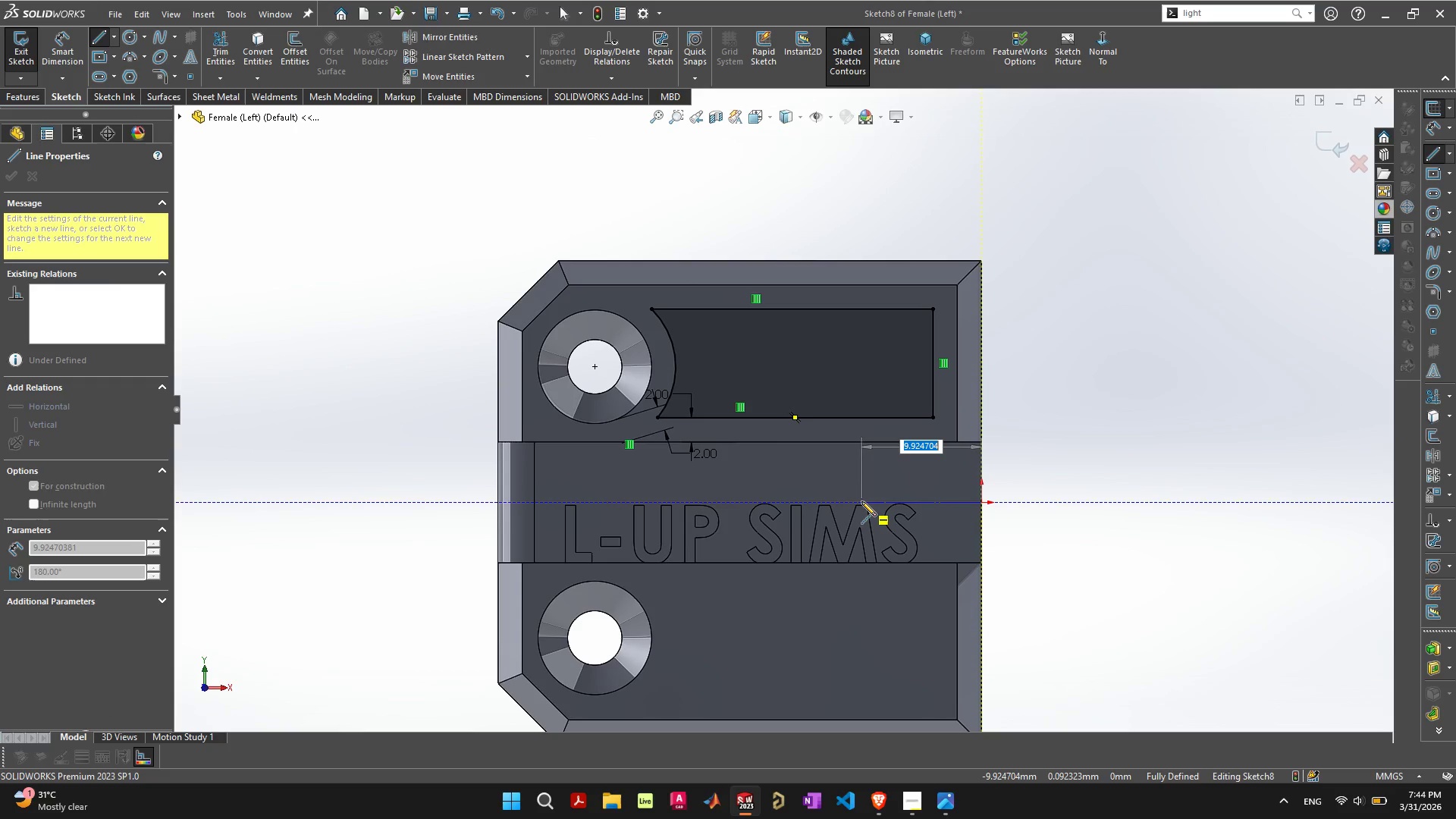 
left_click([861, 501])
 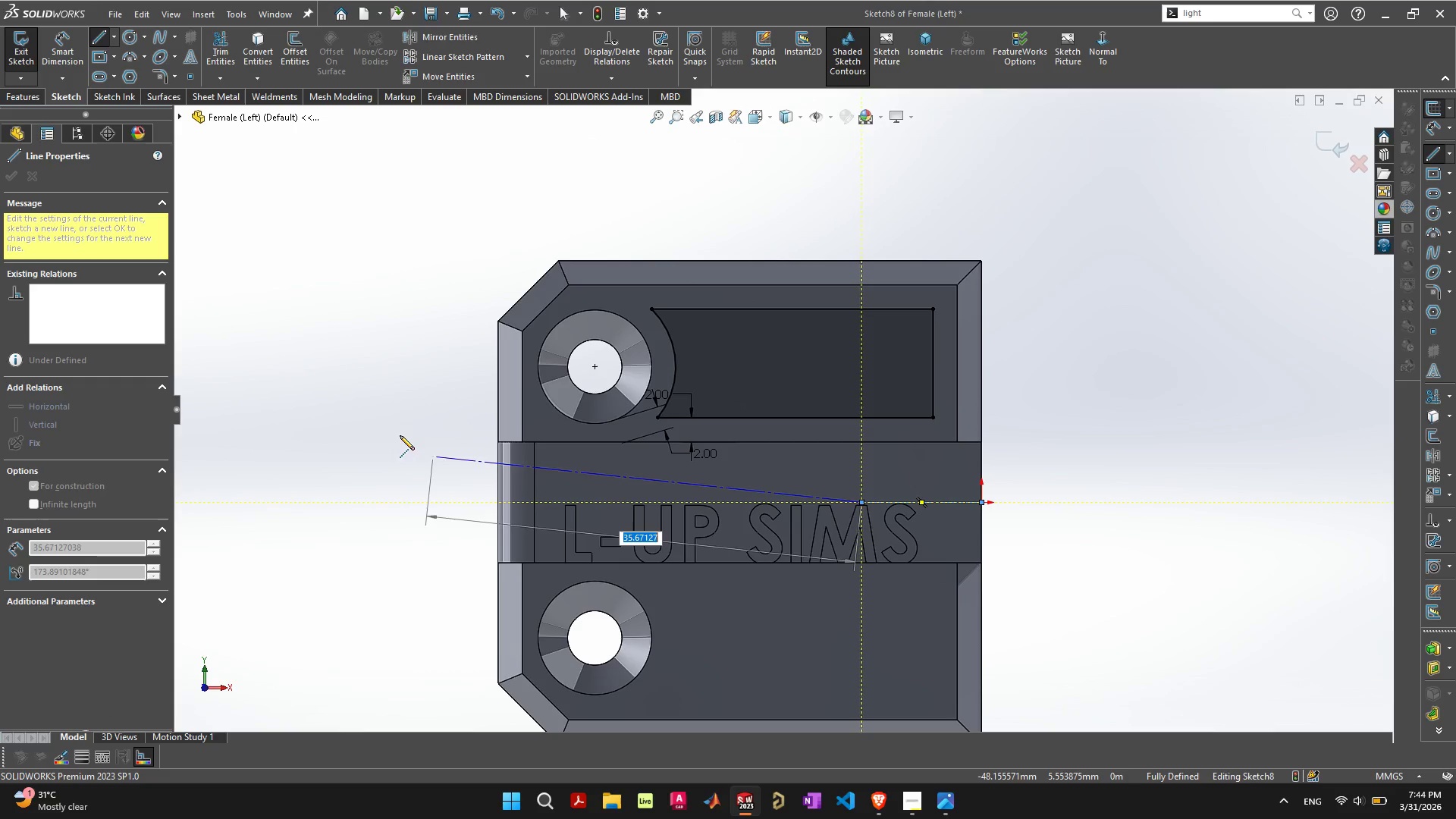 
double_click([388, 329])
 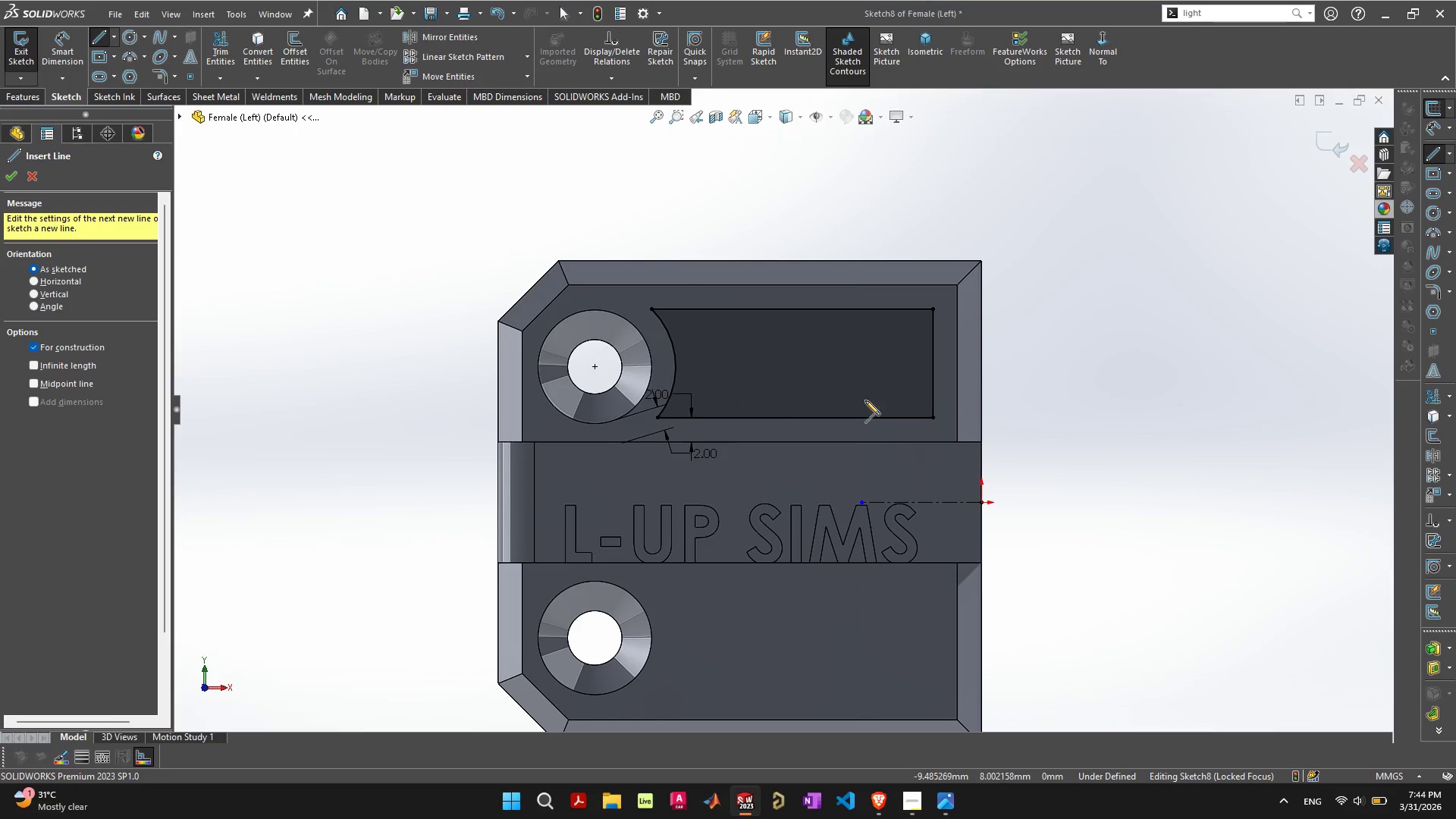 
key(Escape)
 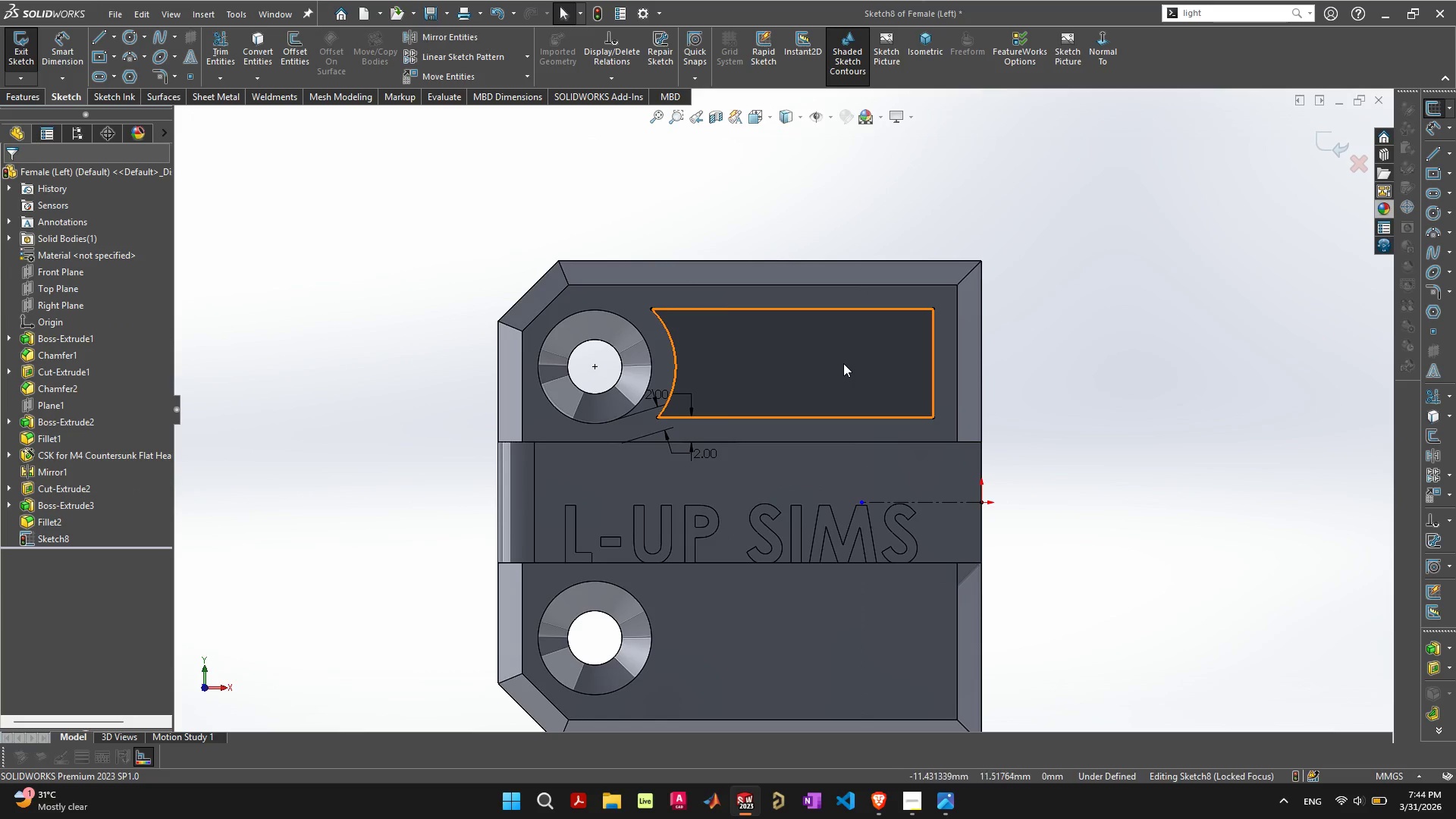 
left_click([843, 363])
 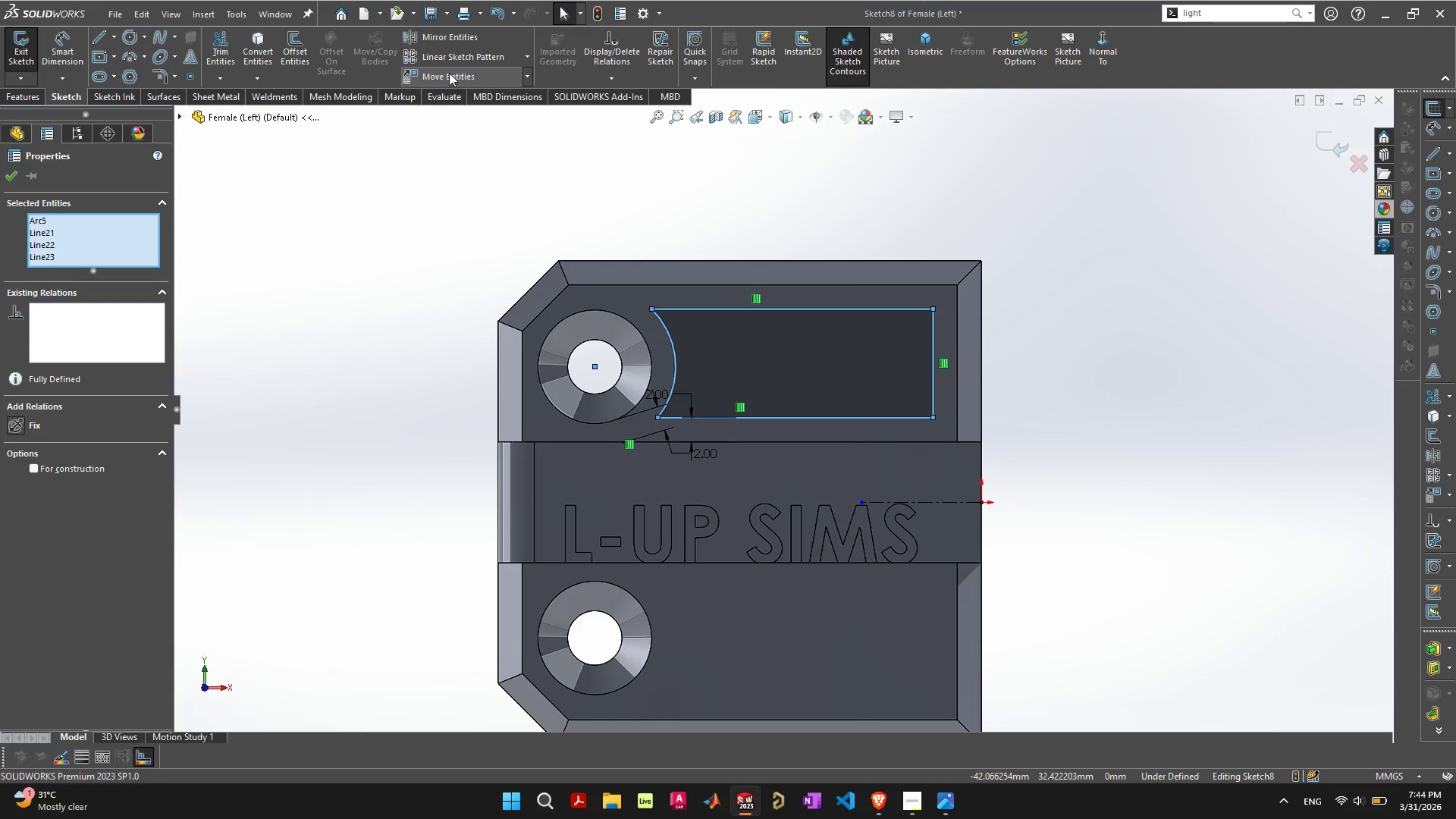 
left_click([450, 41])
 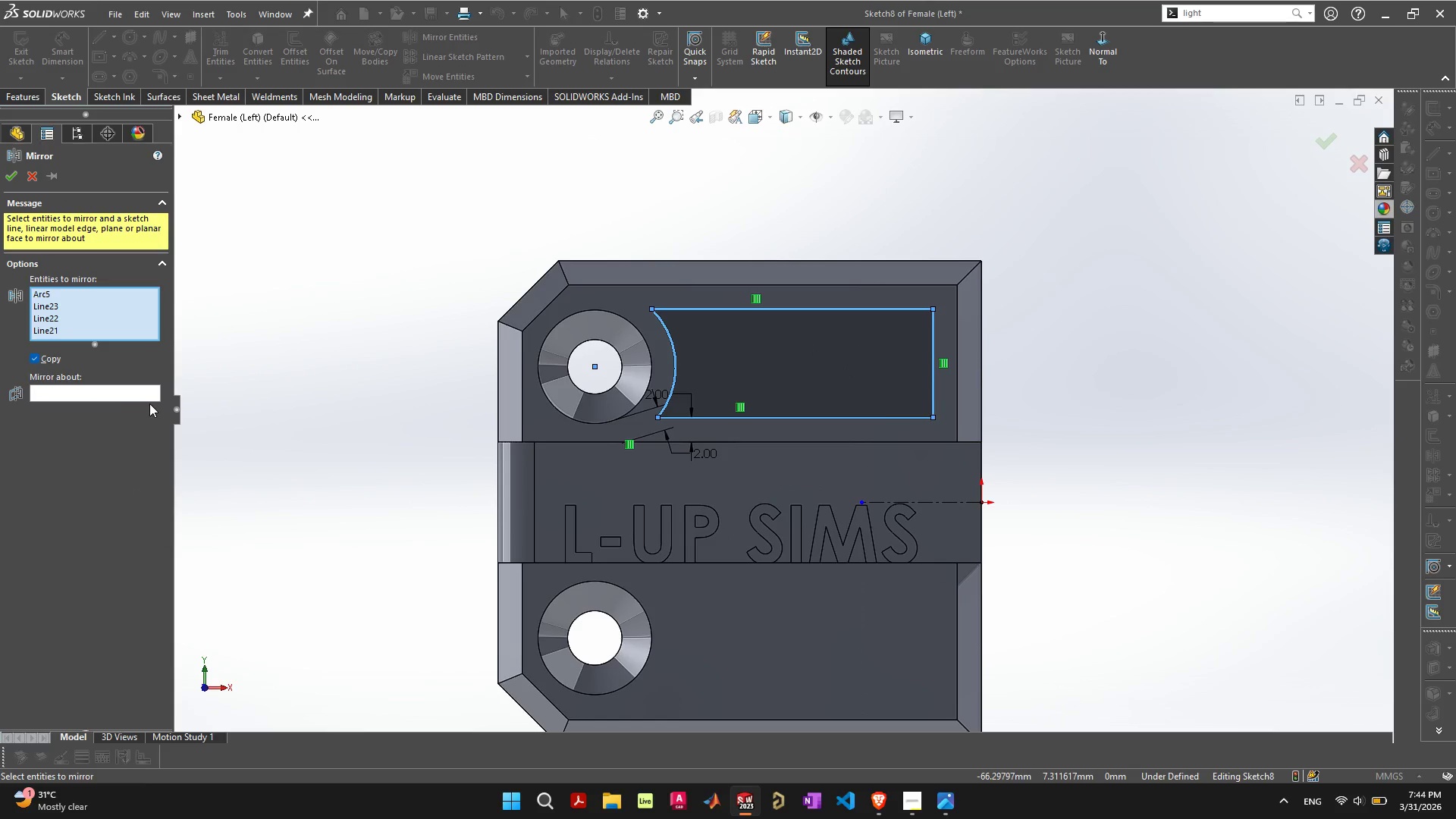 
left_click([110, 394])
 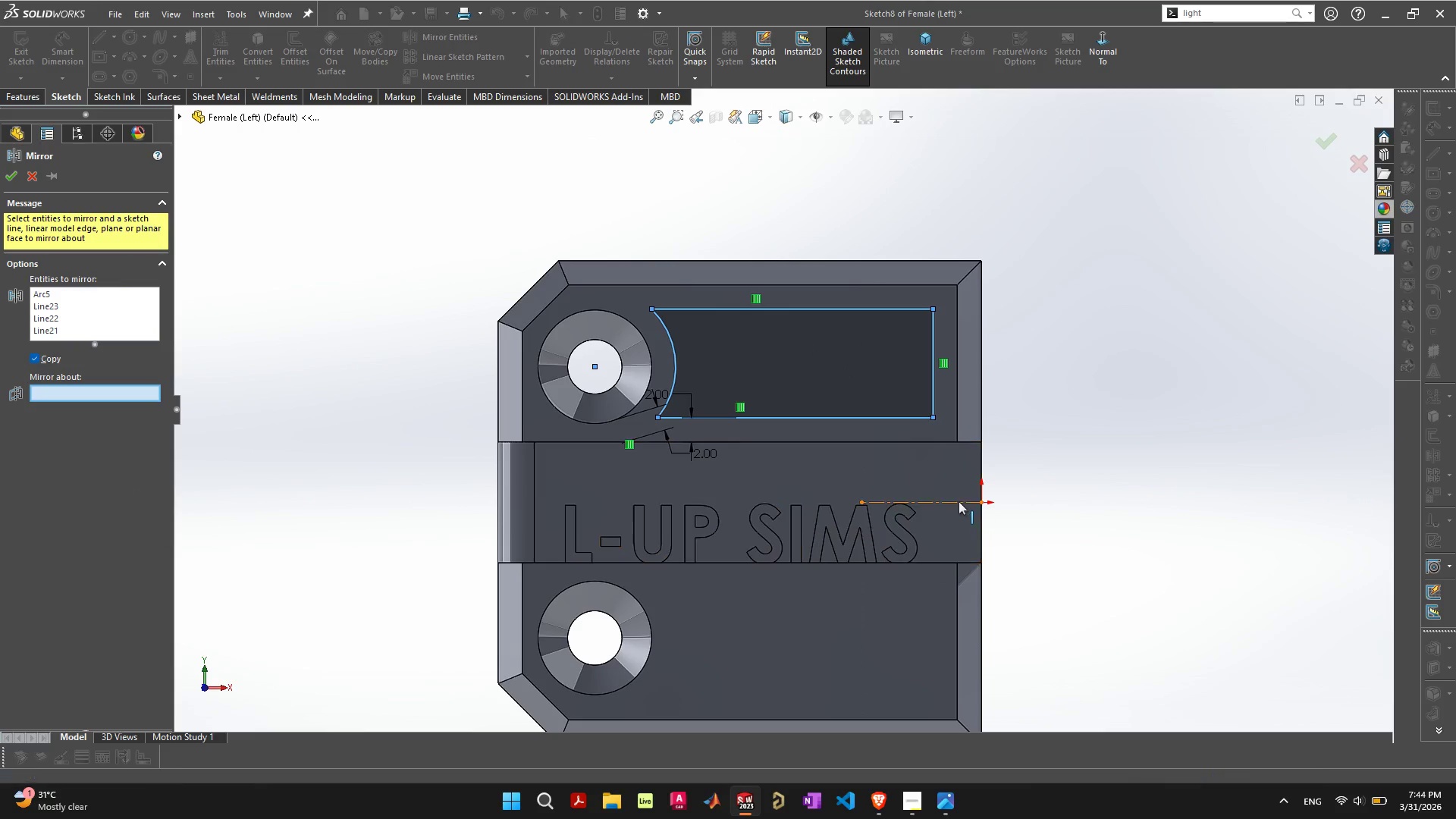 
left_click([959, 501])
 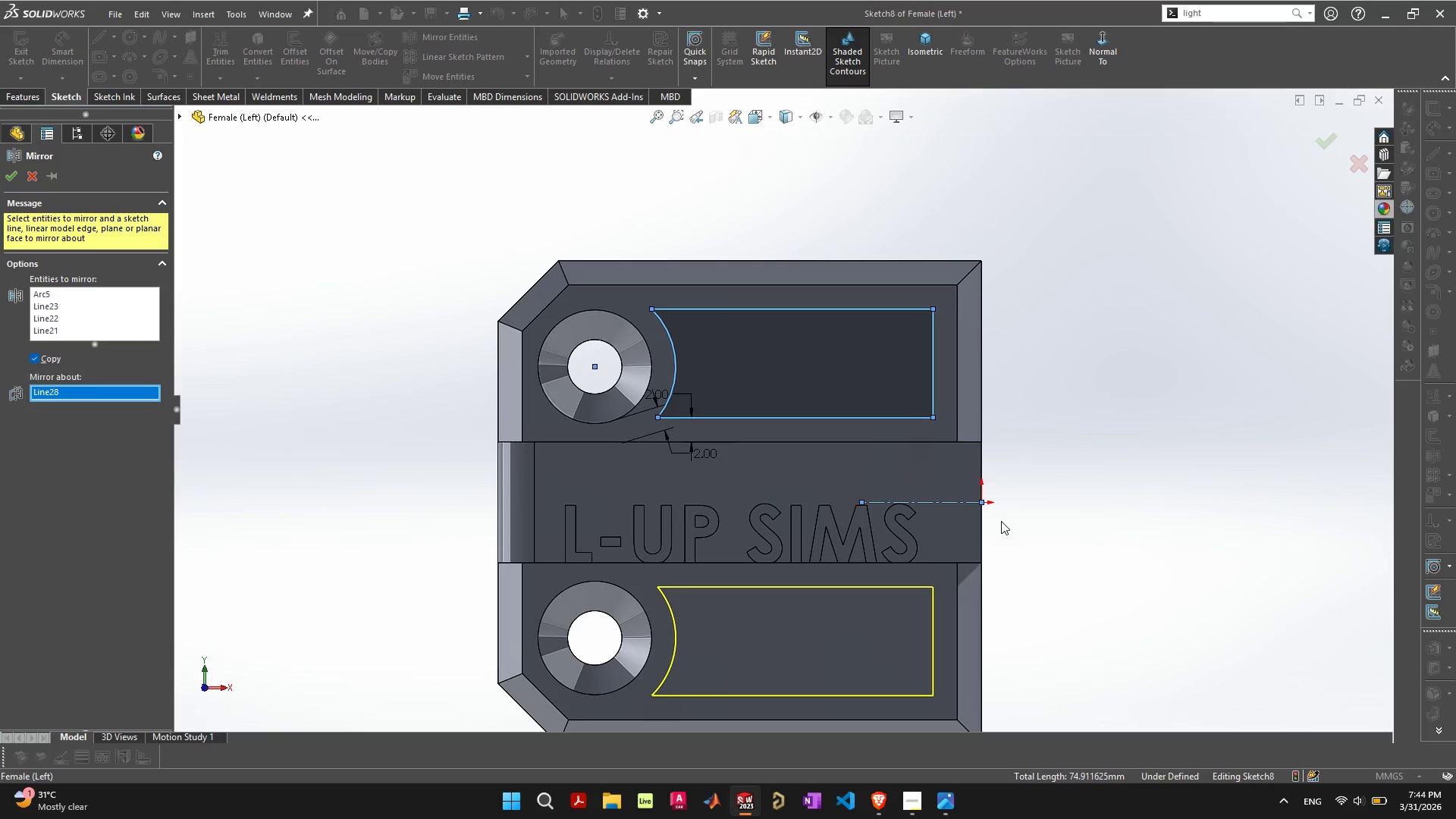 
key(Enter)
 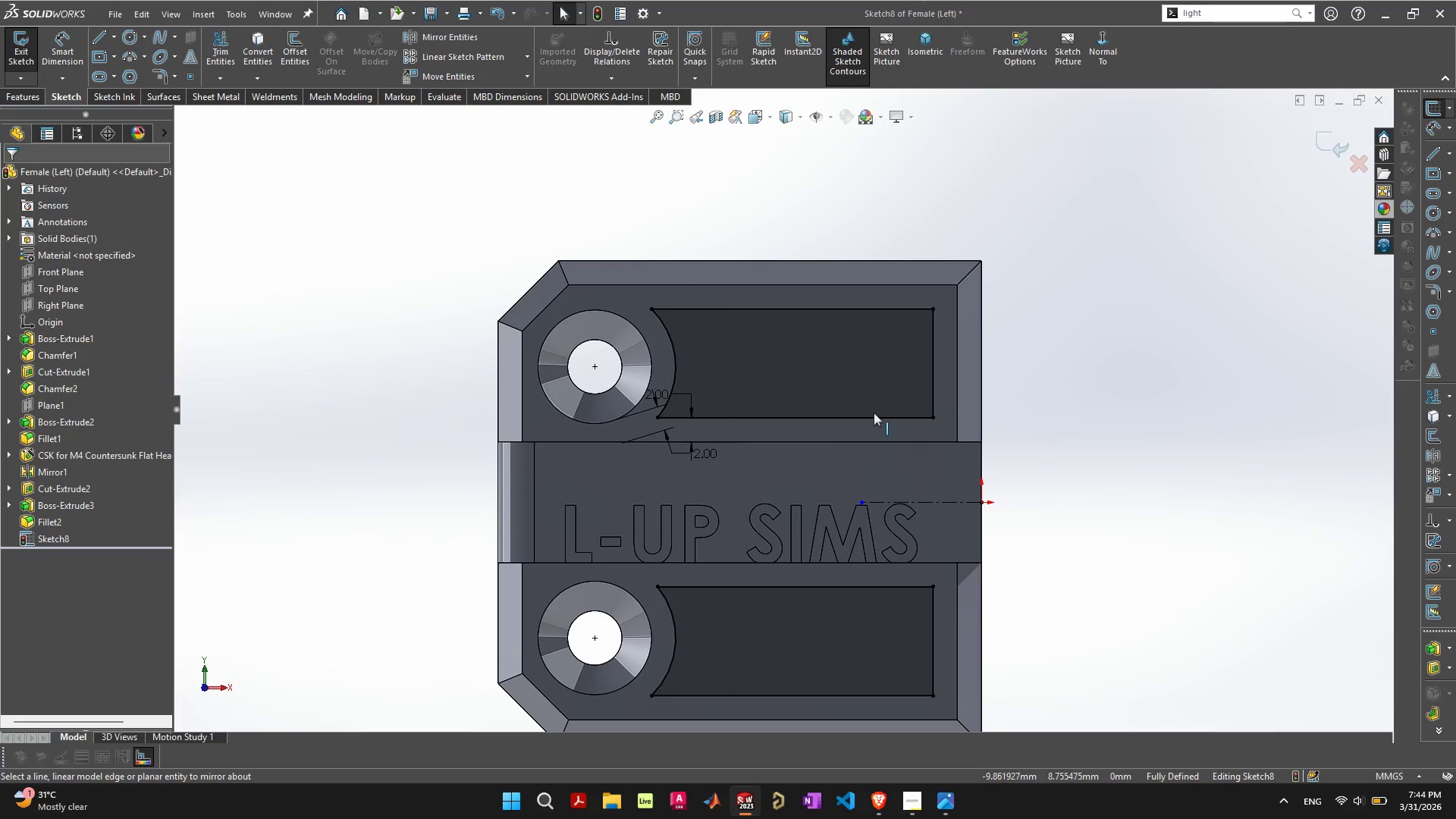 
left_click([792, 356])
 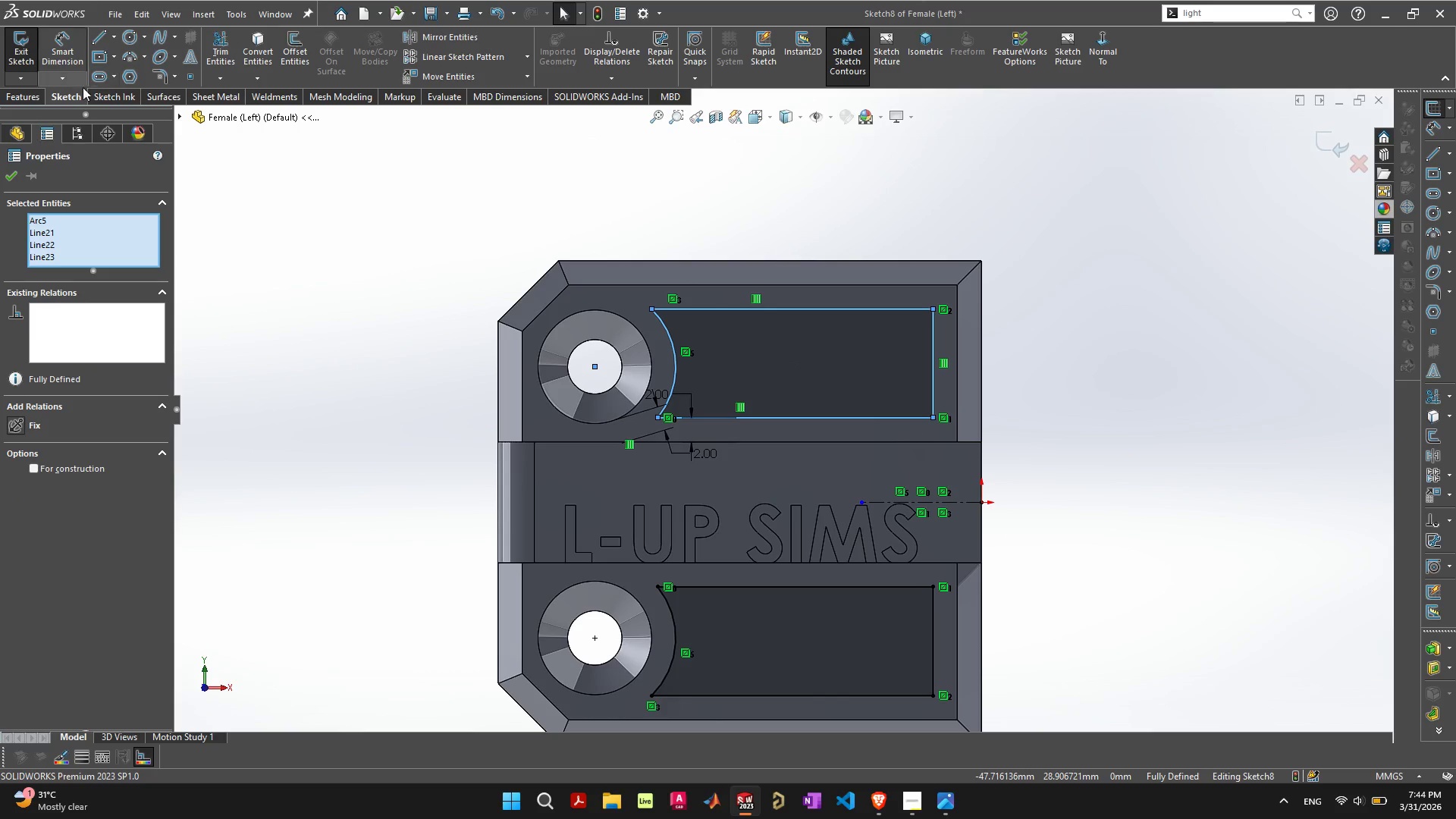 
left_click([18, 96])
 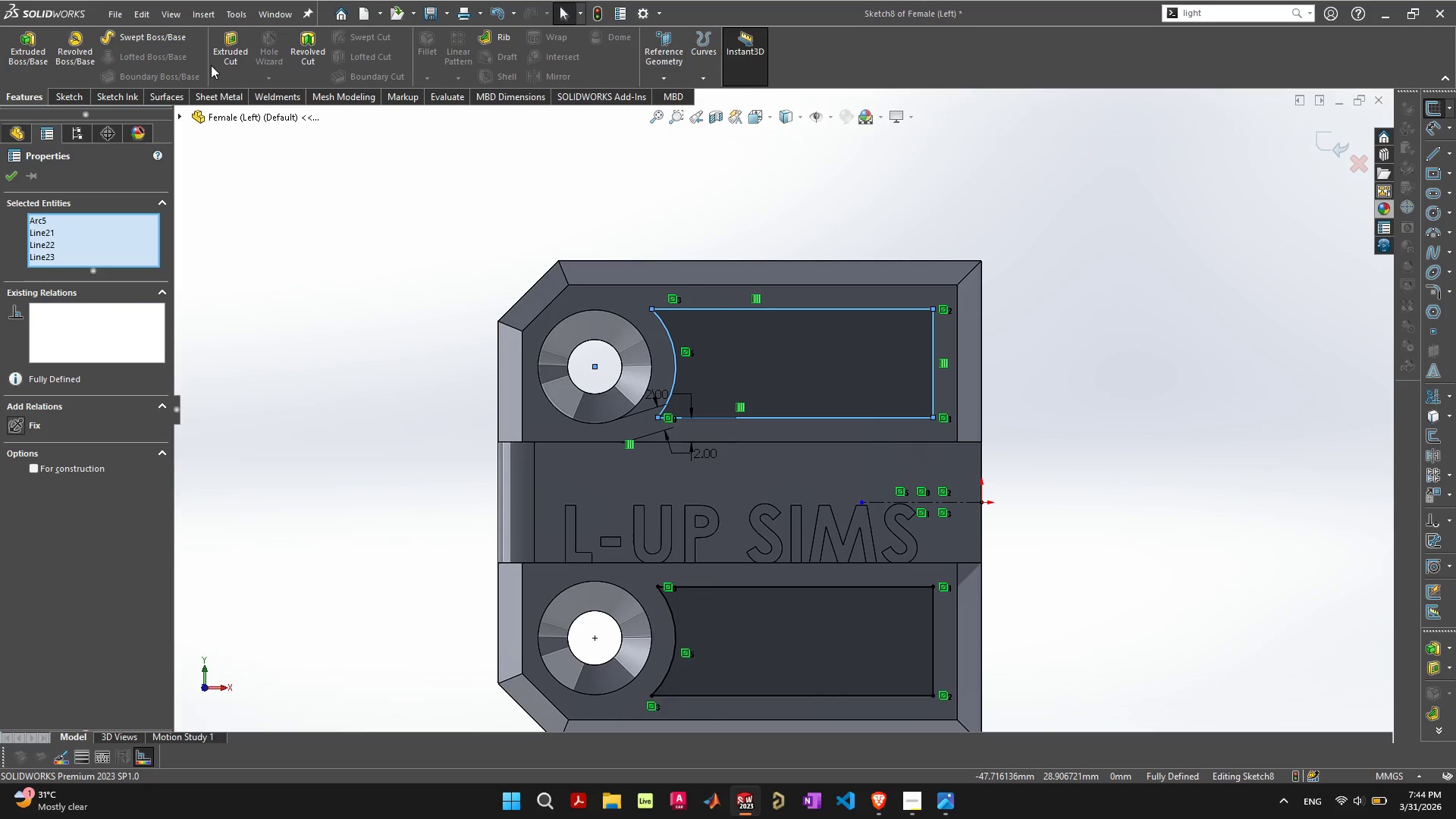 
left_click([231, 50])
 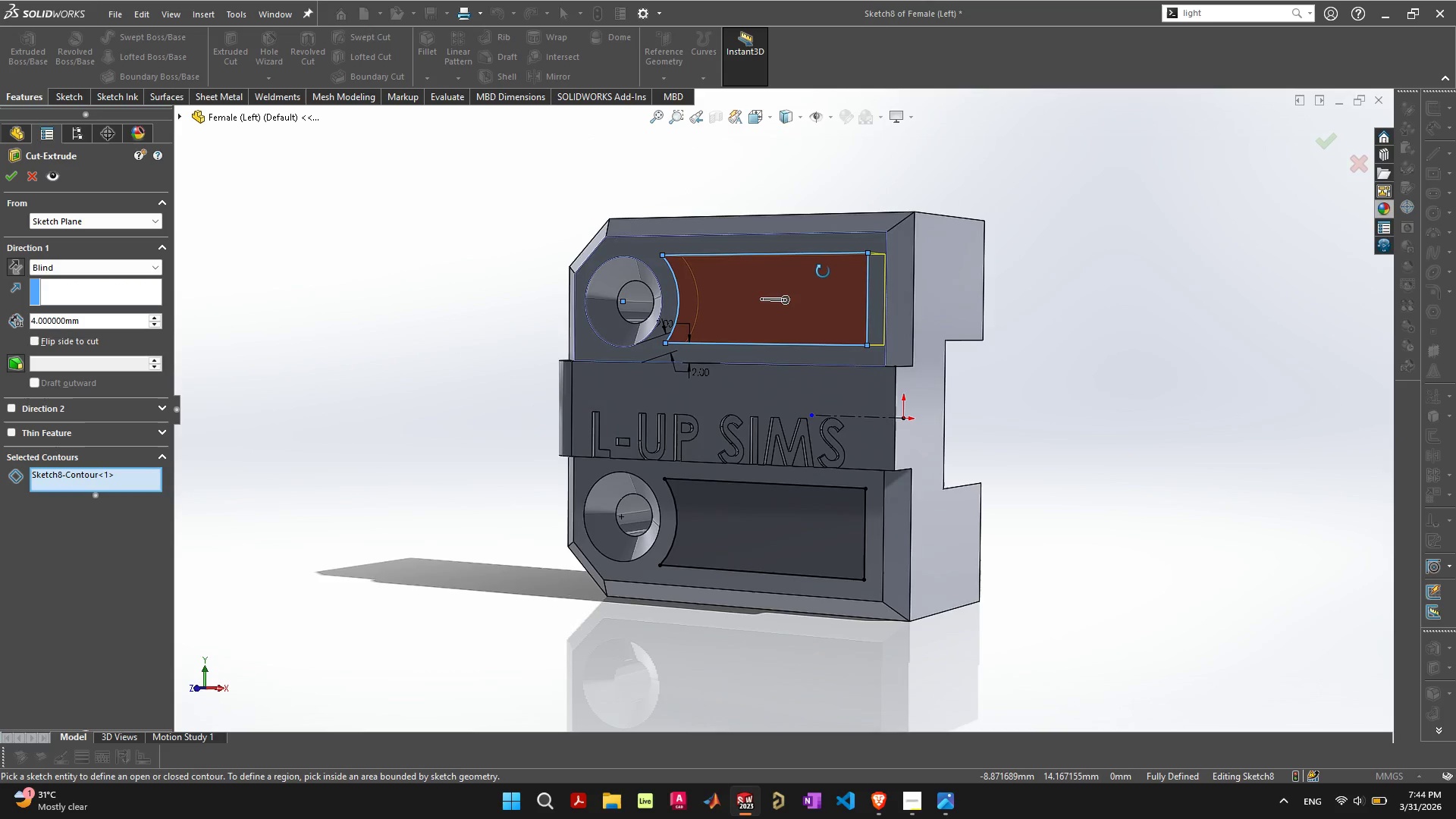 
scroll: coordinate [857, 296], scroll_direction: up, amount: 2.0
 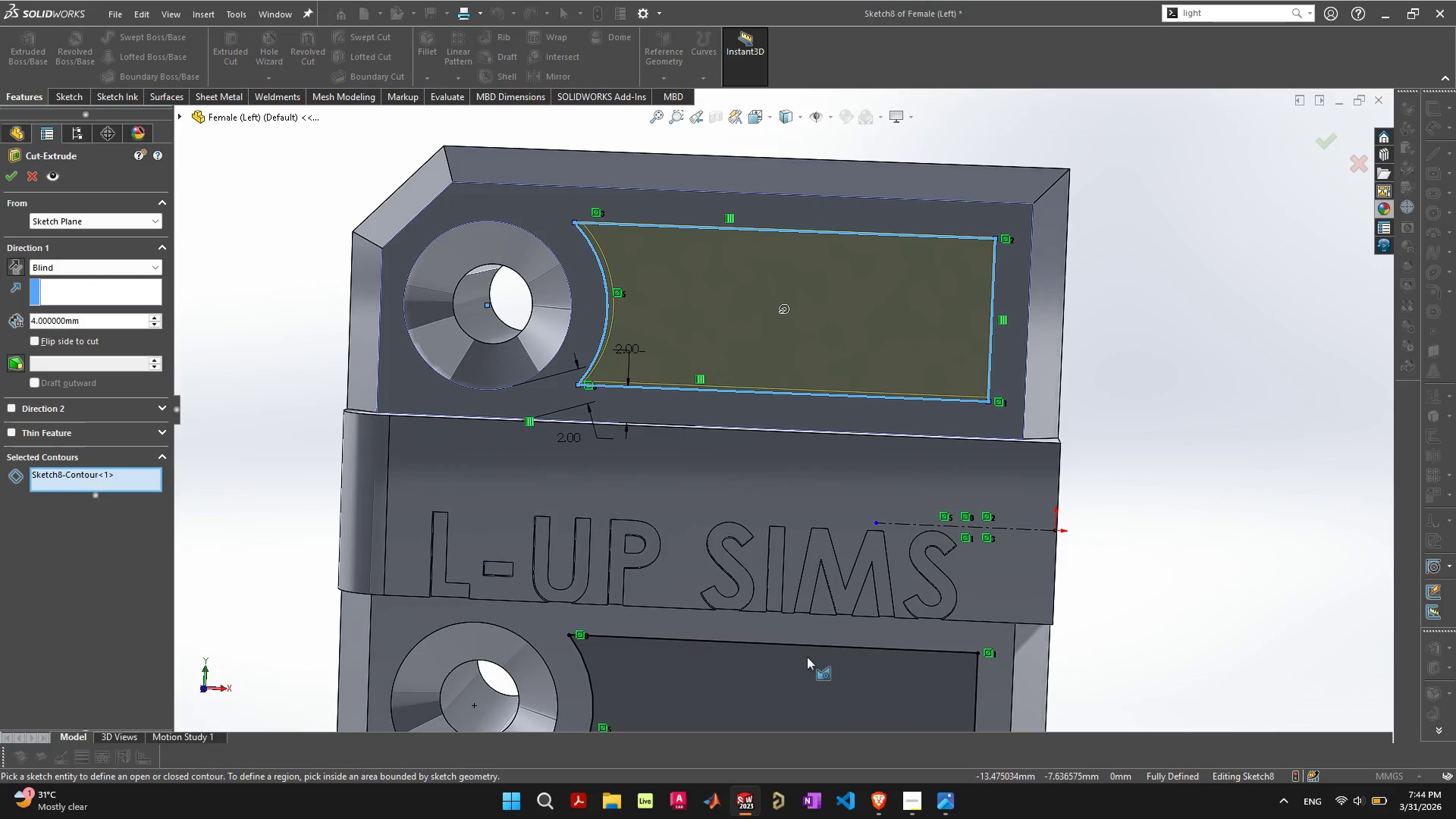 
left_click([804, 667])
 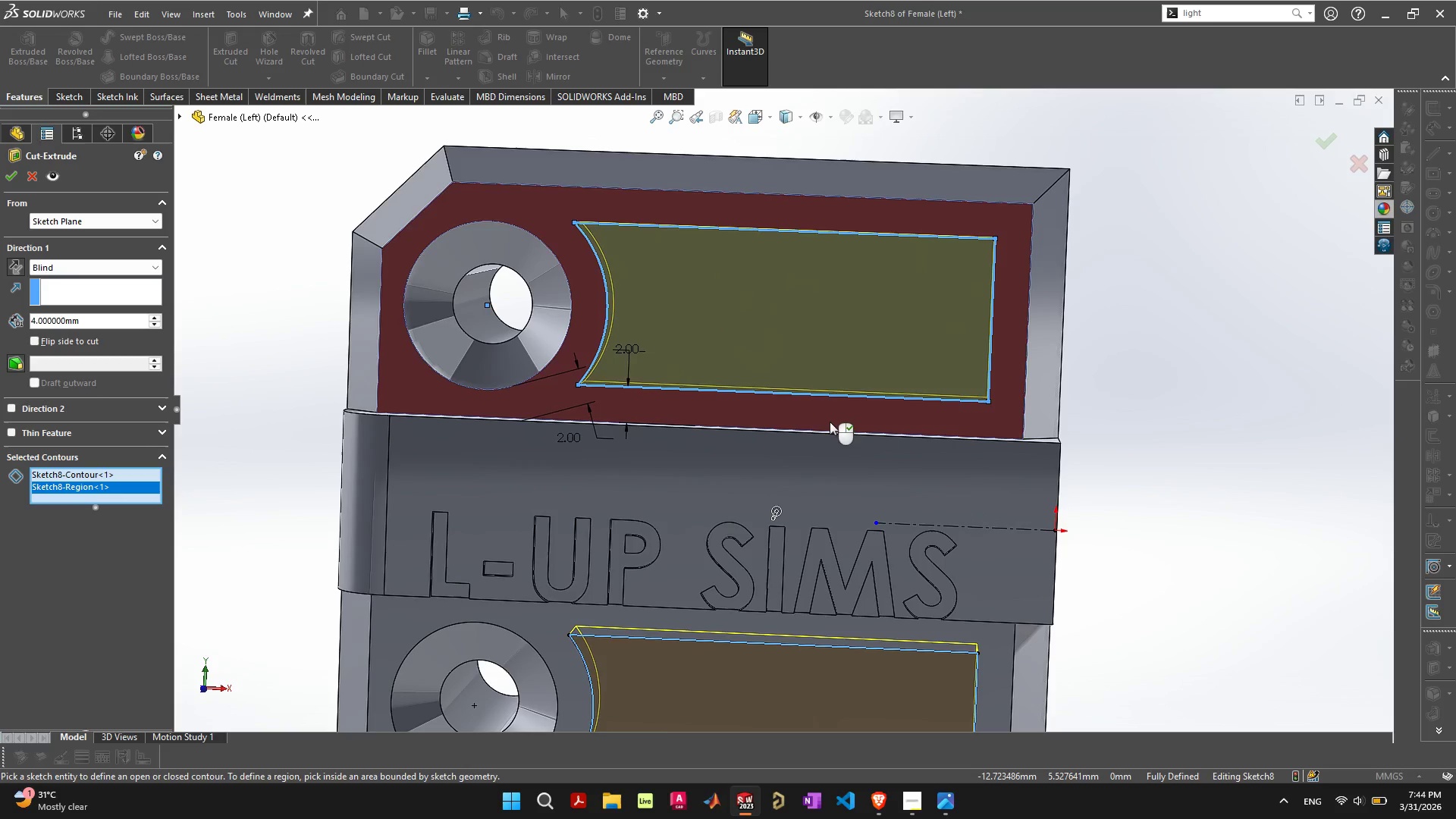 
scroll: coordinate [828, 433], scroll_direction: down, amount: 1.0
 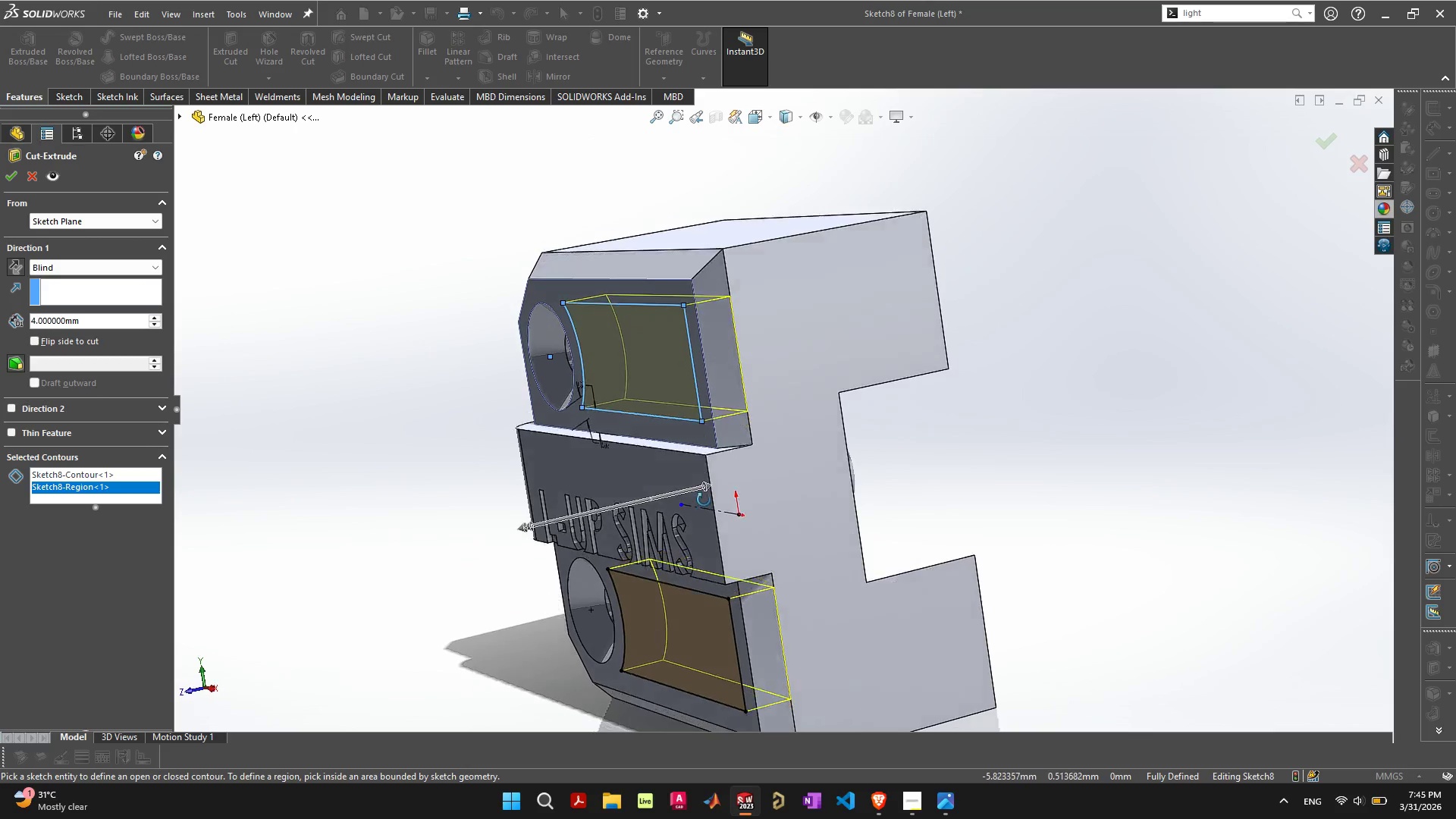 
wait(10.09)
 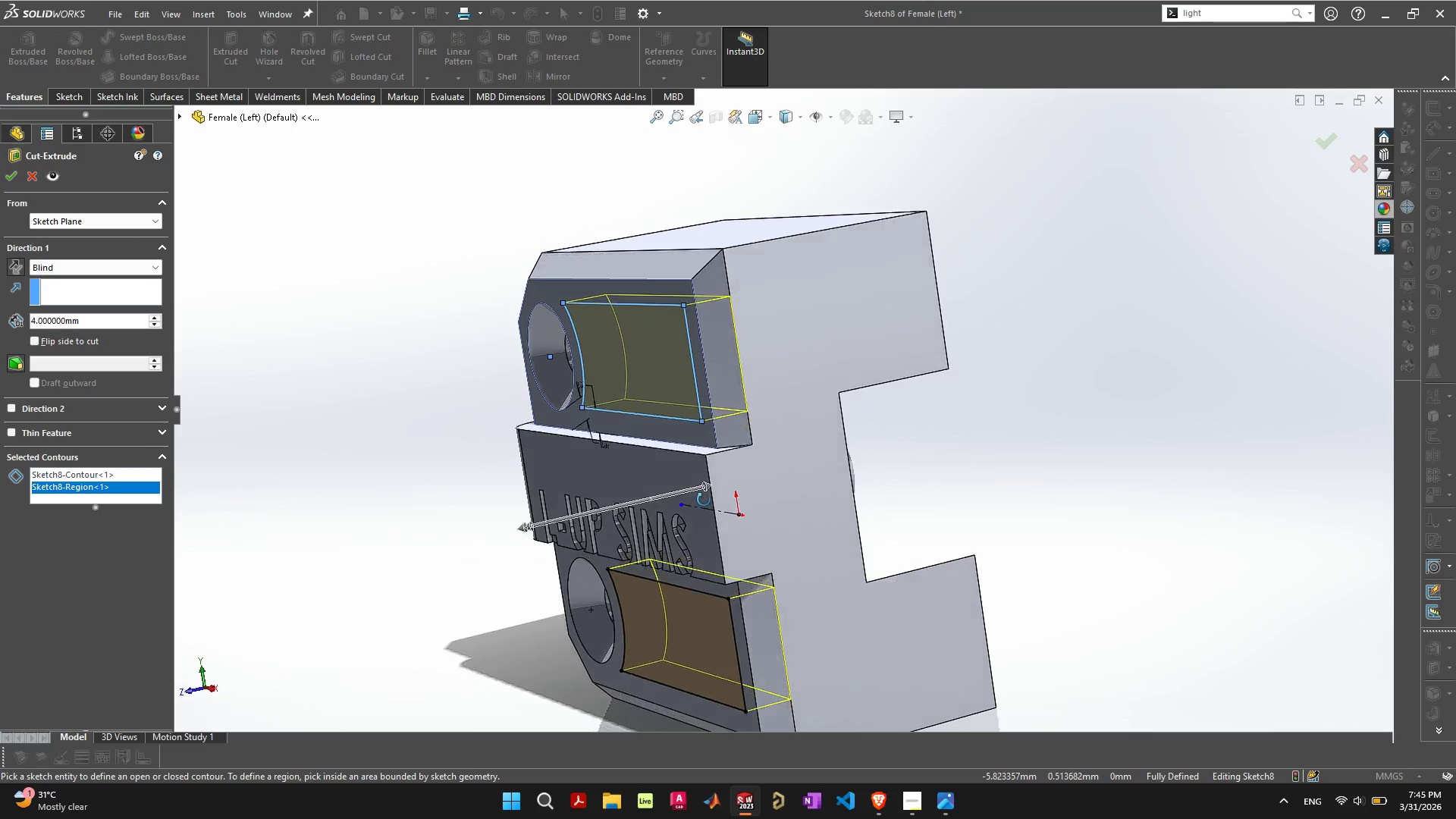 
left_click_drag(start_coordinate=[490, 498], to_coordinate=[494, 501])
 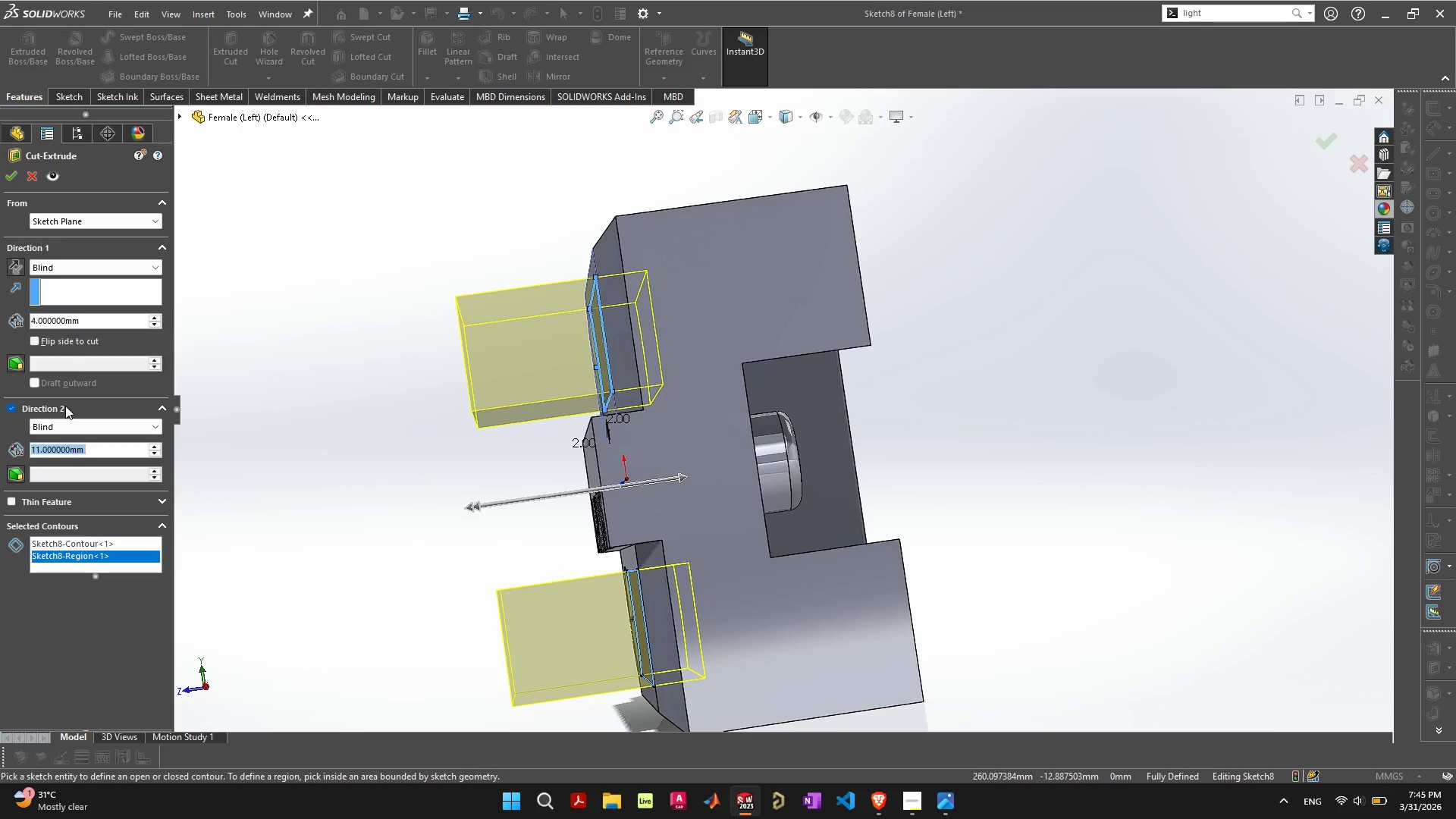 
left_click([8, 409])
 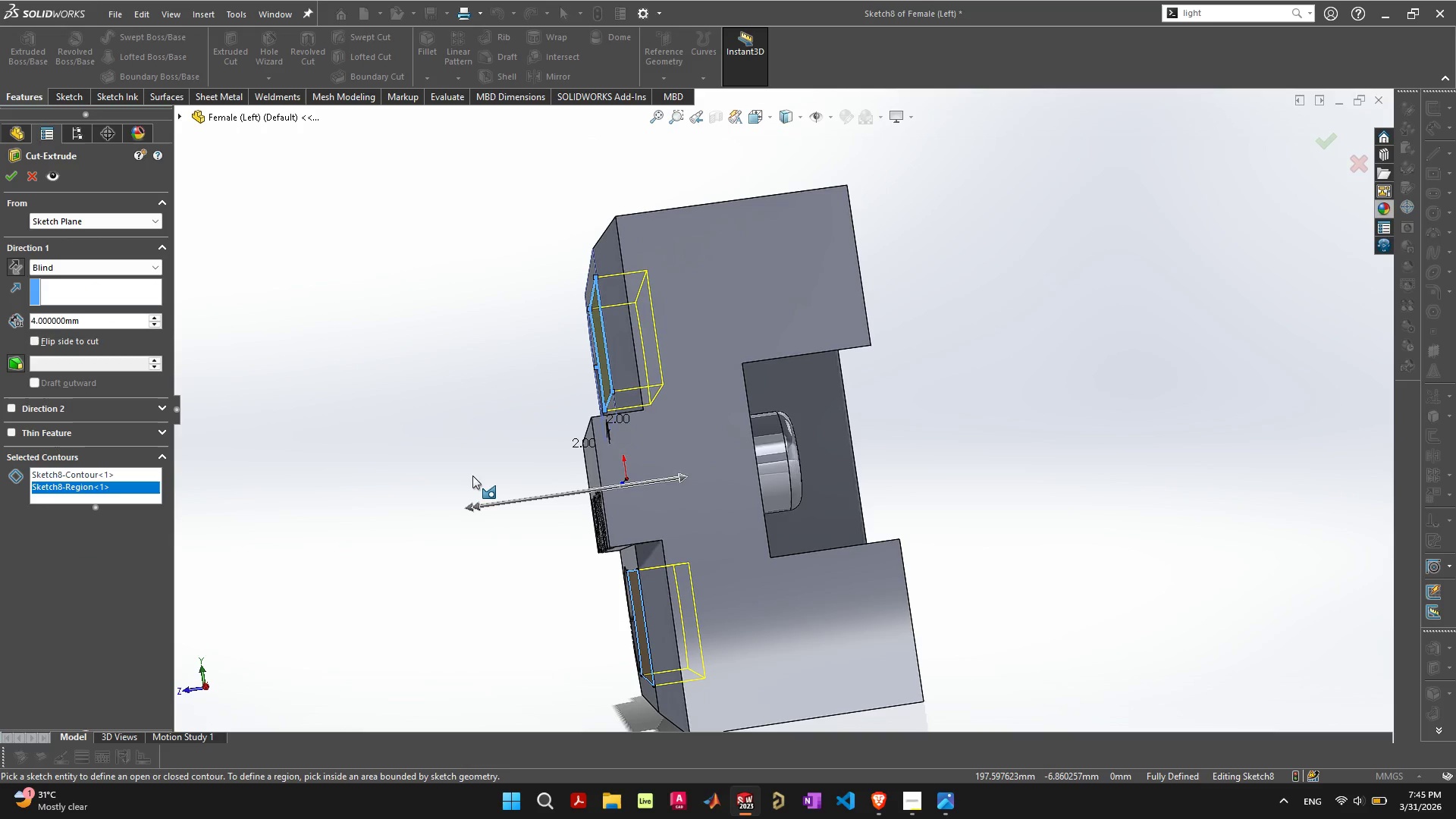 
left_click_drag(start_coordinate=[474, 506], to_coordinate=[654, 498])
 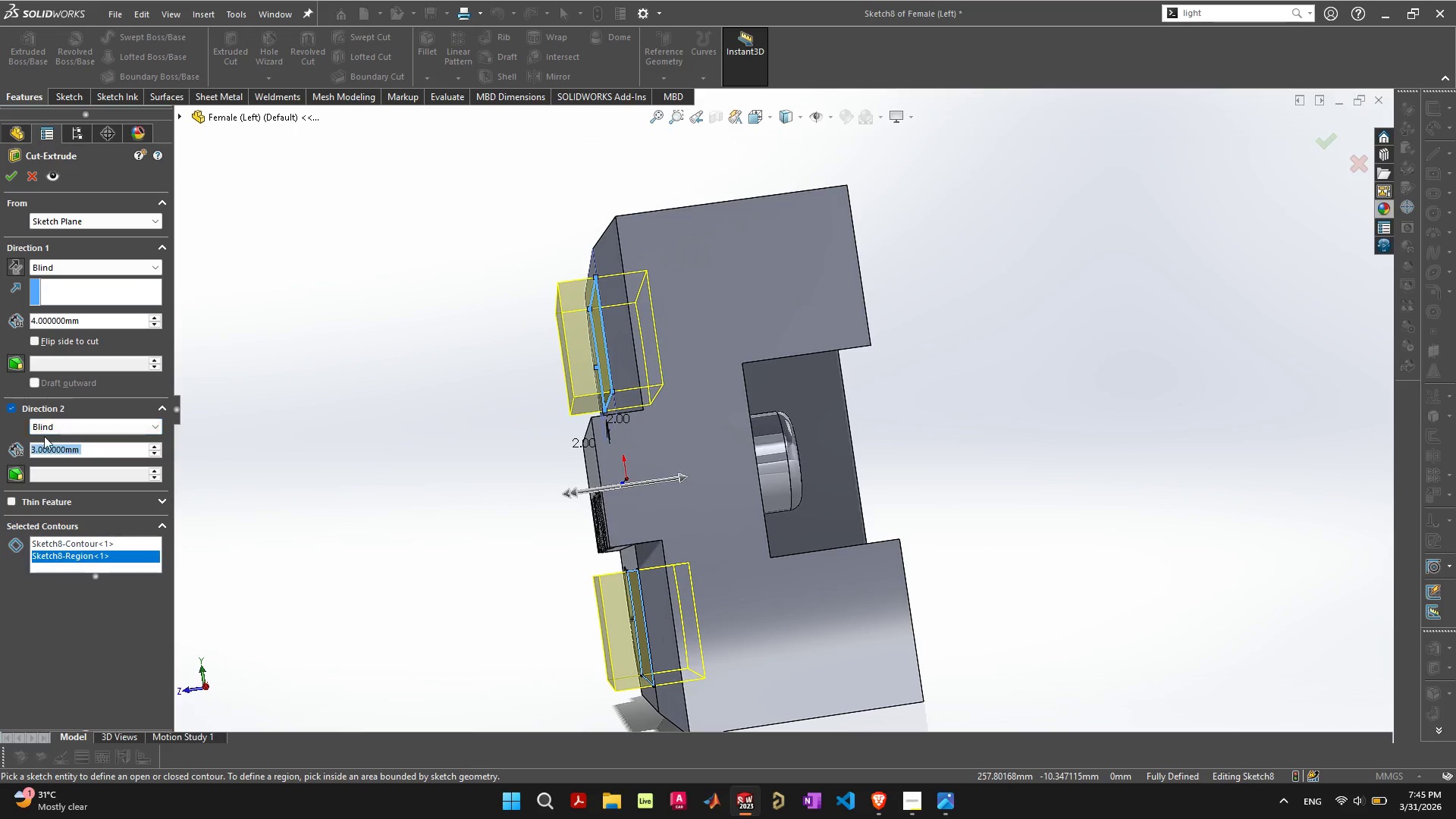 
left_click([17, 404])
 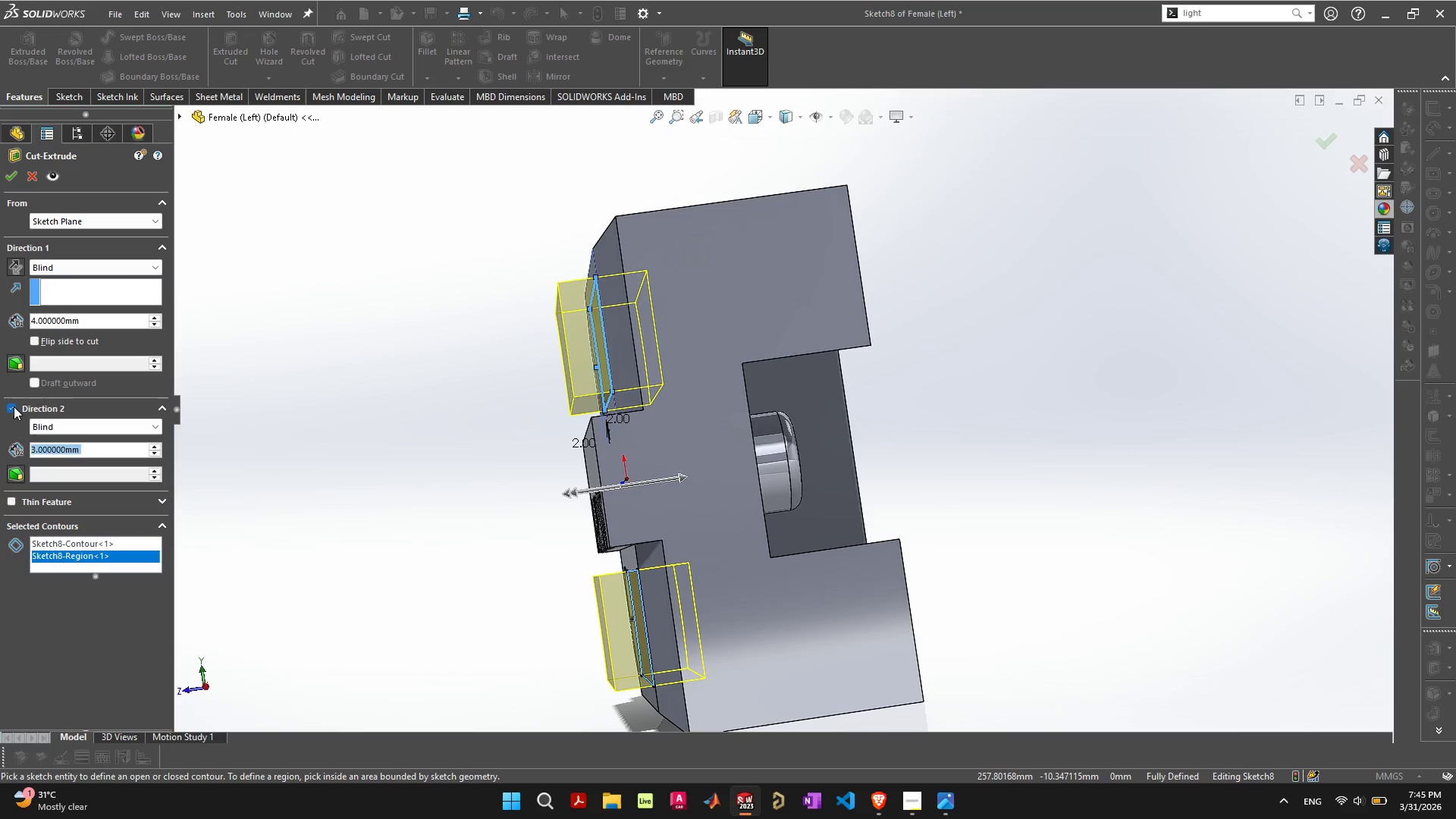 
left_click([14, 406])
 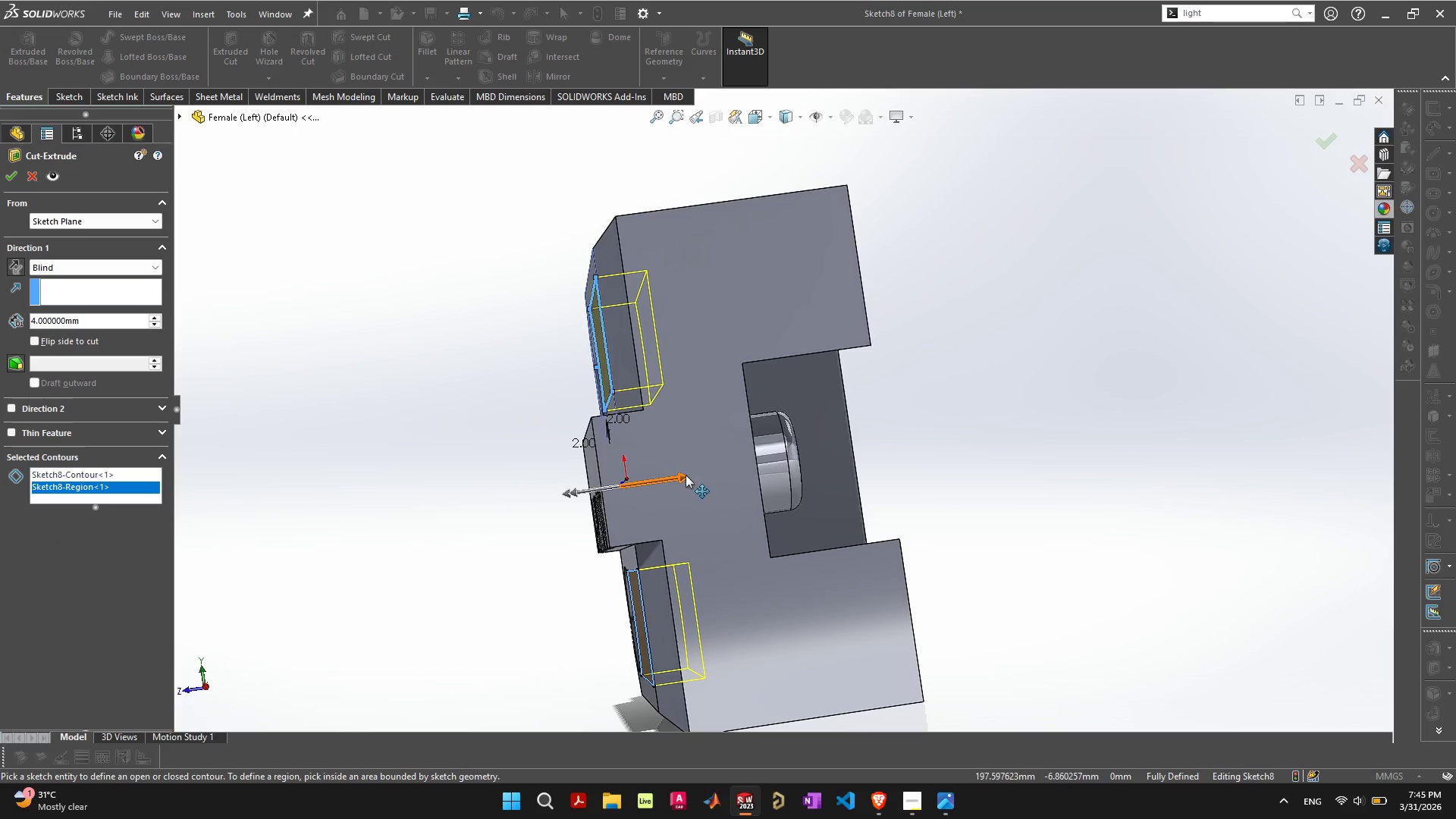 
left_click_drag(start_coordinate=[678, 476], to_coordinate=[630, 485])
 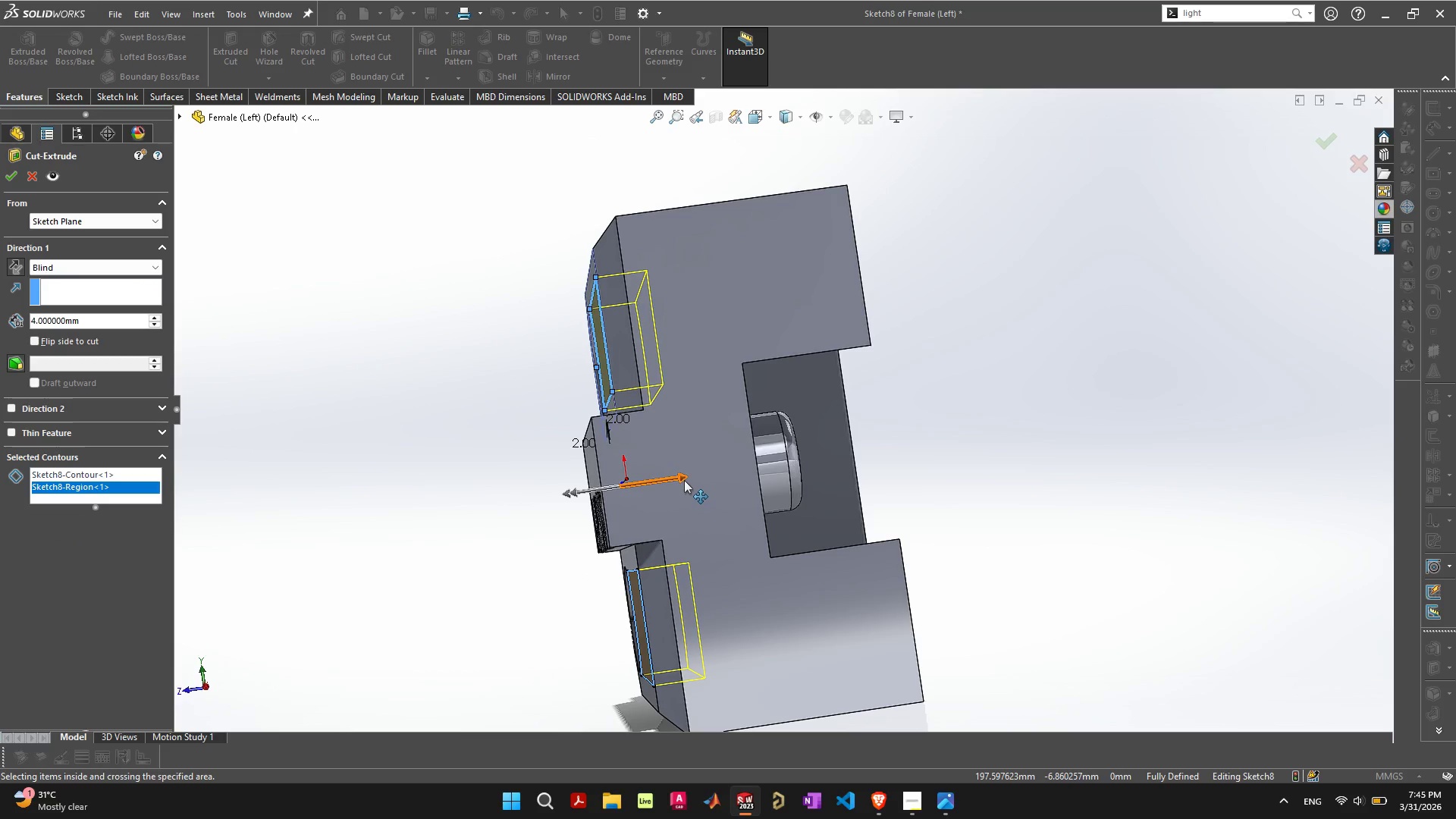 
left_click_drag(start_coordinate=[684, 480], to_coordinate=[624, 494])
 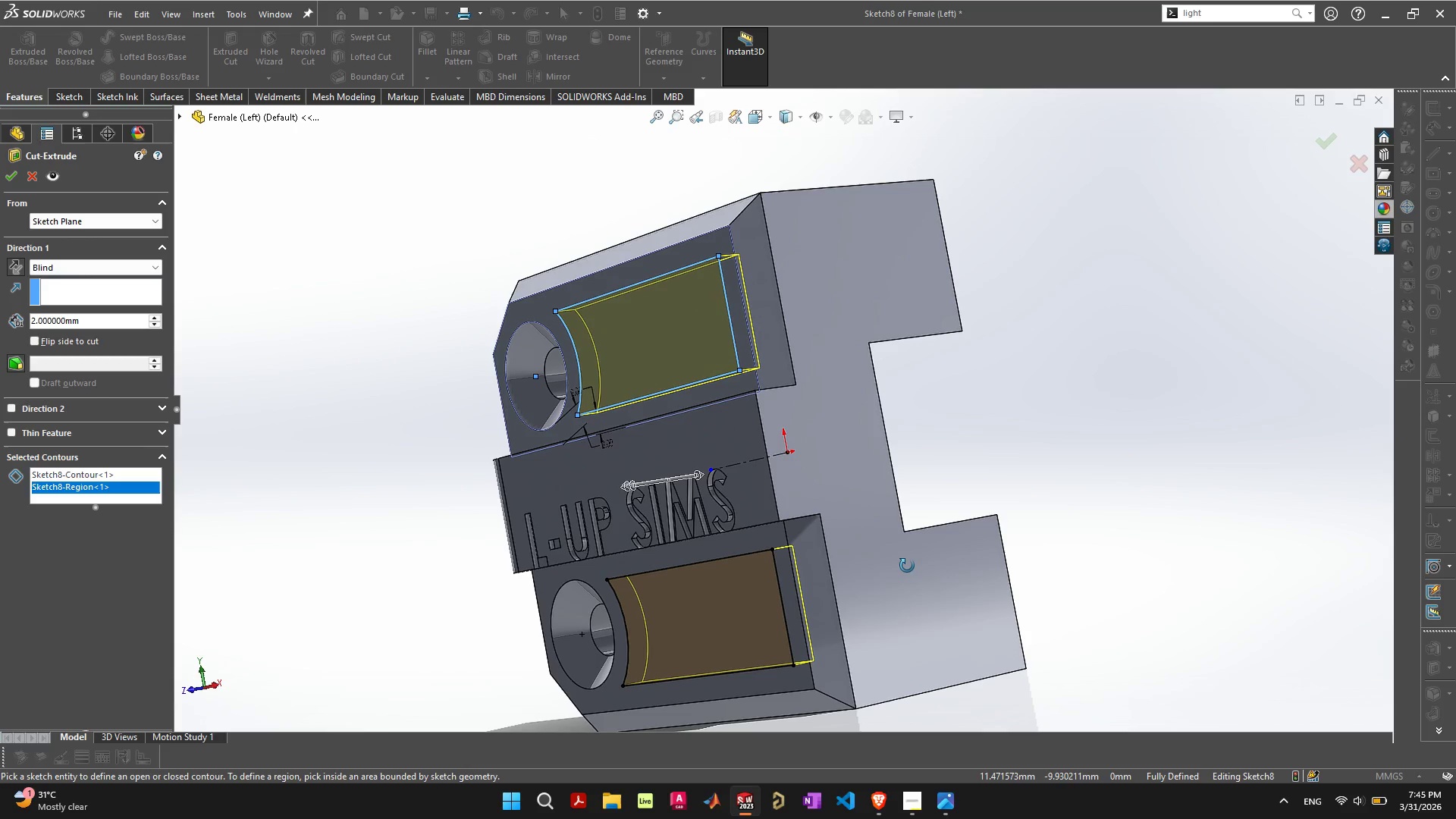 
wait(8.38)
 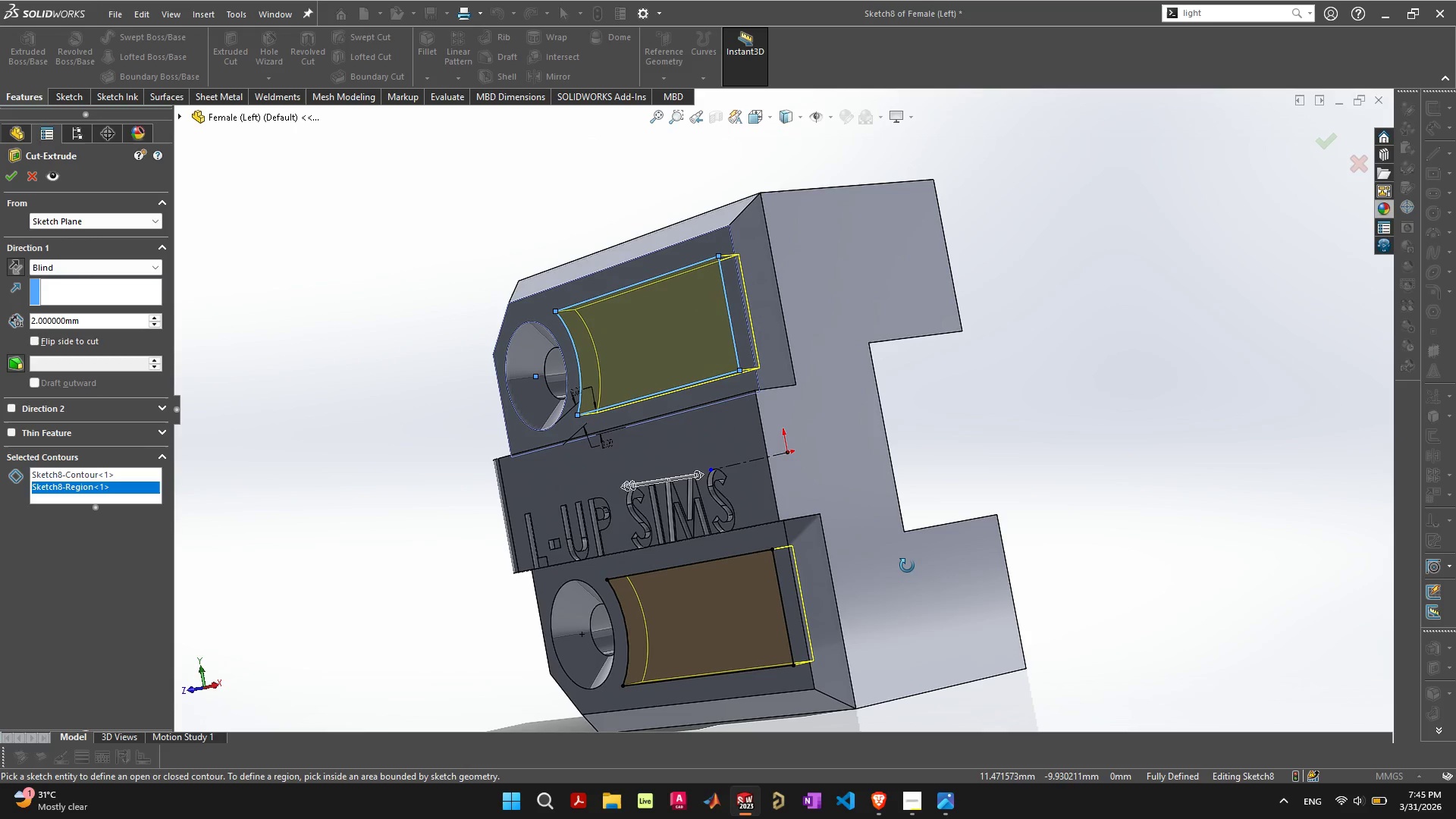 
left_click([9, 179])
 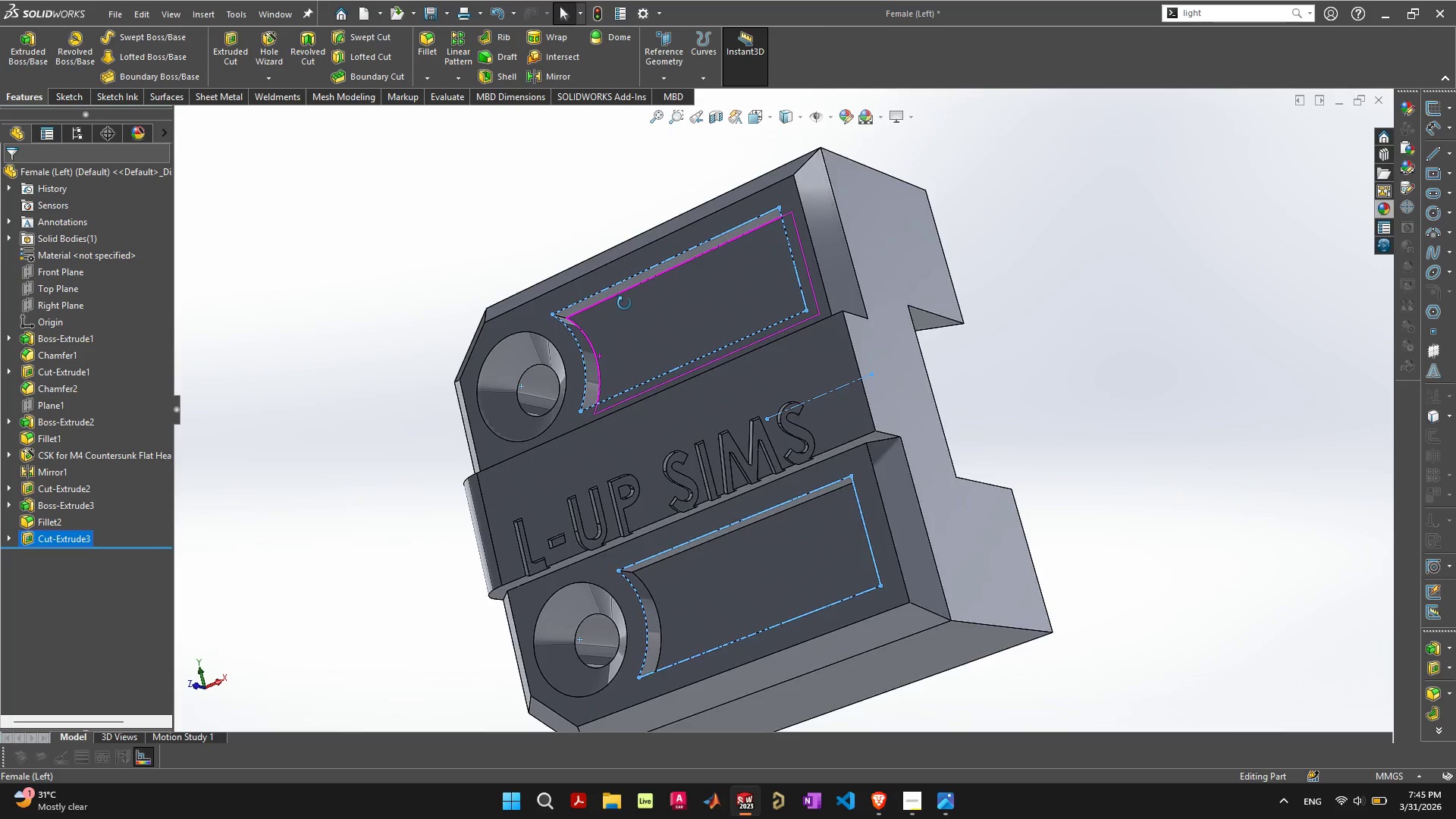 
left_click([636, 366])
 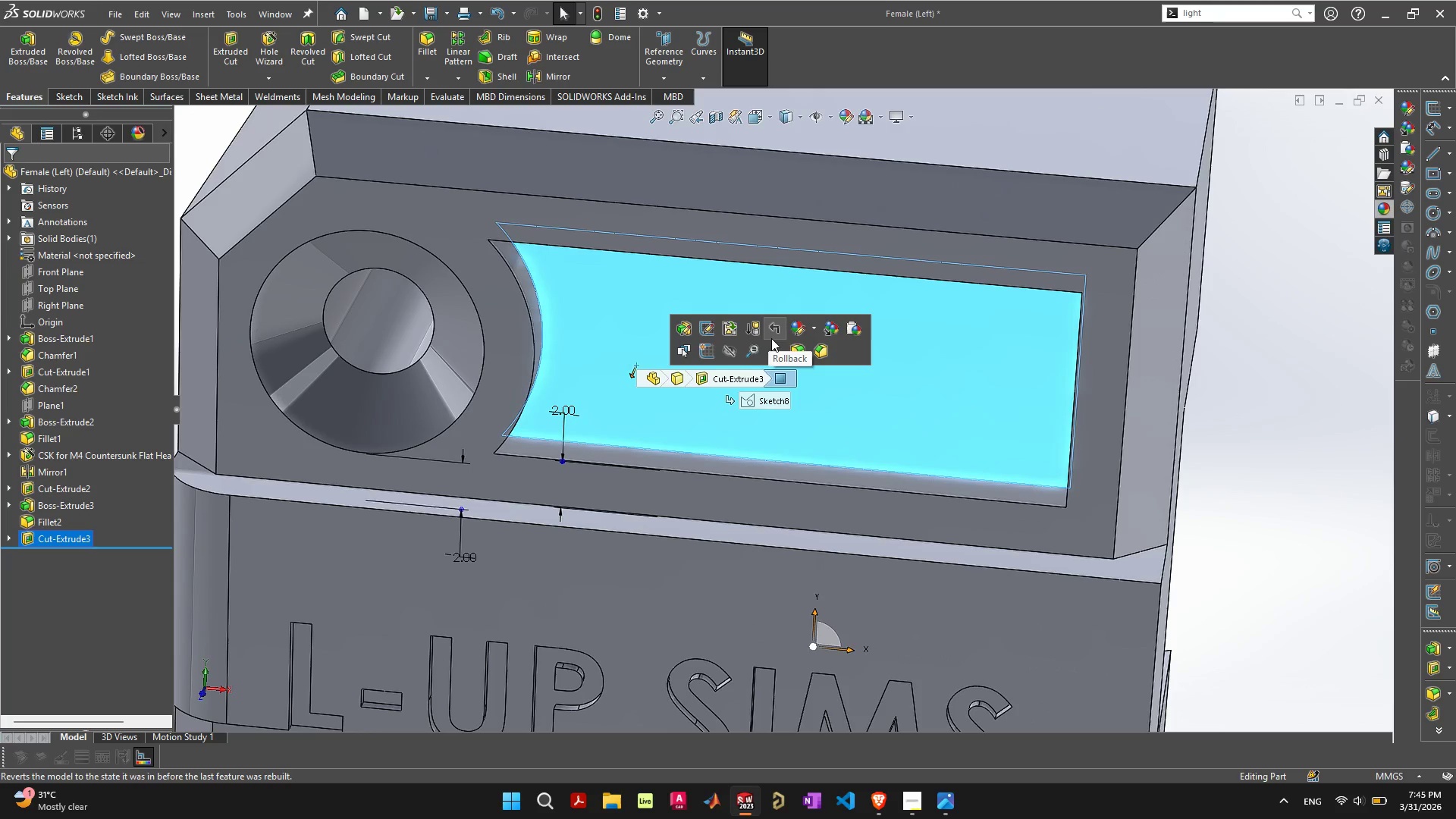 
scroll: coordinate [659, 378], scroll_direction: up, amount: 3.0
 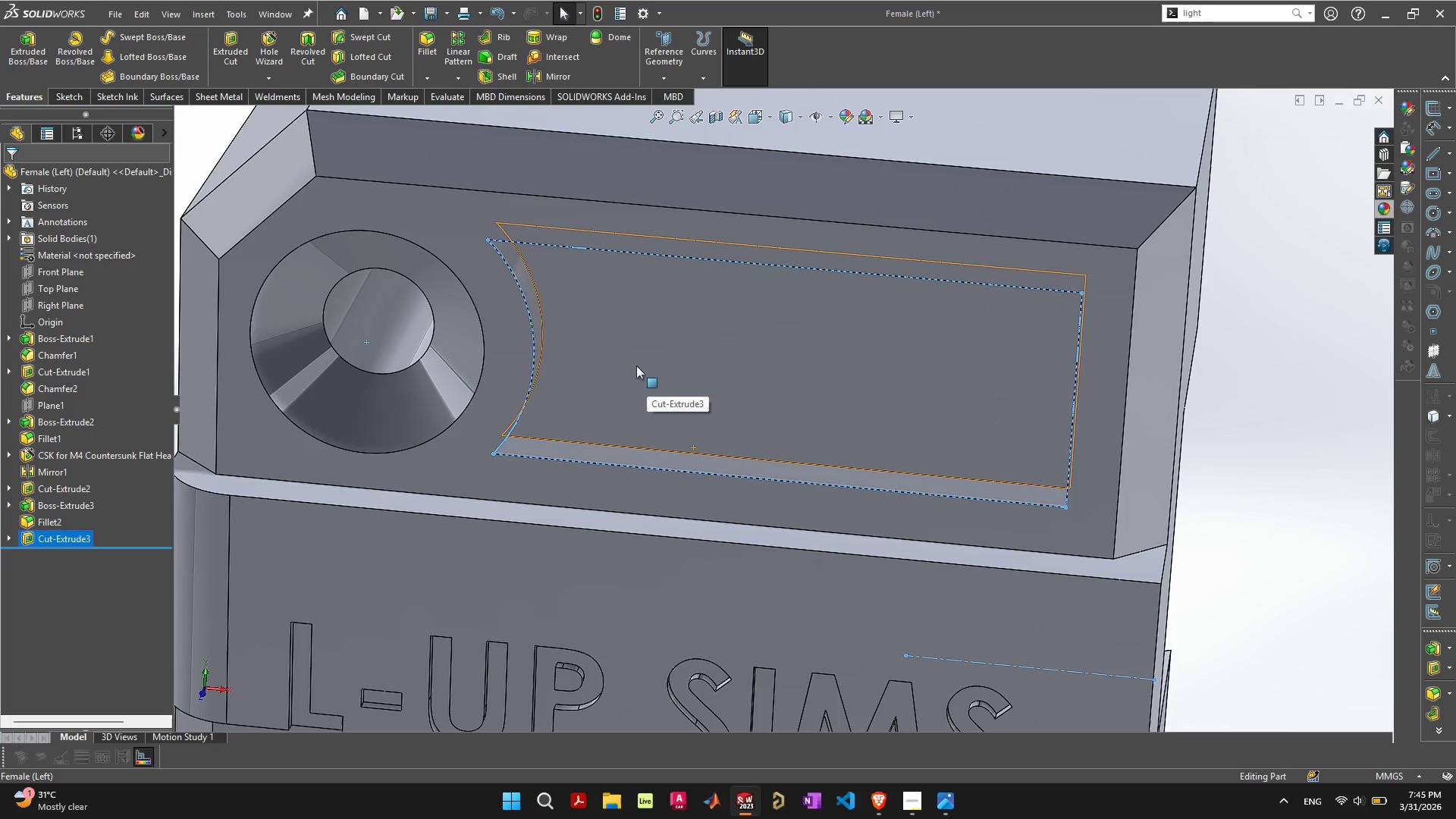 
scroll: coordinate [780, 356], scroll_direction: down, amount: 1.0
 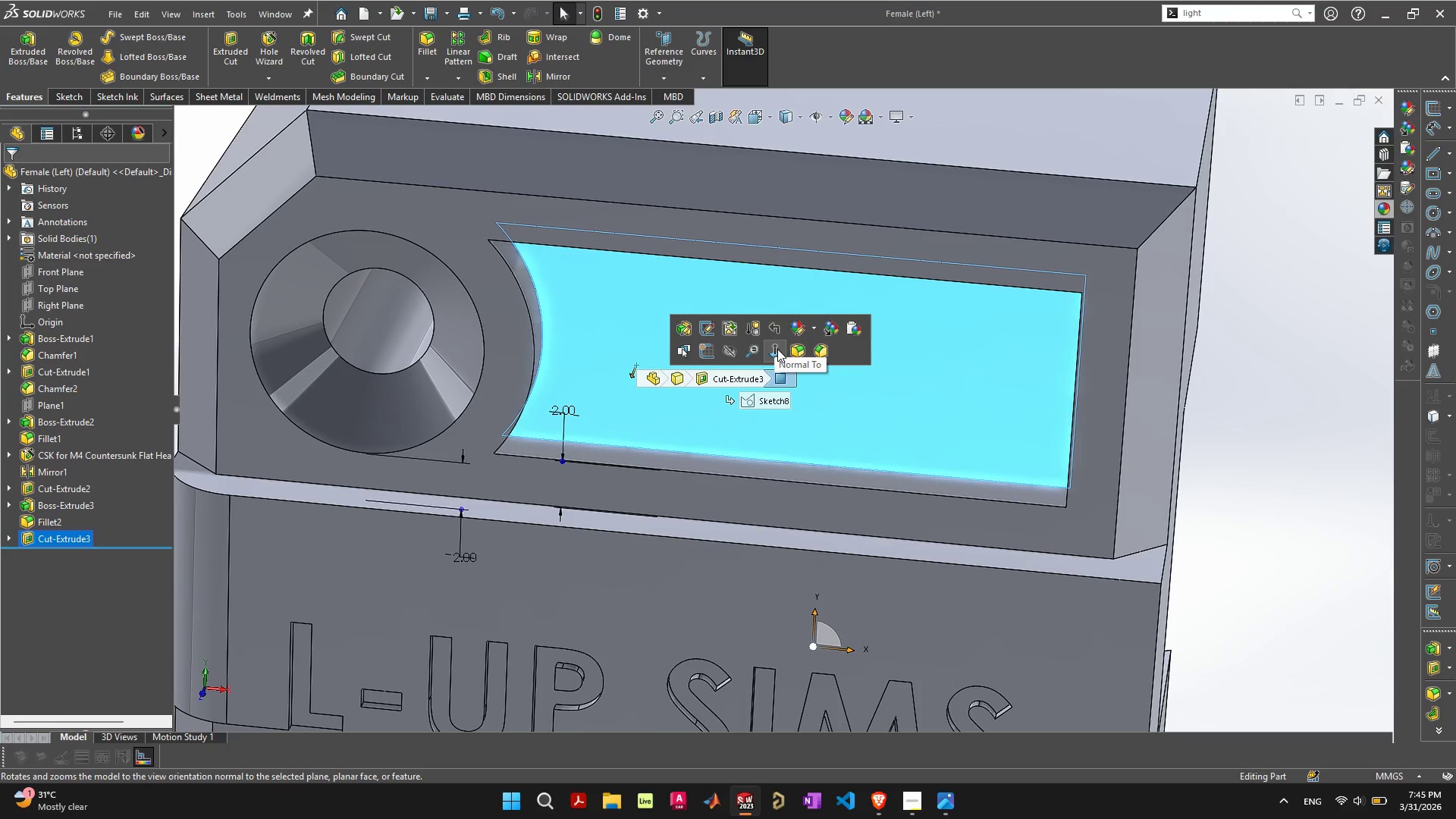 
wait(8.51)
 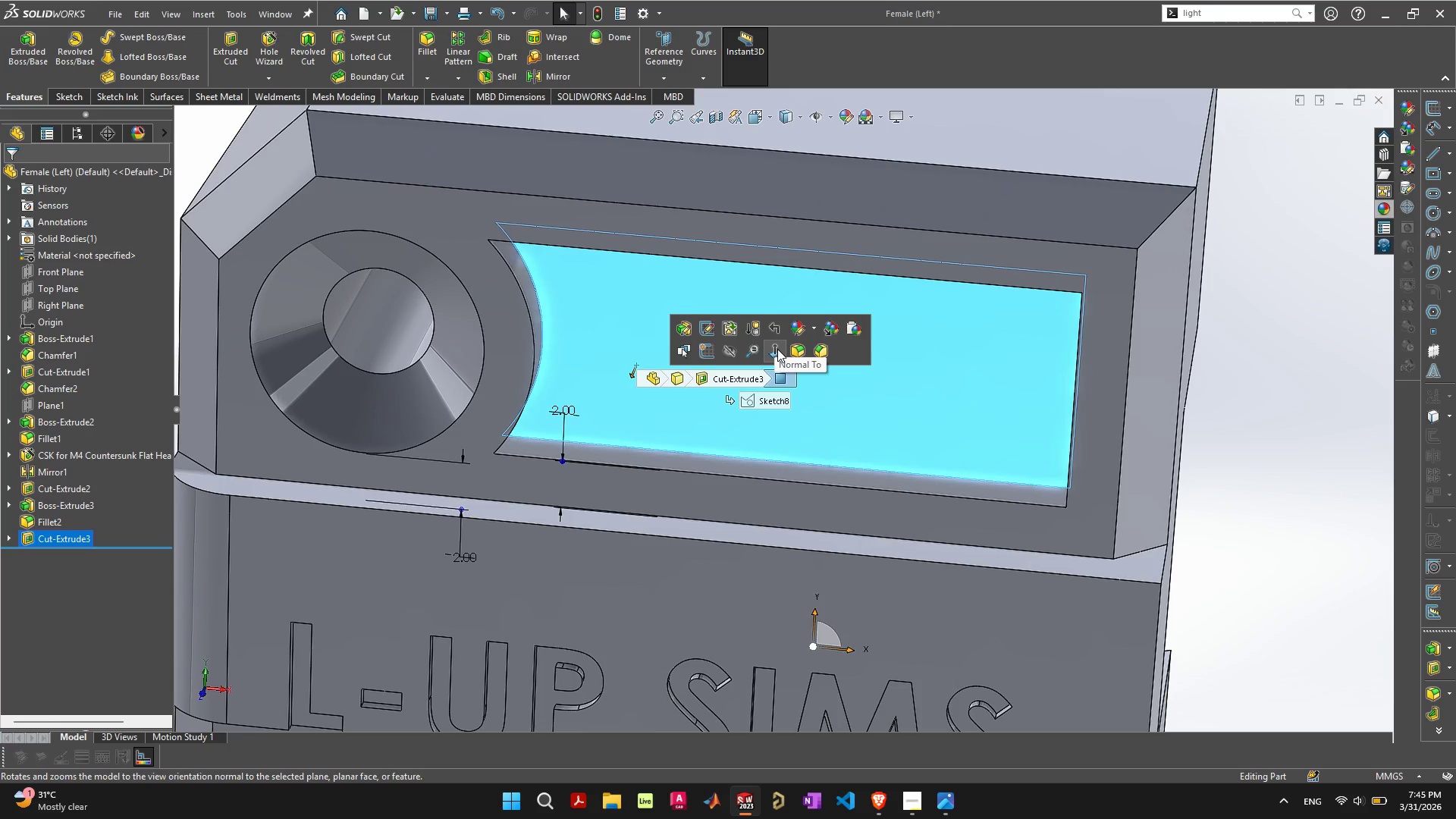 
left_click([798, 351])
 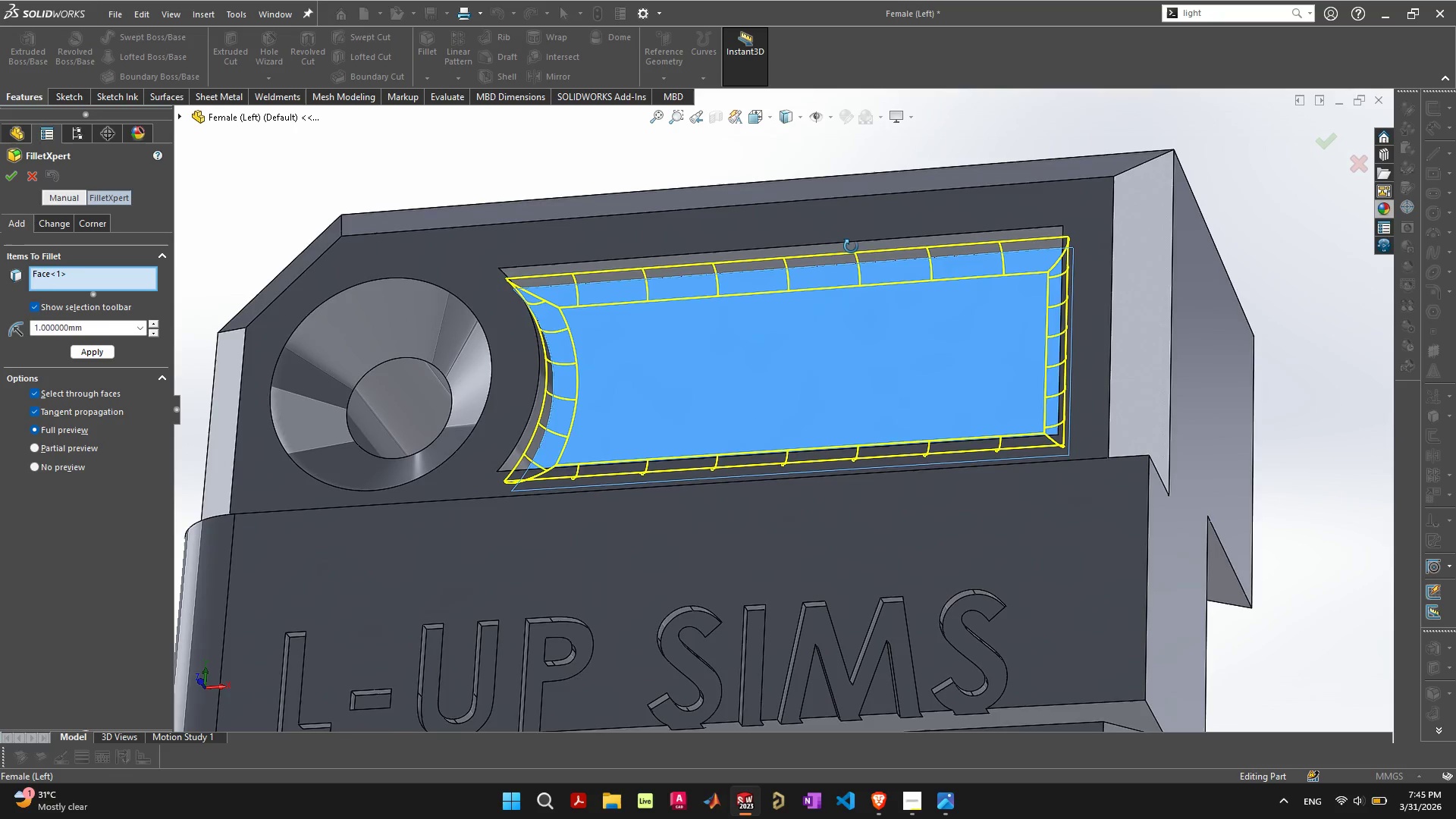 
scroll: coordinate [667, 512], scroll_direction: down, amount: 7.0
 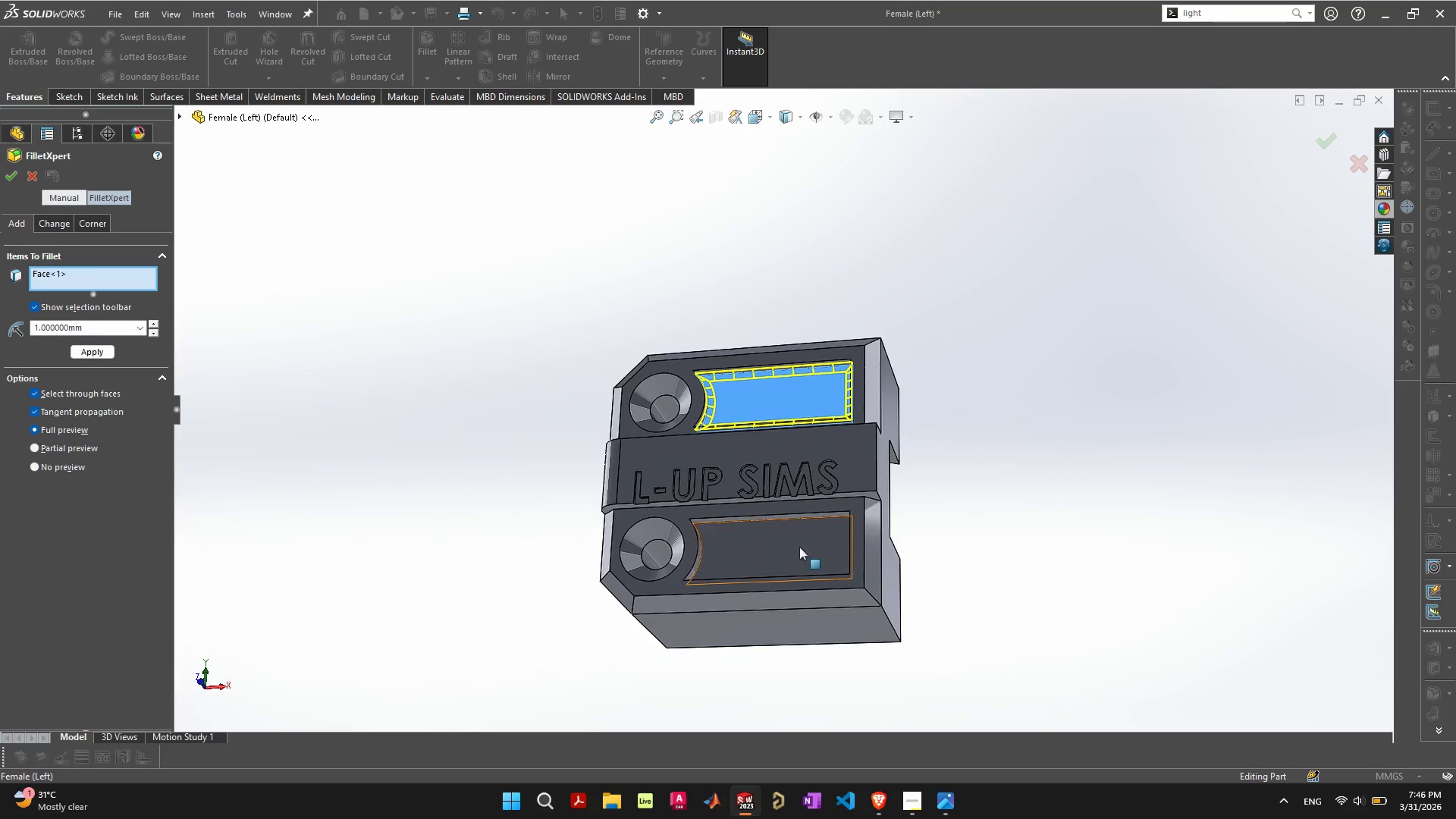 
left_click([800, 541])
 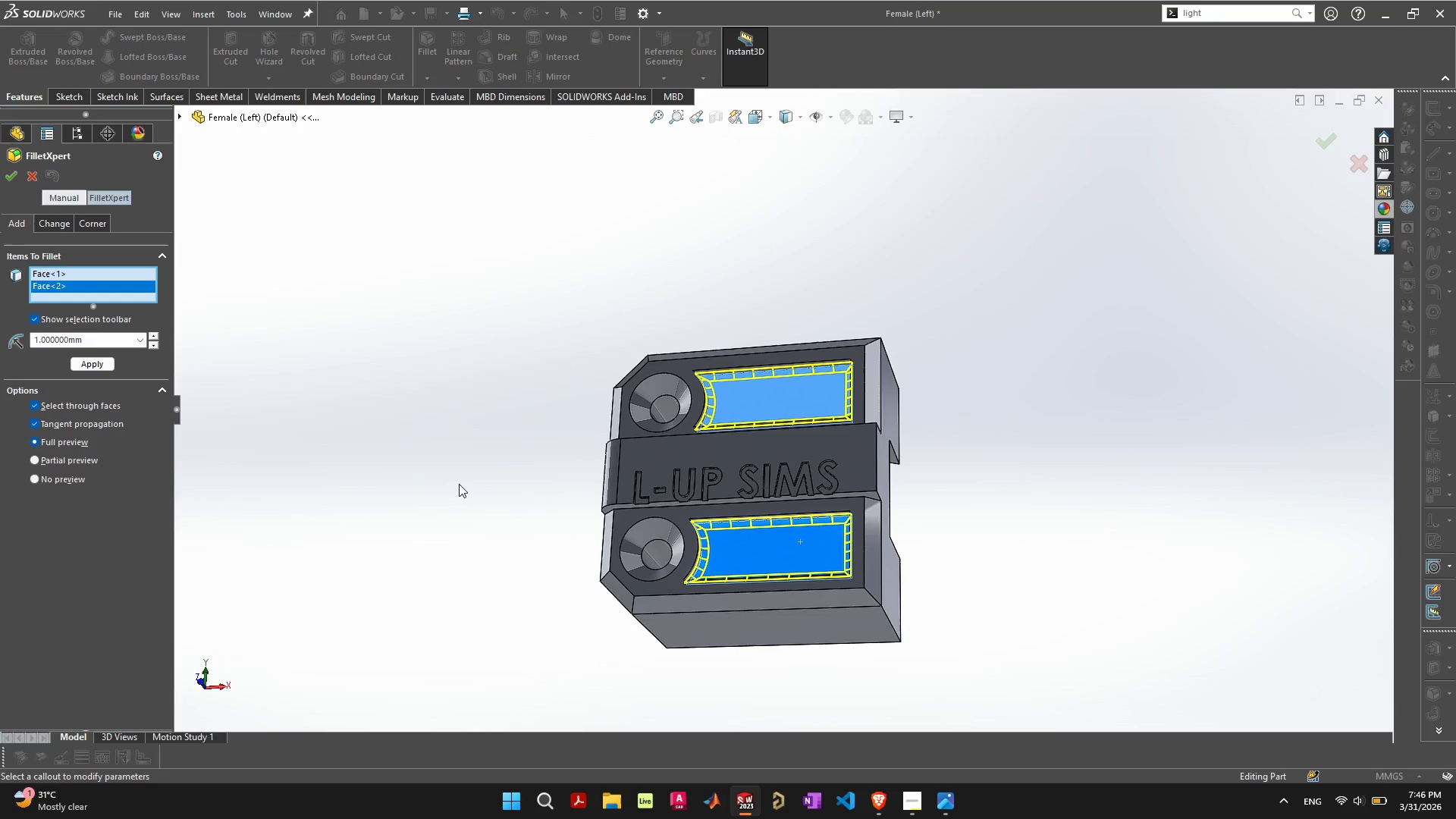 
key(Enter)
 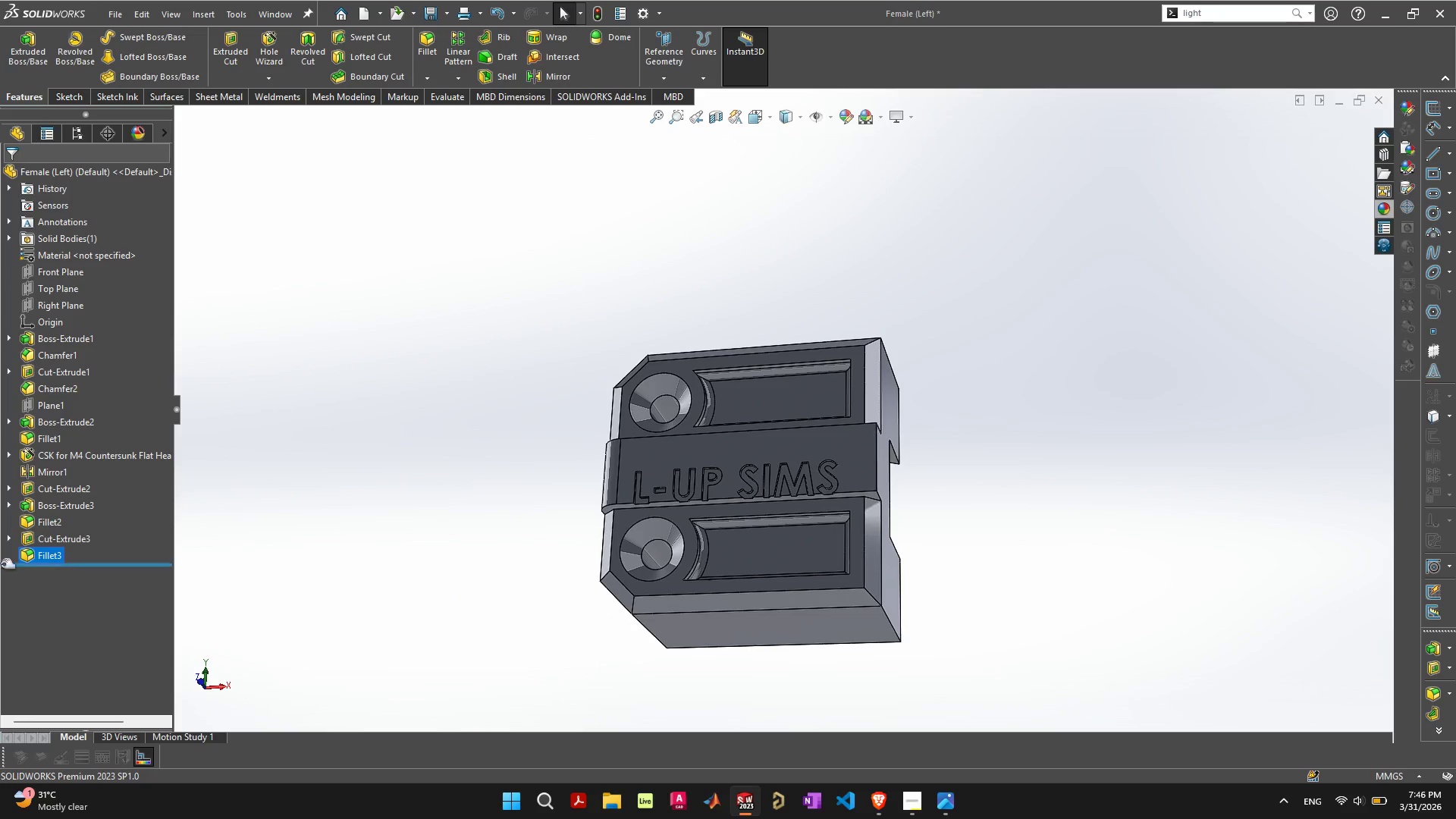 
left_click([23, 555])
 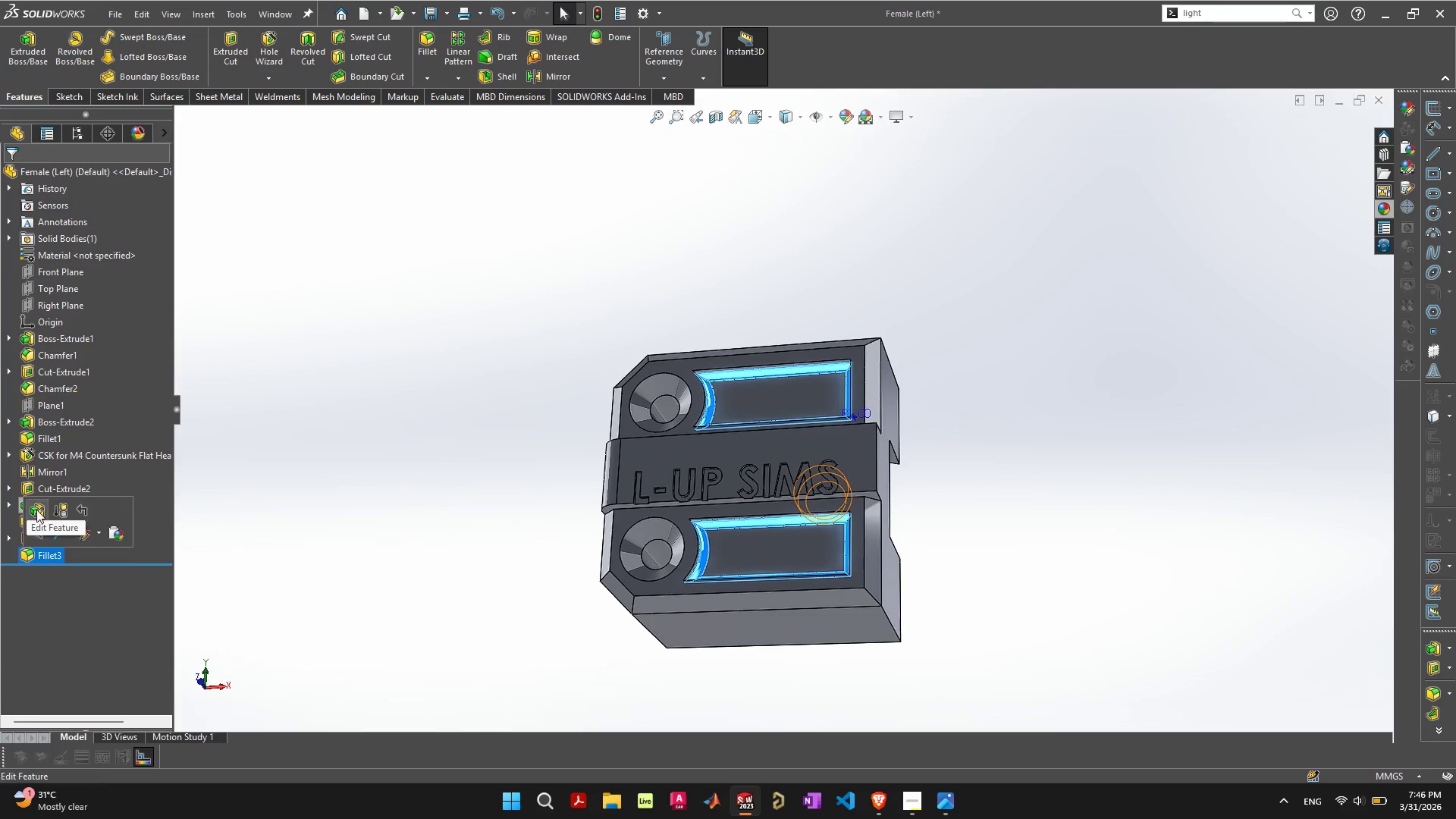 
left_click([42, 510])
 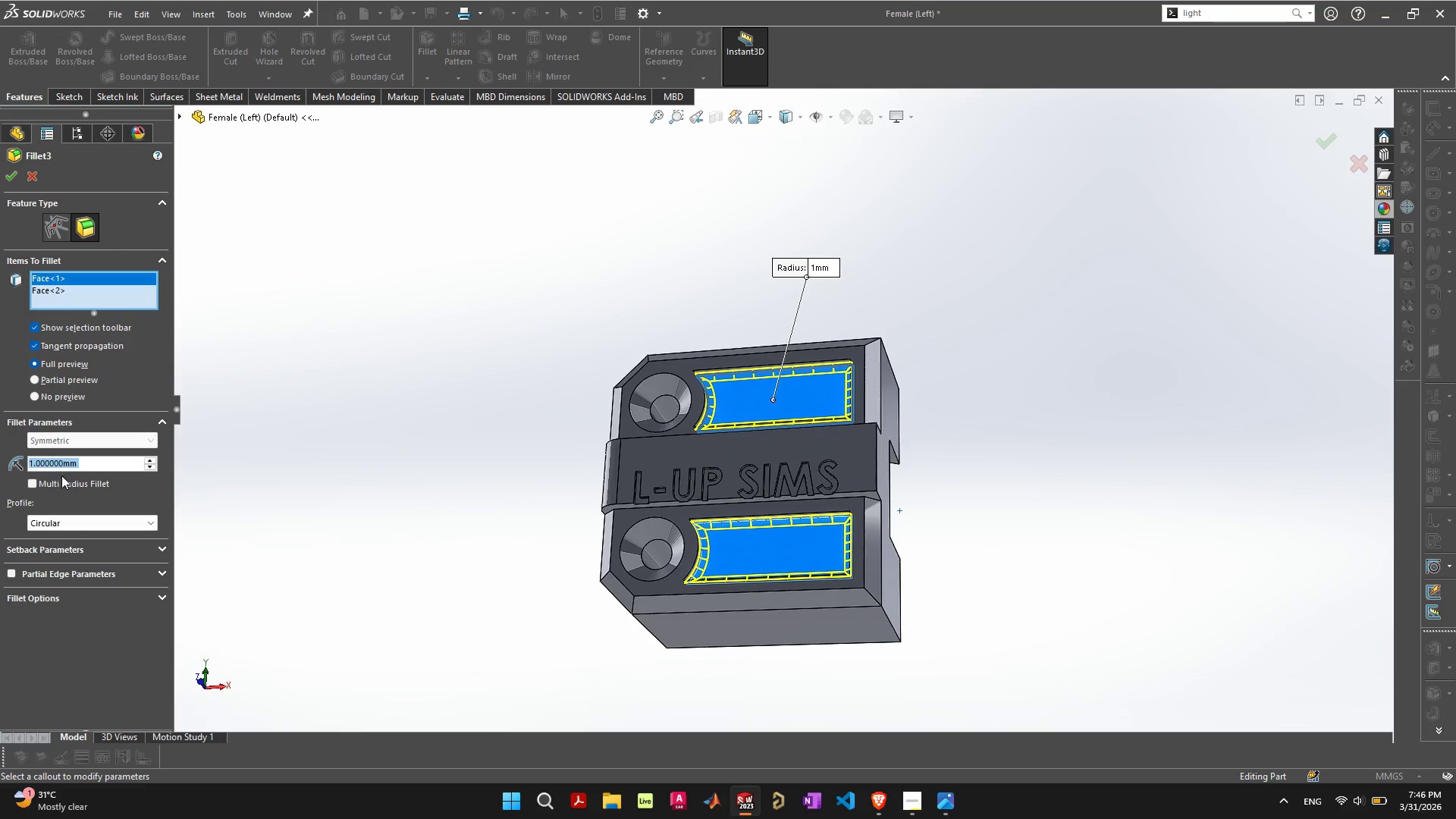 
key(2)
 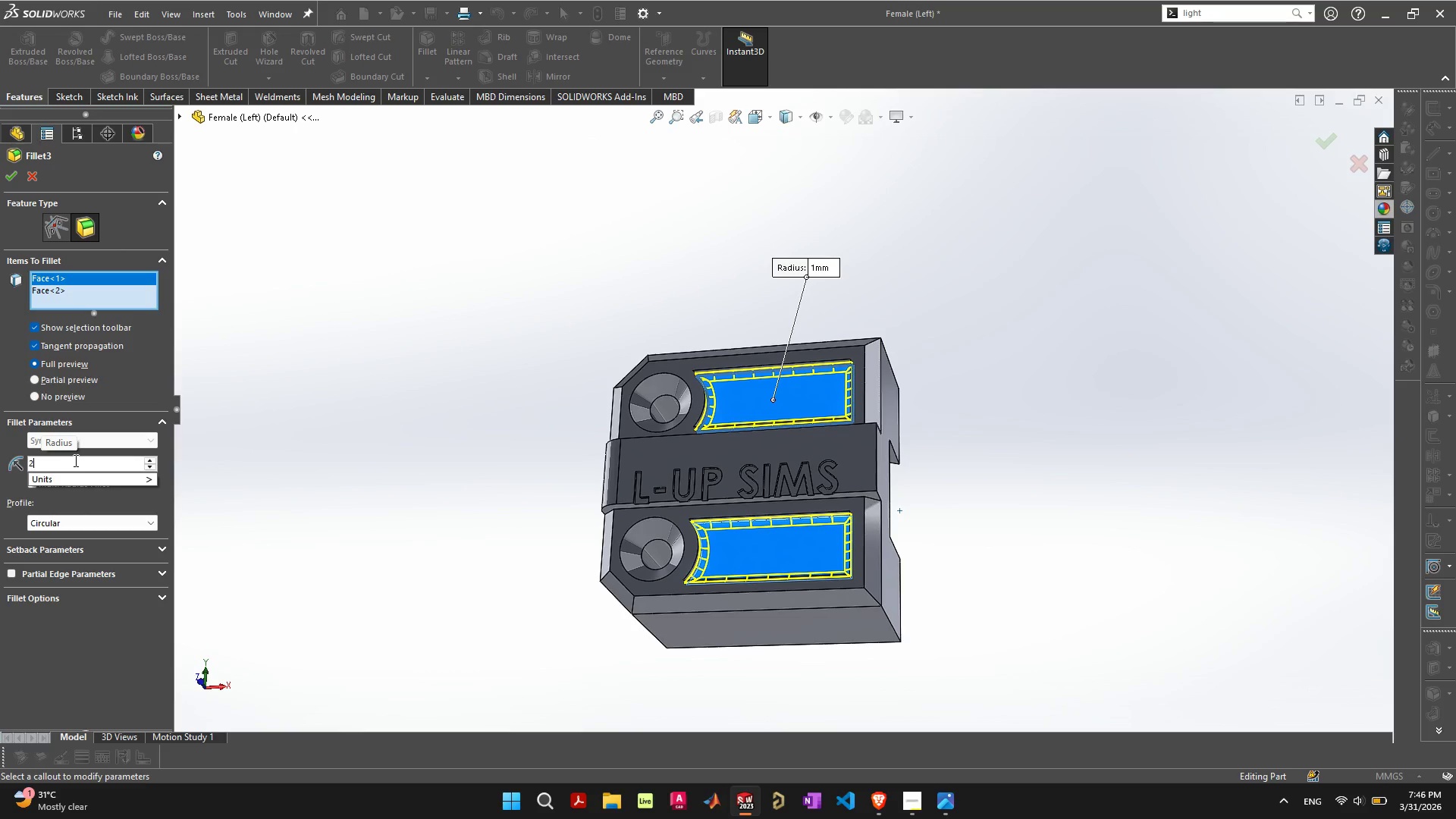 
key(Enter)
 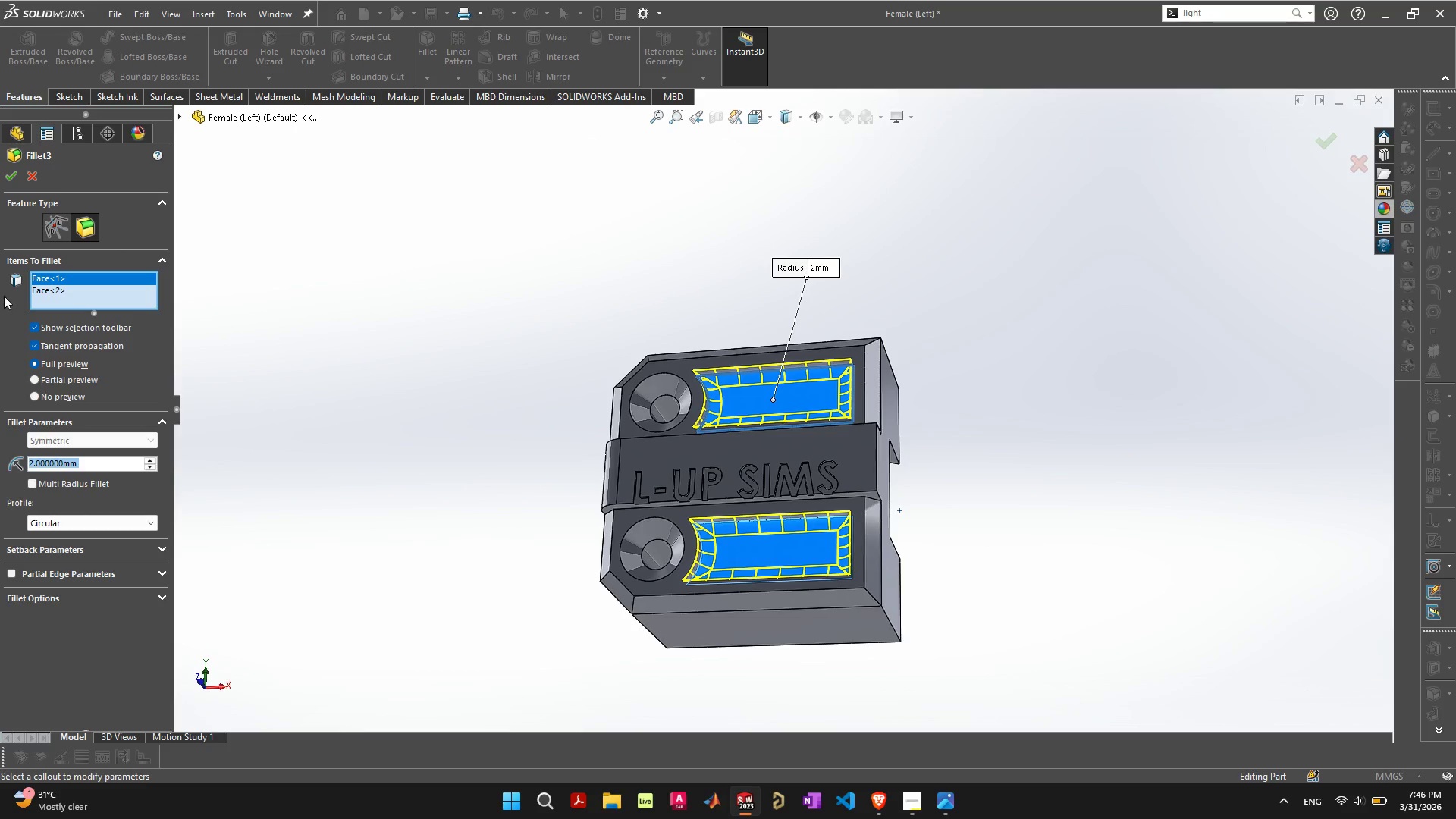 
left_click([8, 177])
 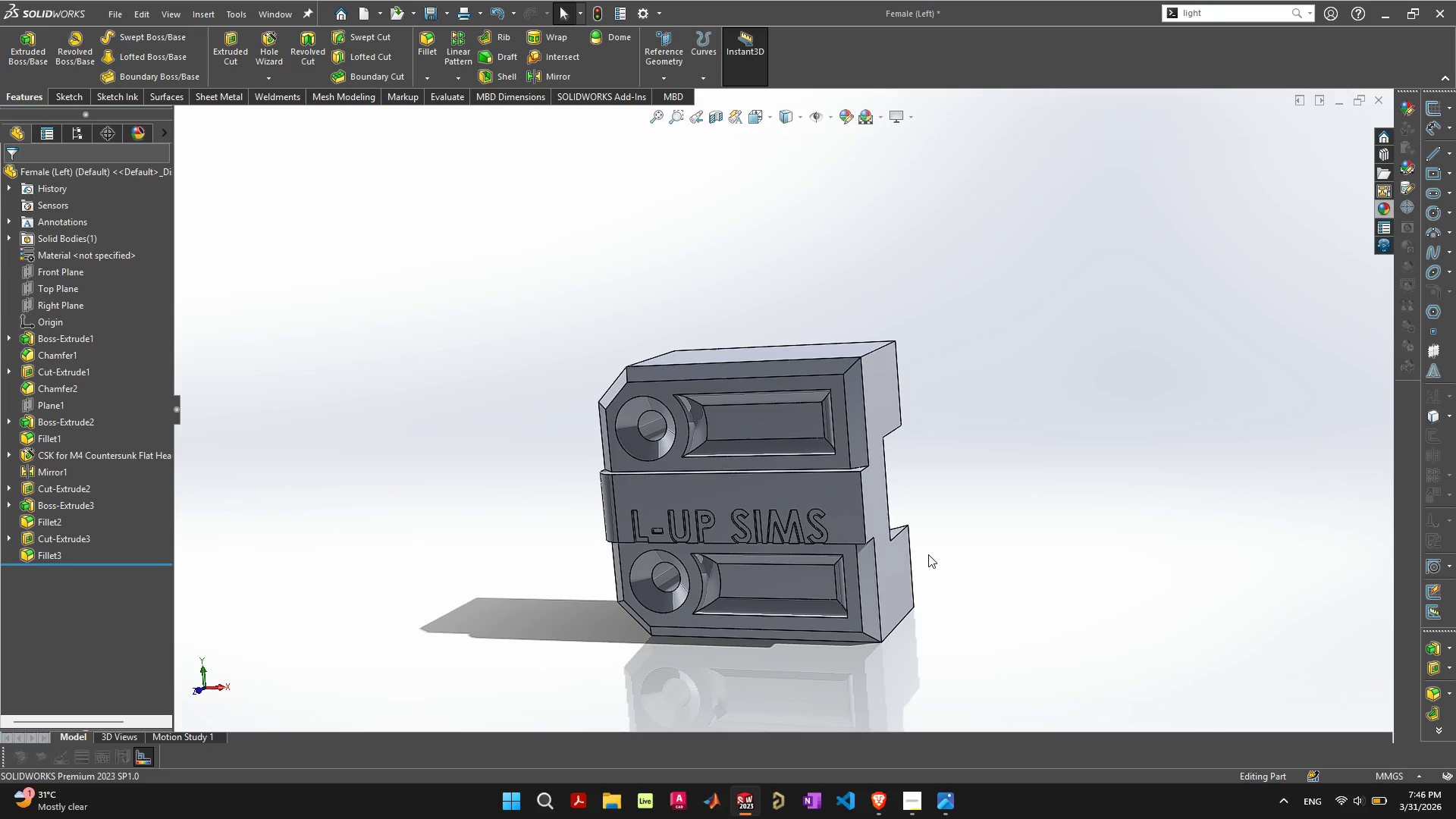 
wait(20.67)
 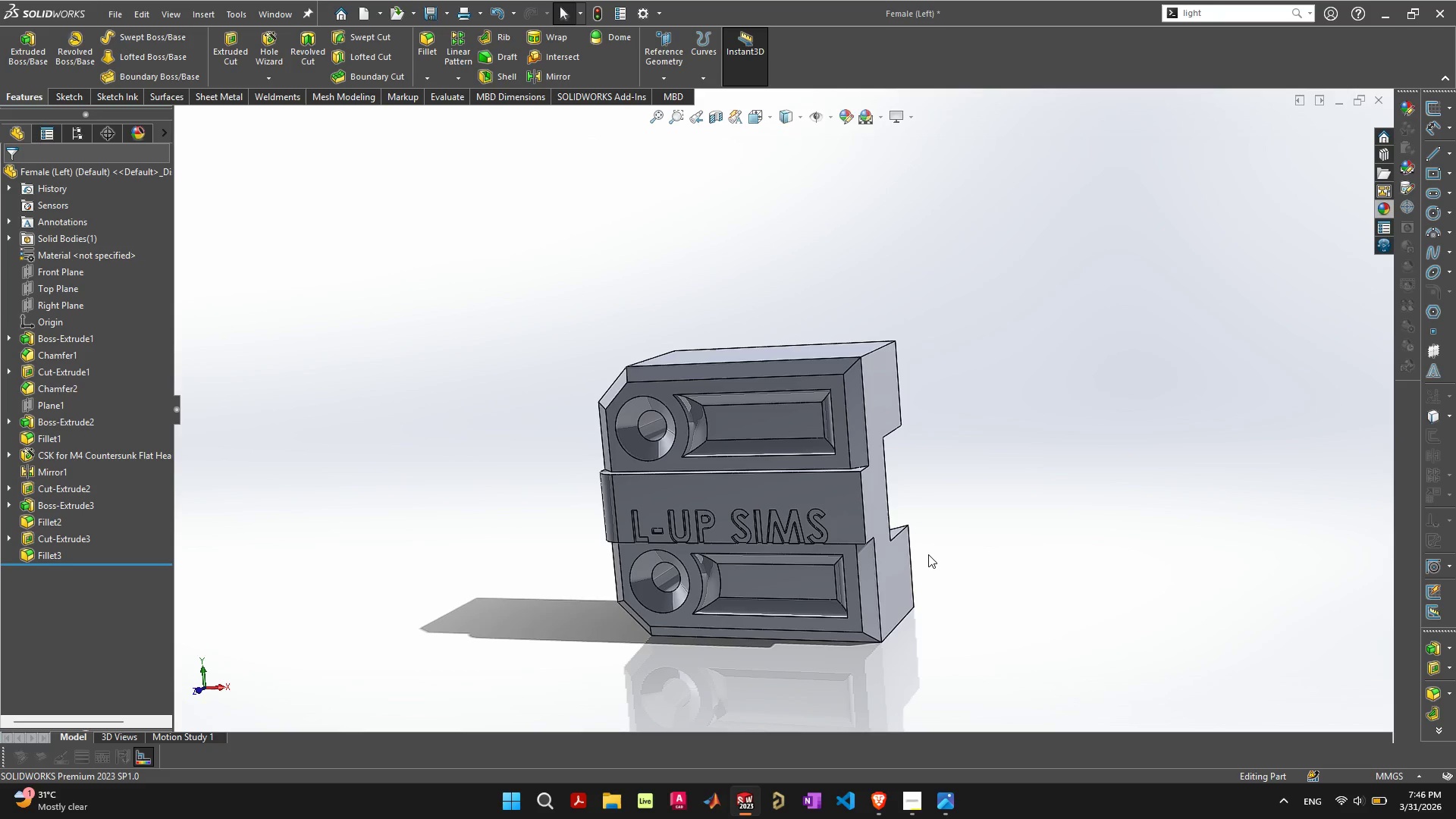 
key(Control+ControlLeft)
 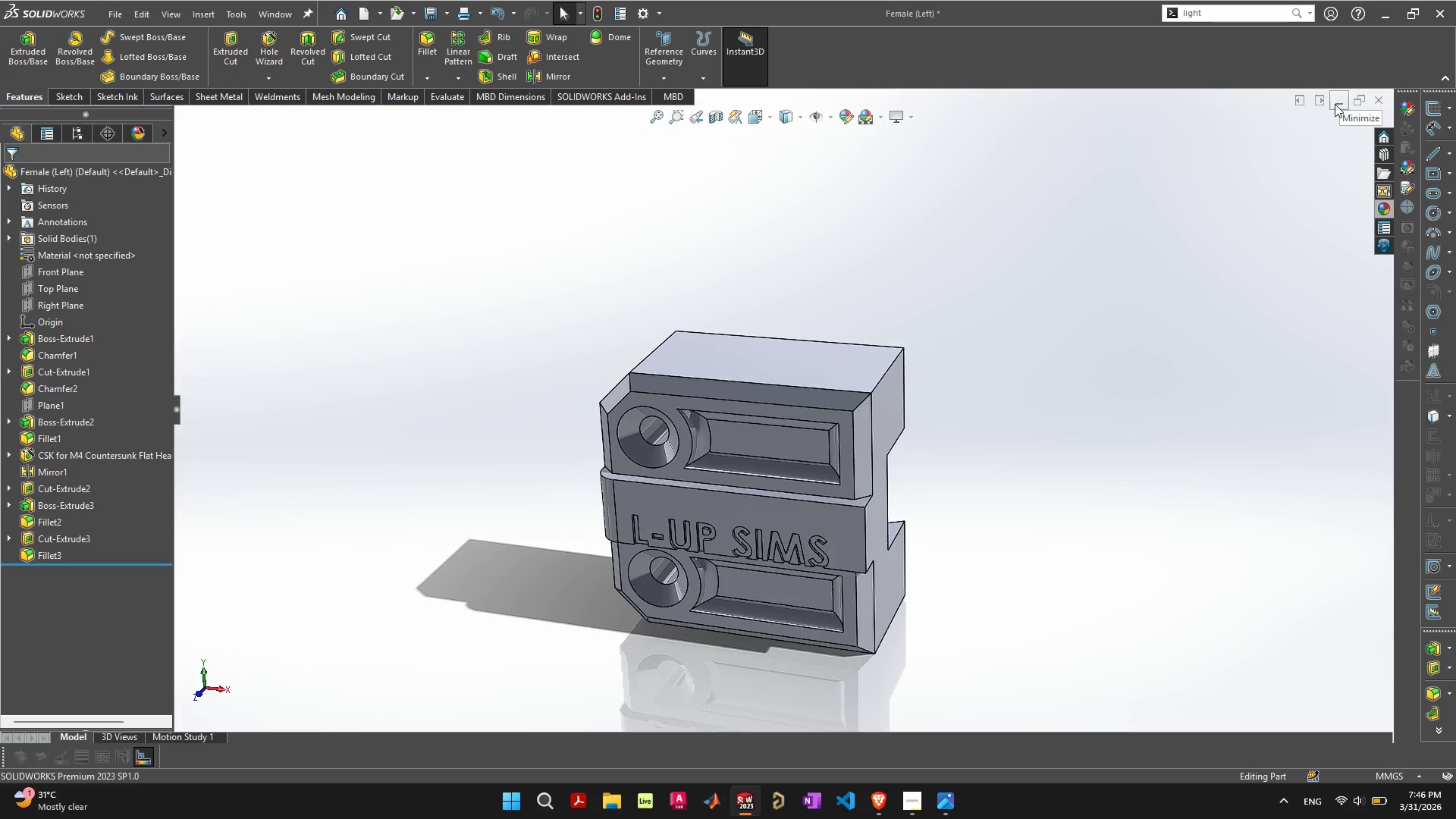 
key(Control+S)
 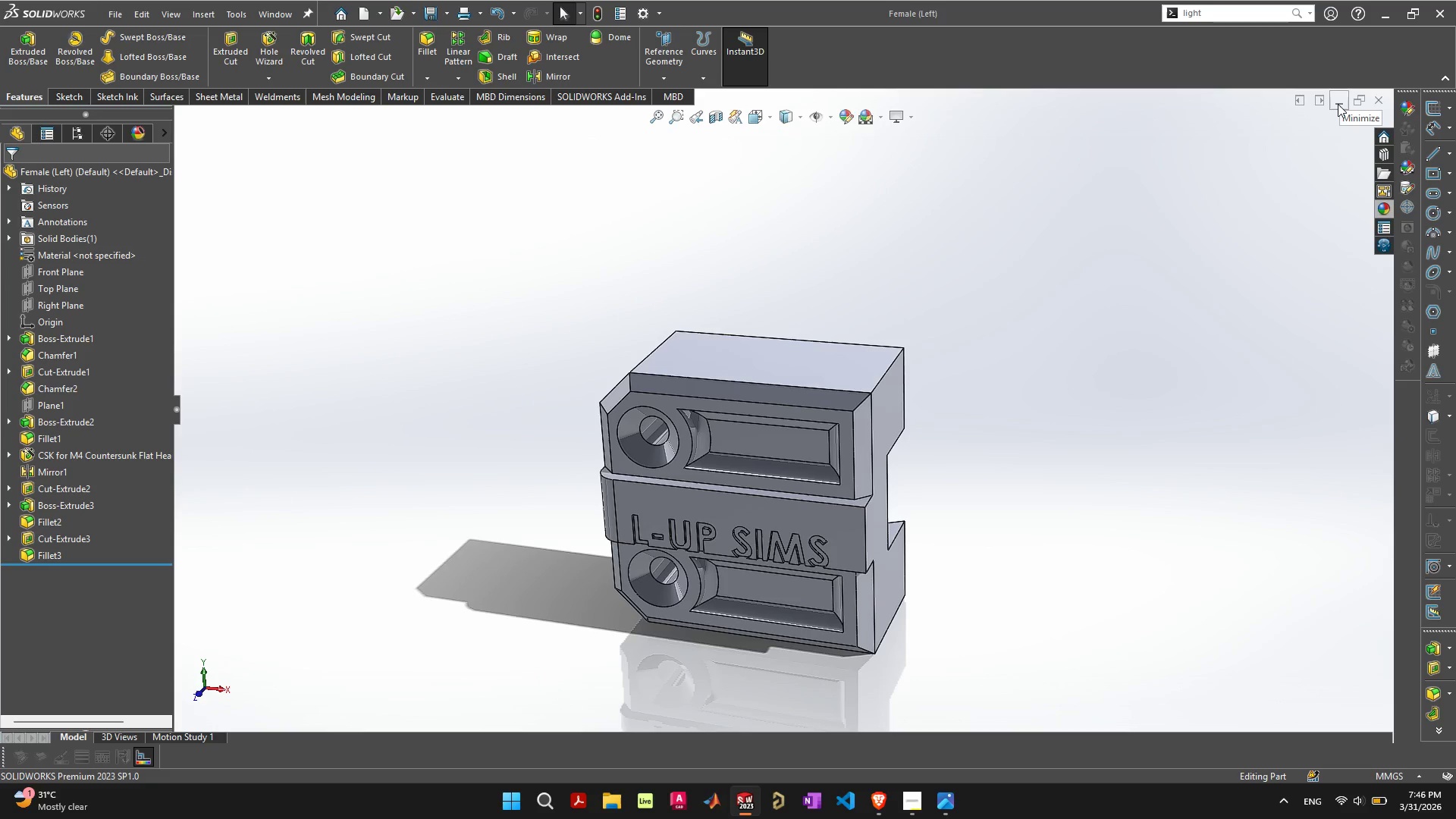 
left_click([1338, 104])
 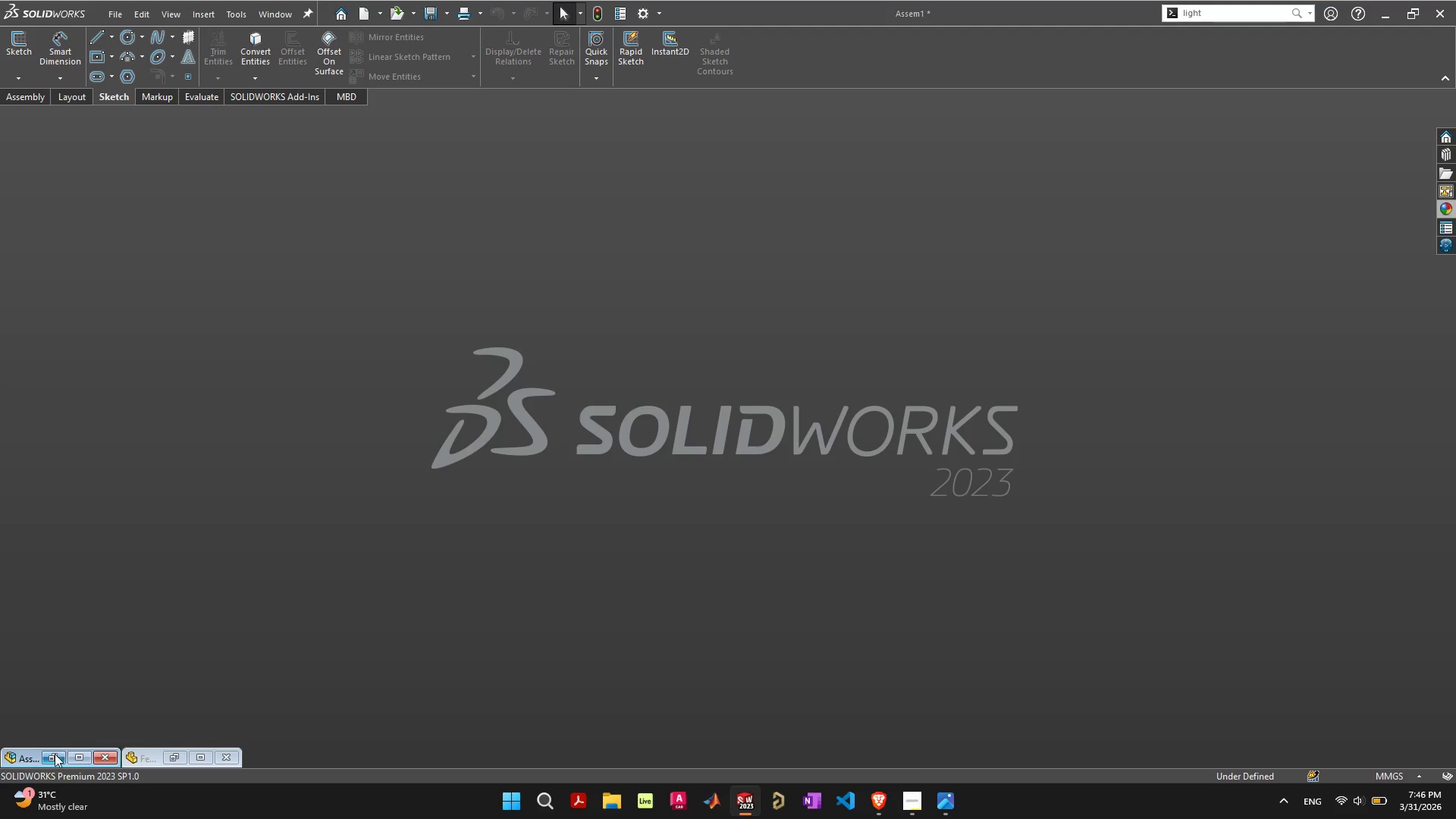 
left_click([84, 755])
 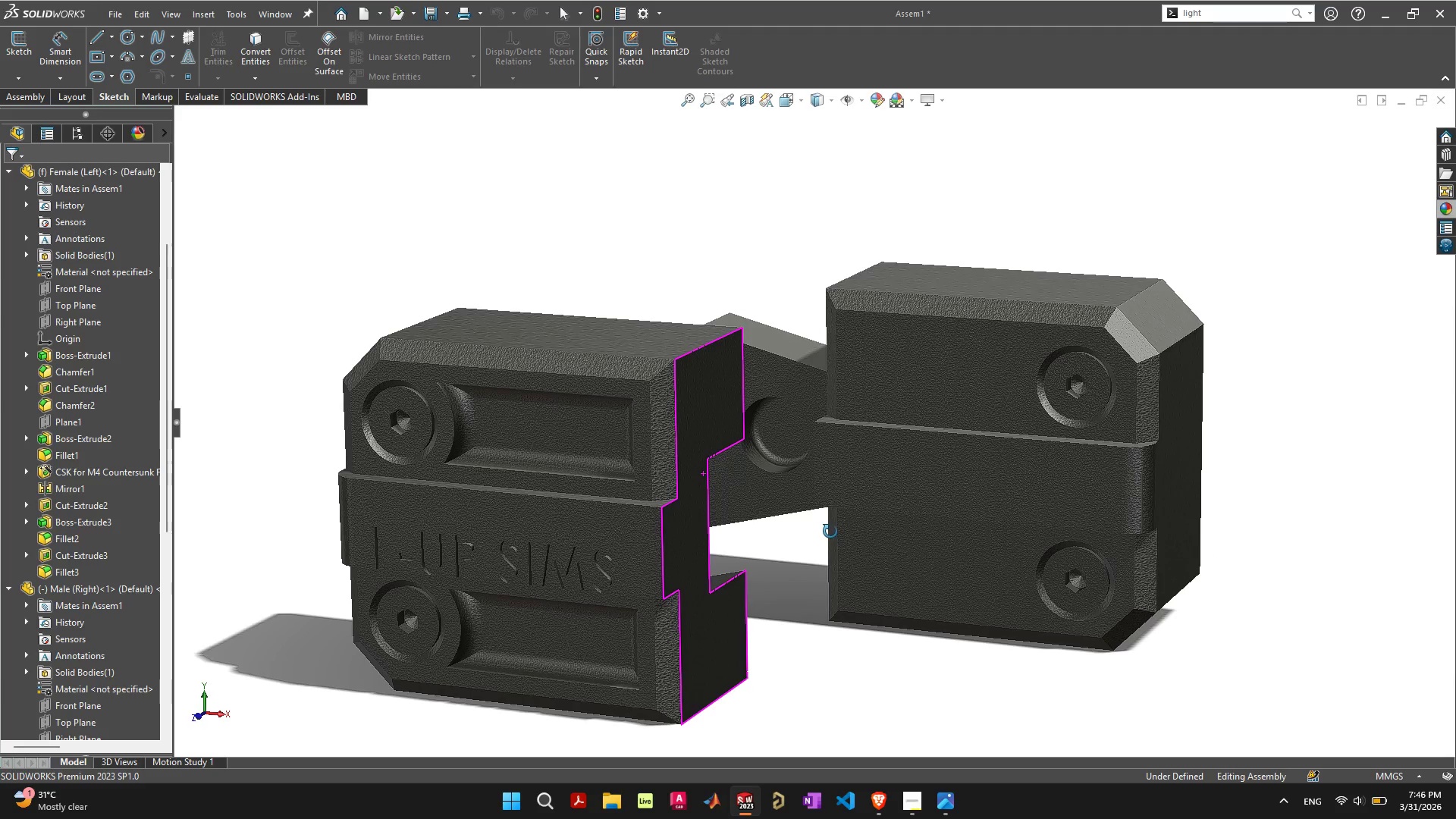 
wait(7.78)
 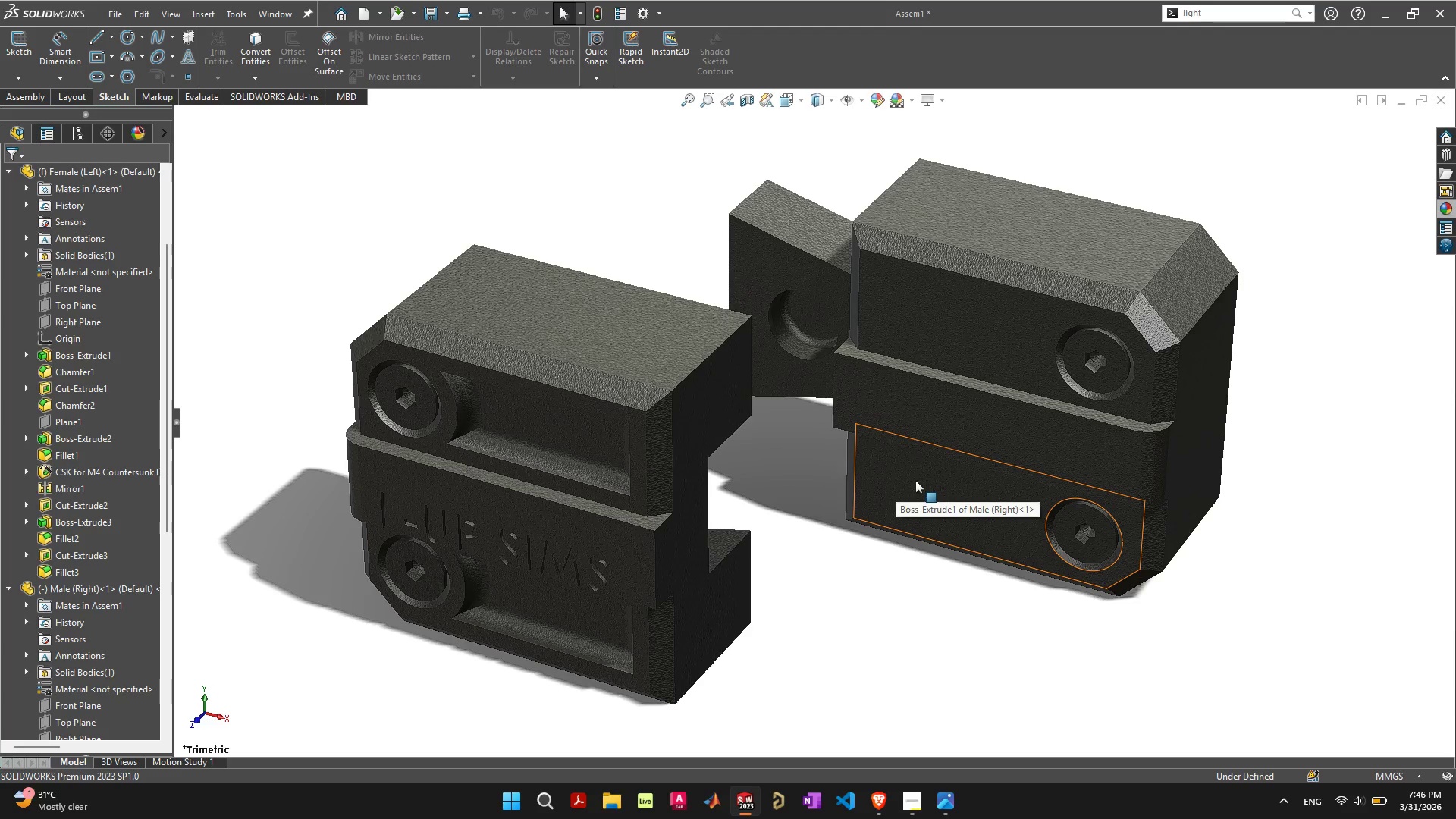 
left_click([957, 379])
 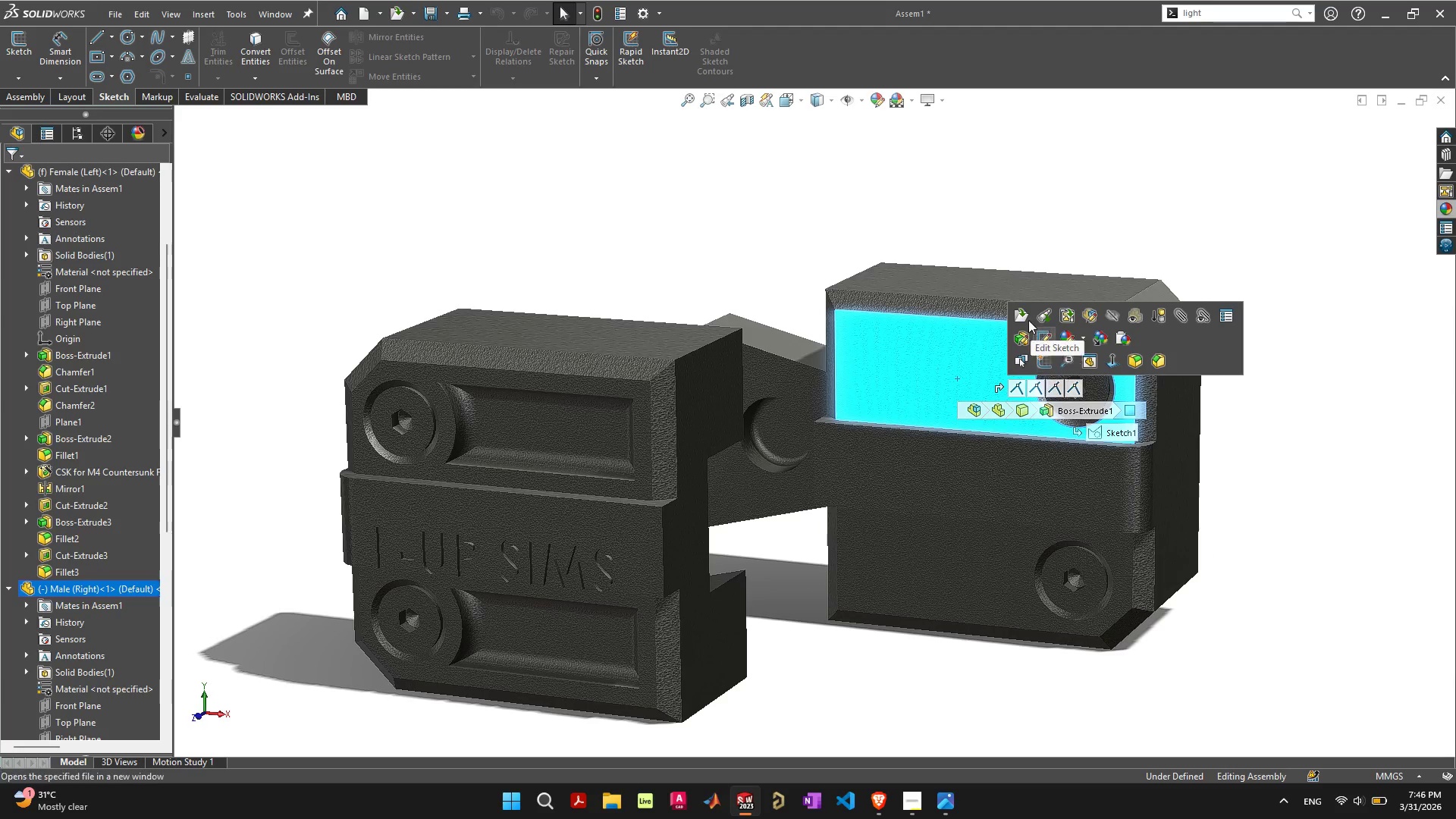 
left_click([1045, 315])
 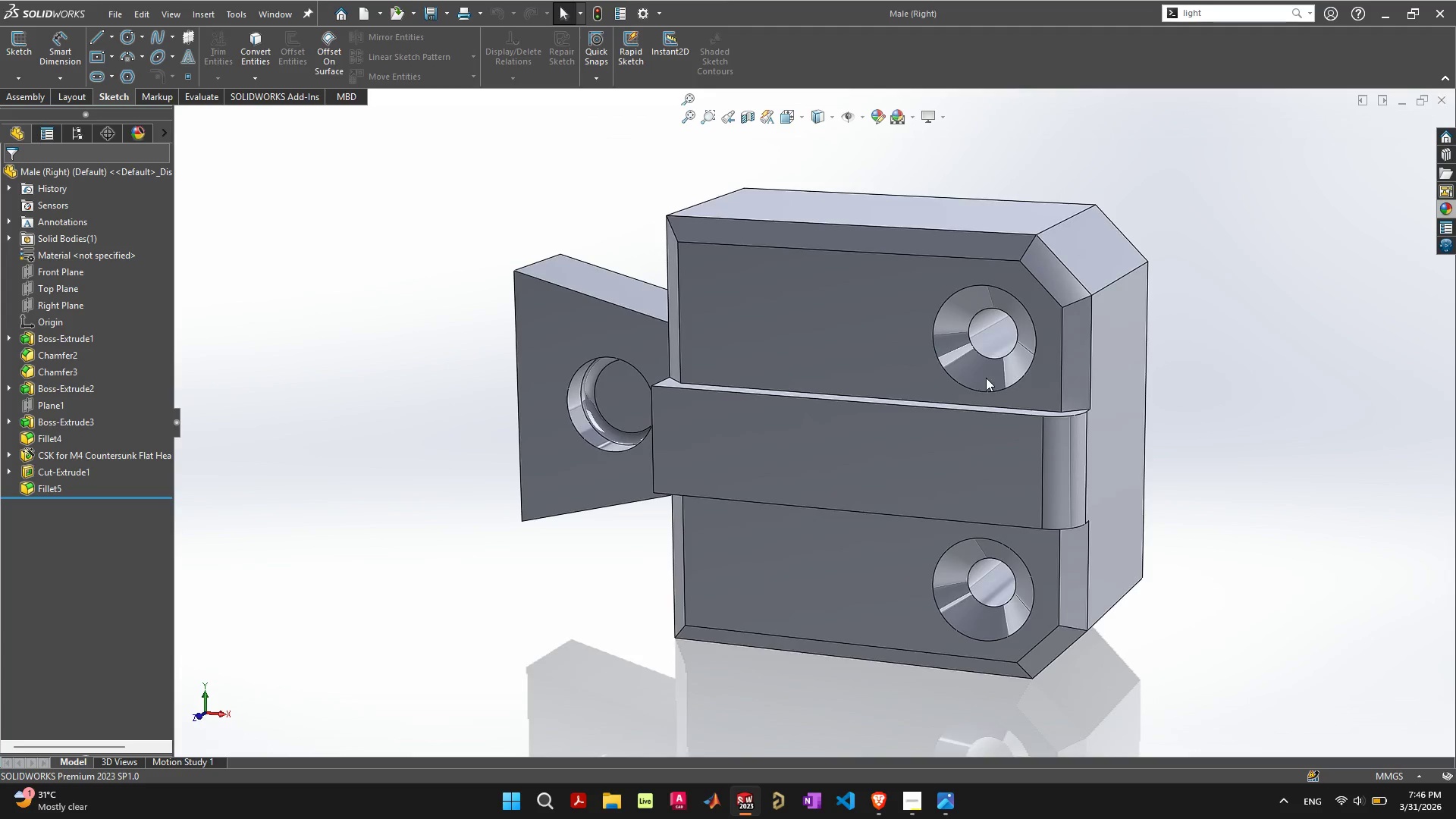 
left_click([803, 325])
 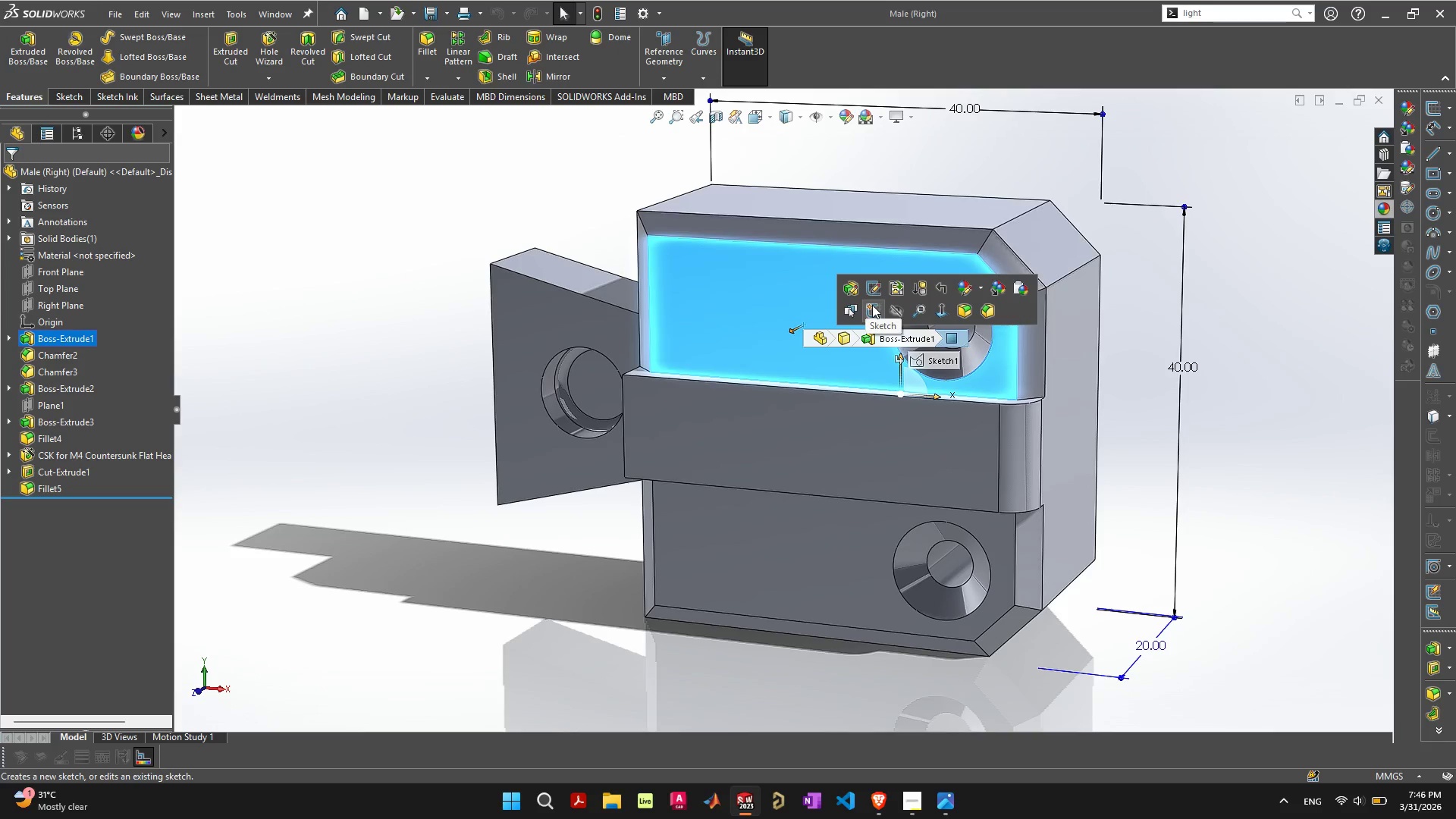 
left_click([873, 306])
 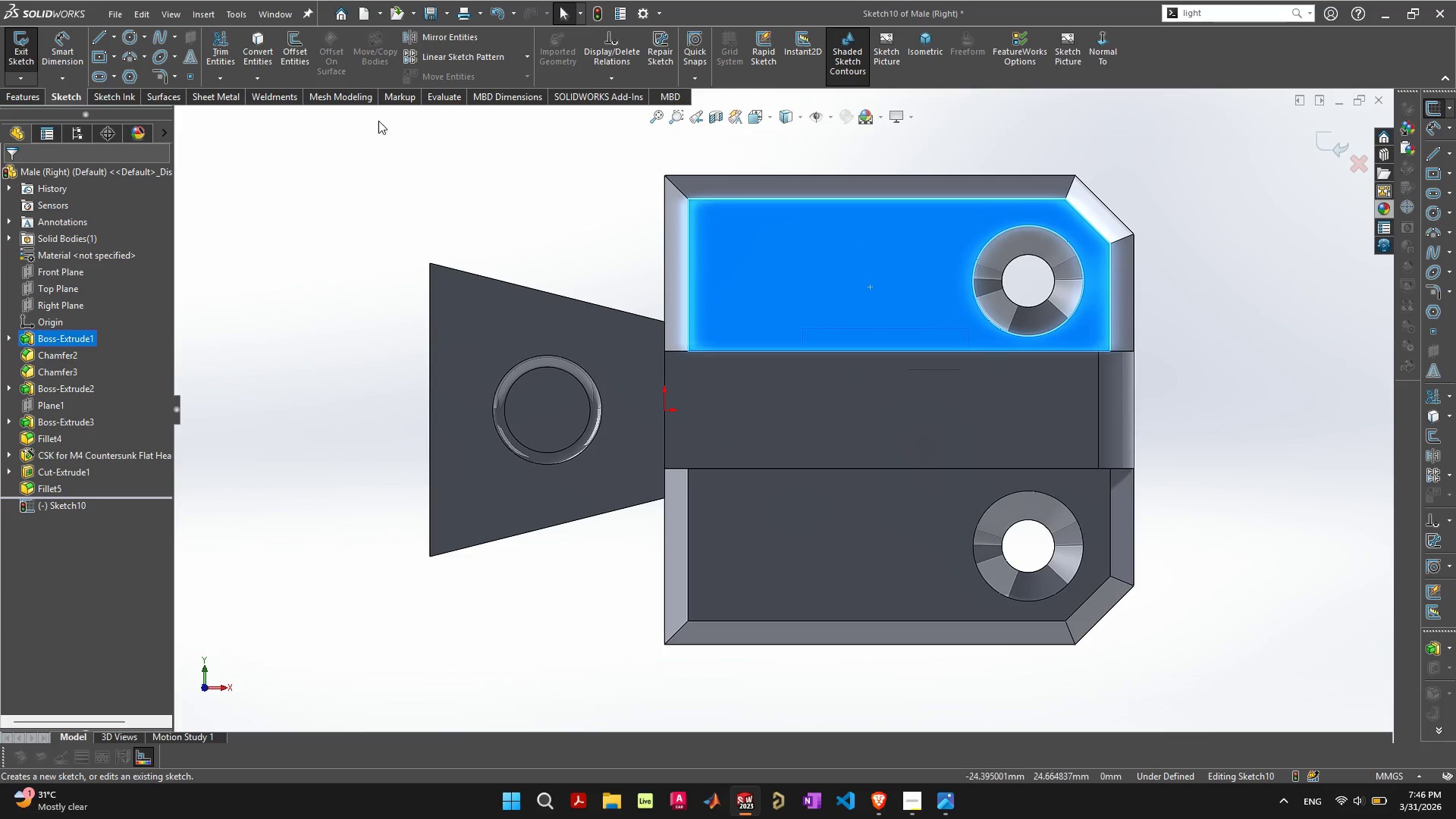 
left_click([299, 47])
 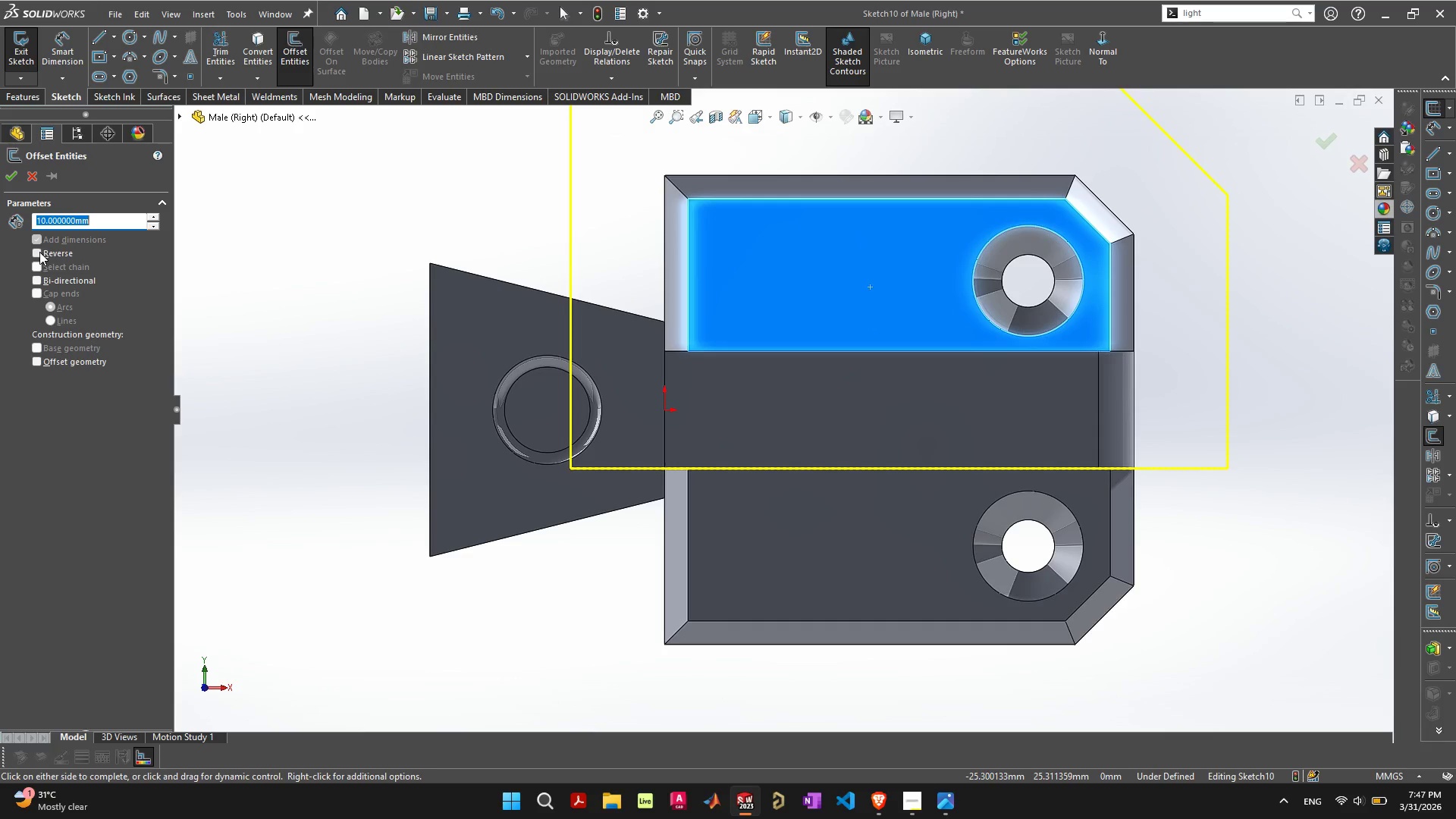 
left_click([39, 254])
 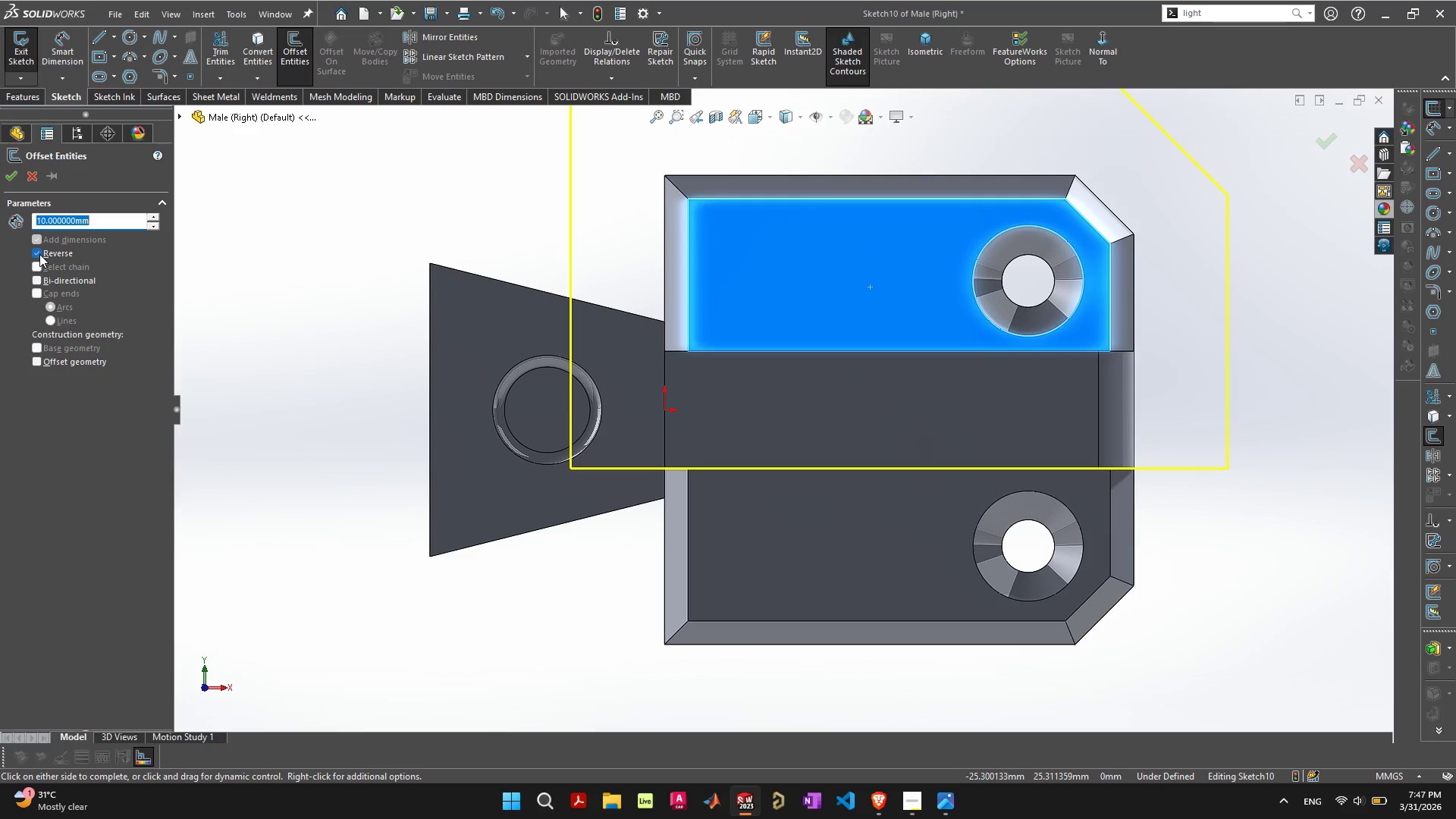 
left_click([33, 253])
 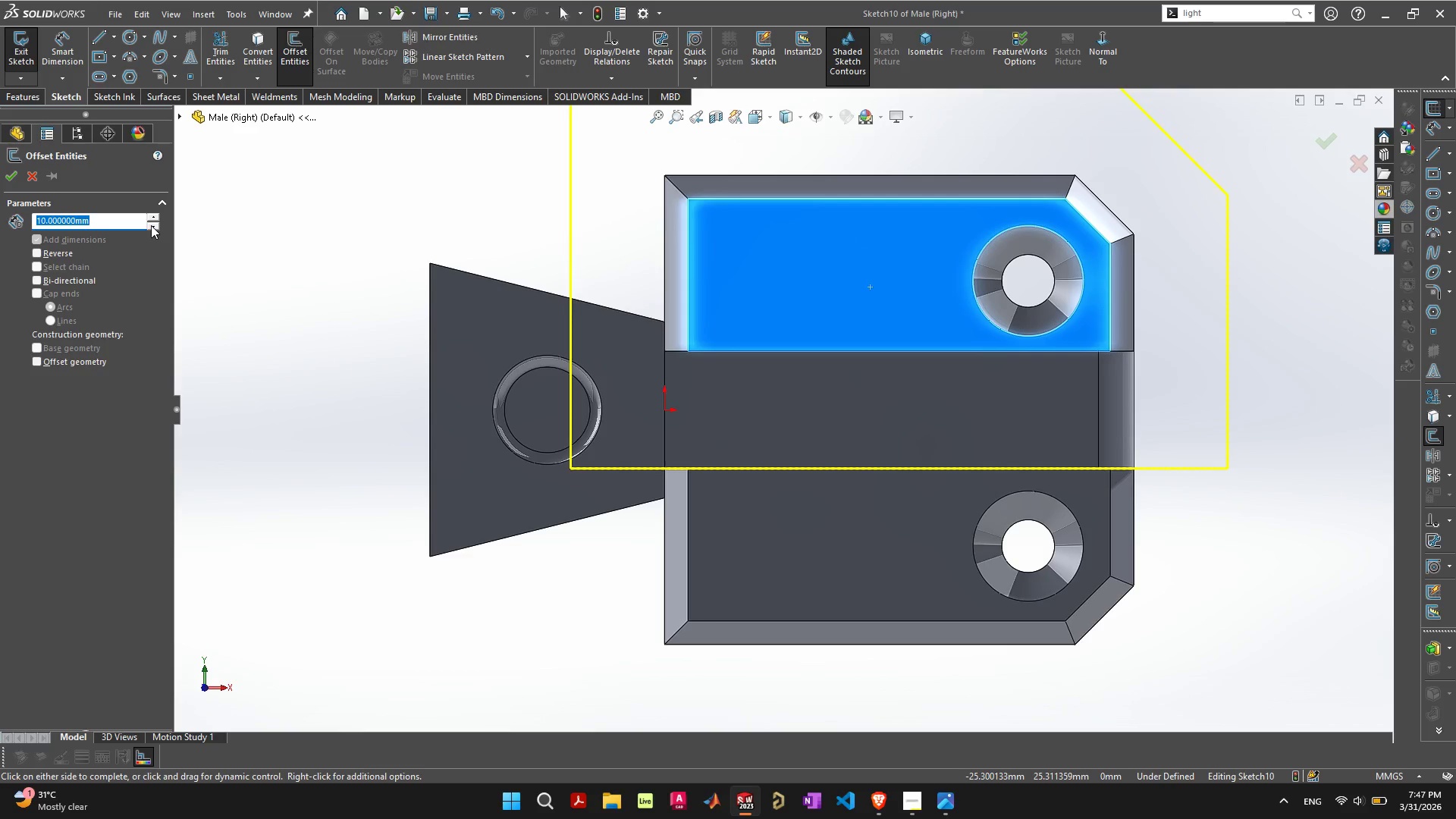 
key(2)
 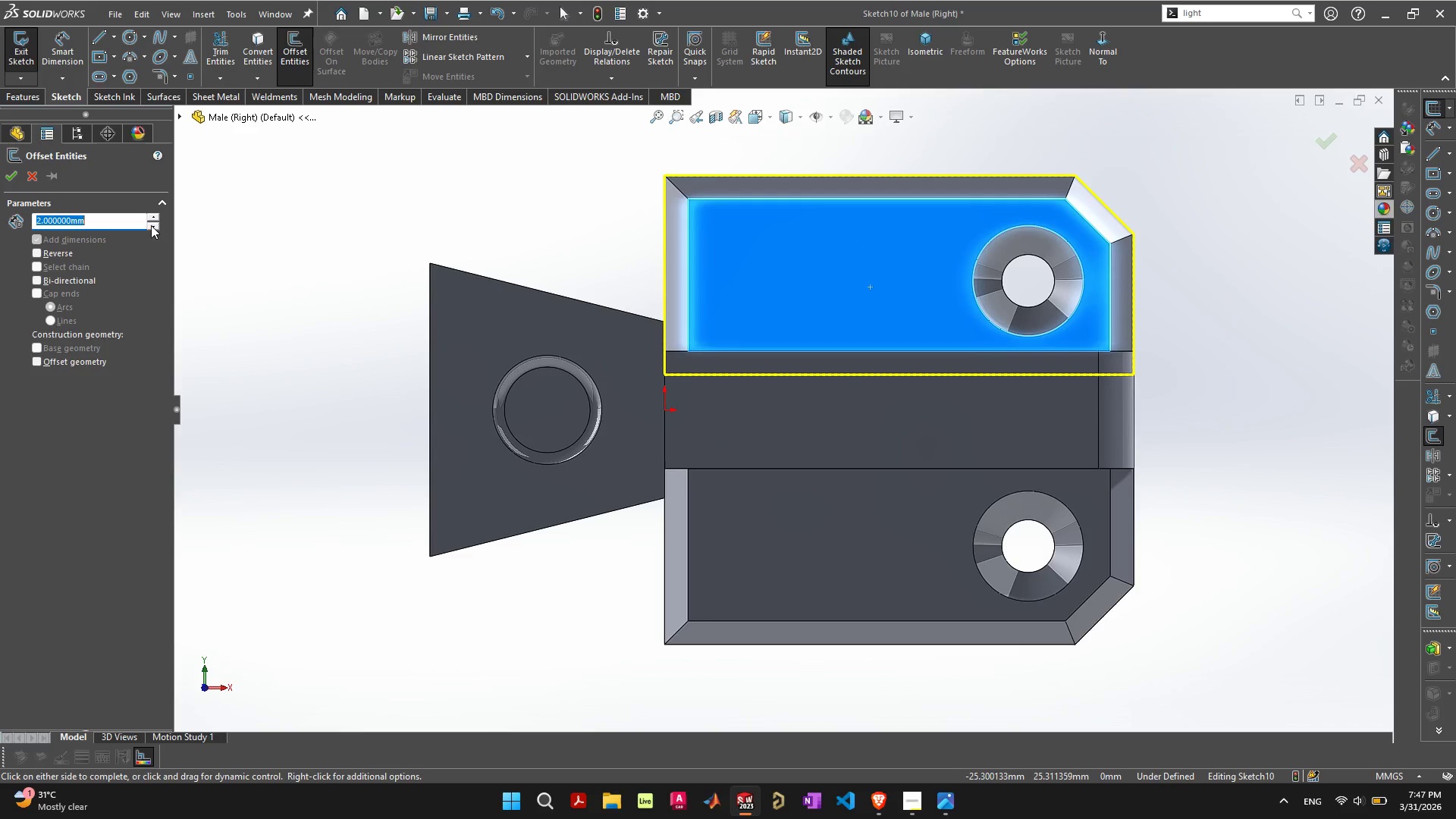 
key(Enter)
 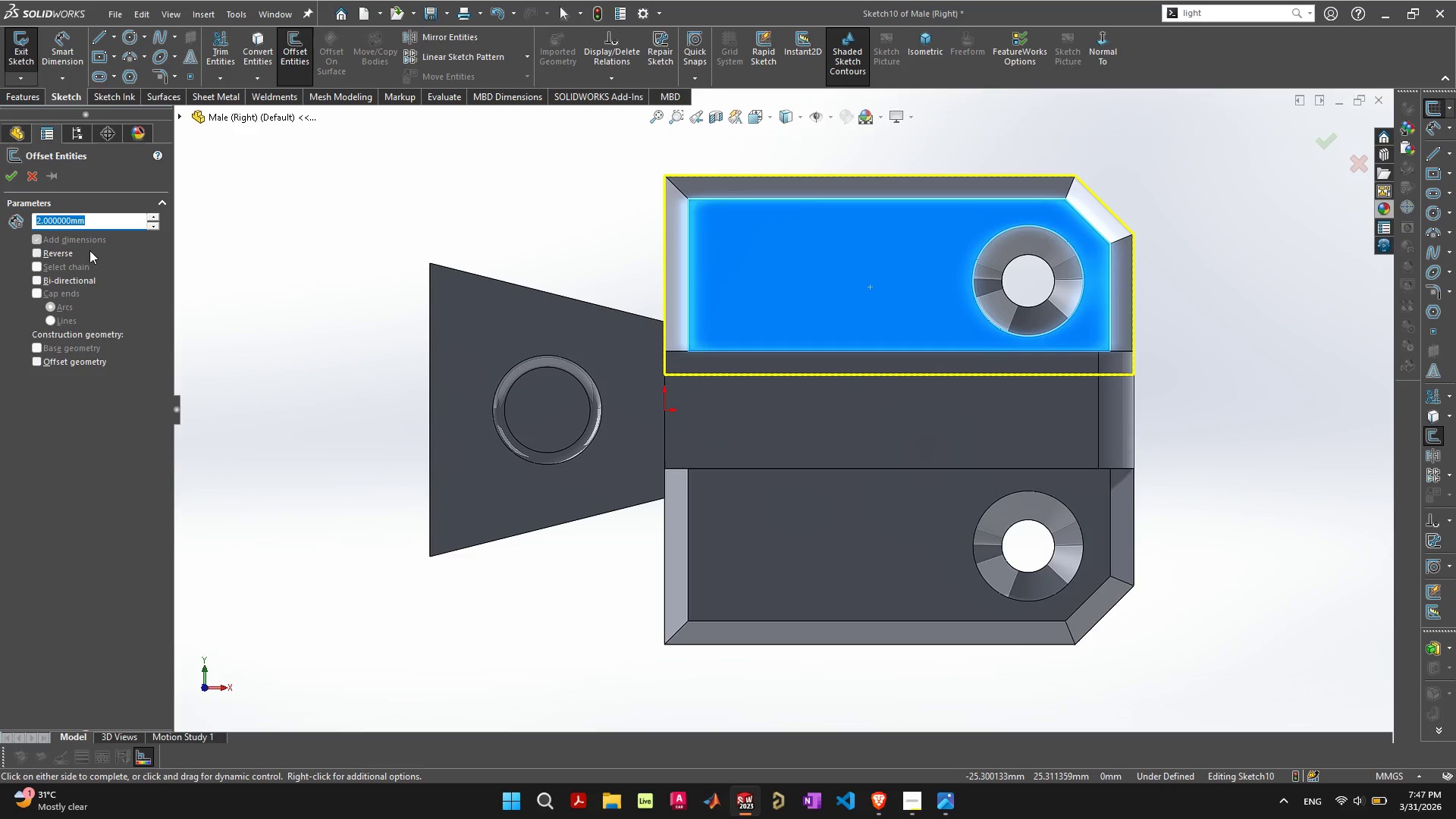 
left_click([64, 246])
 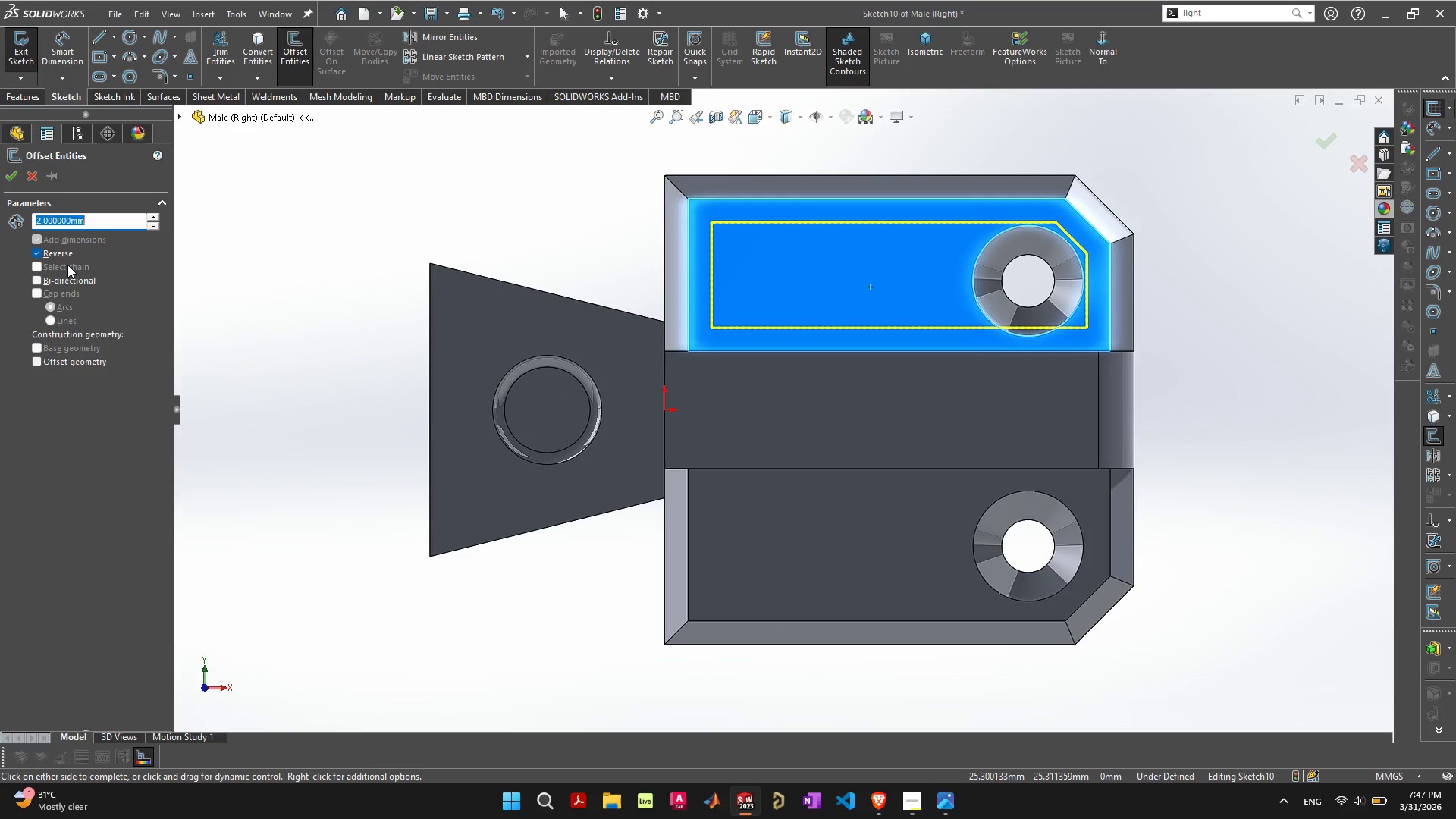 
key(Enter)
 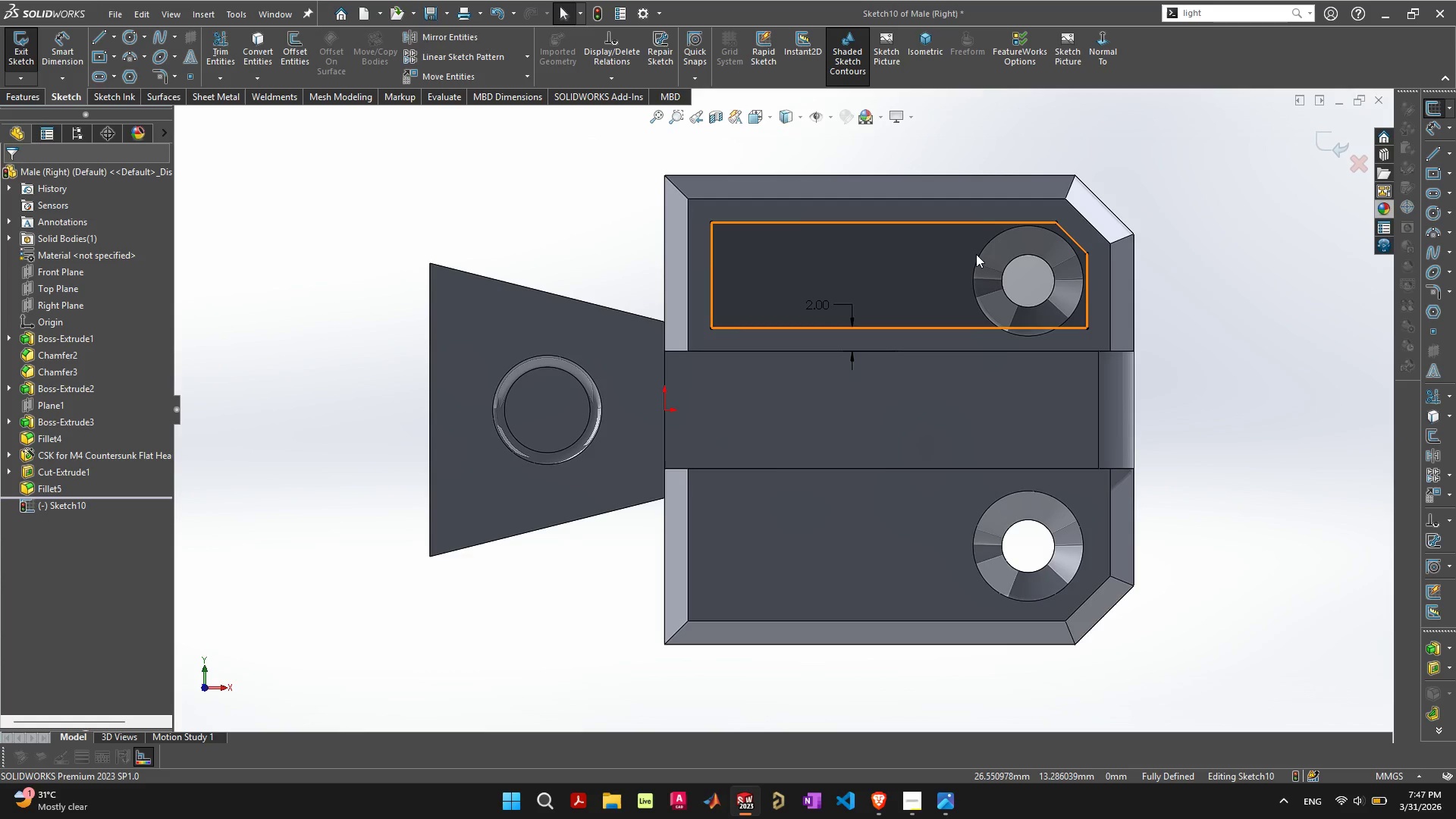 
left_click([979, 255])
 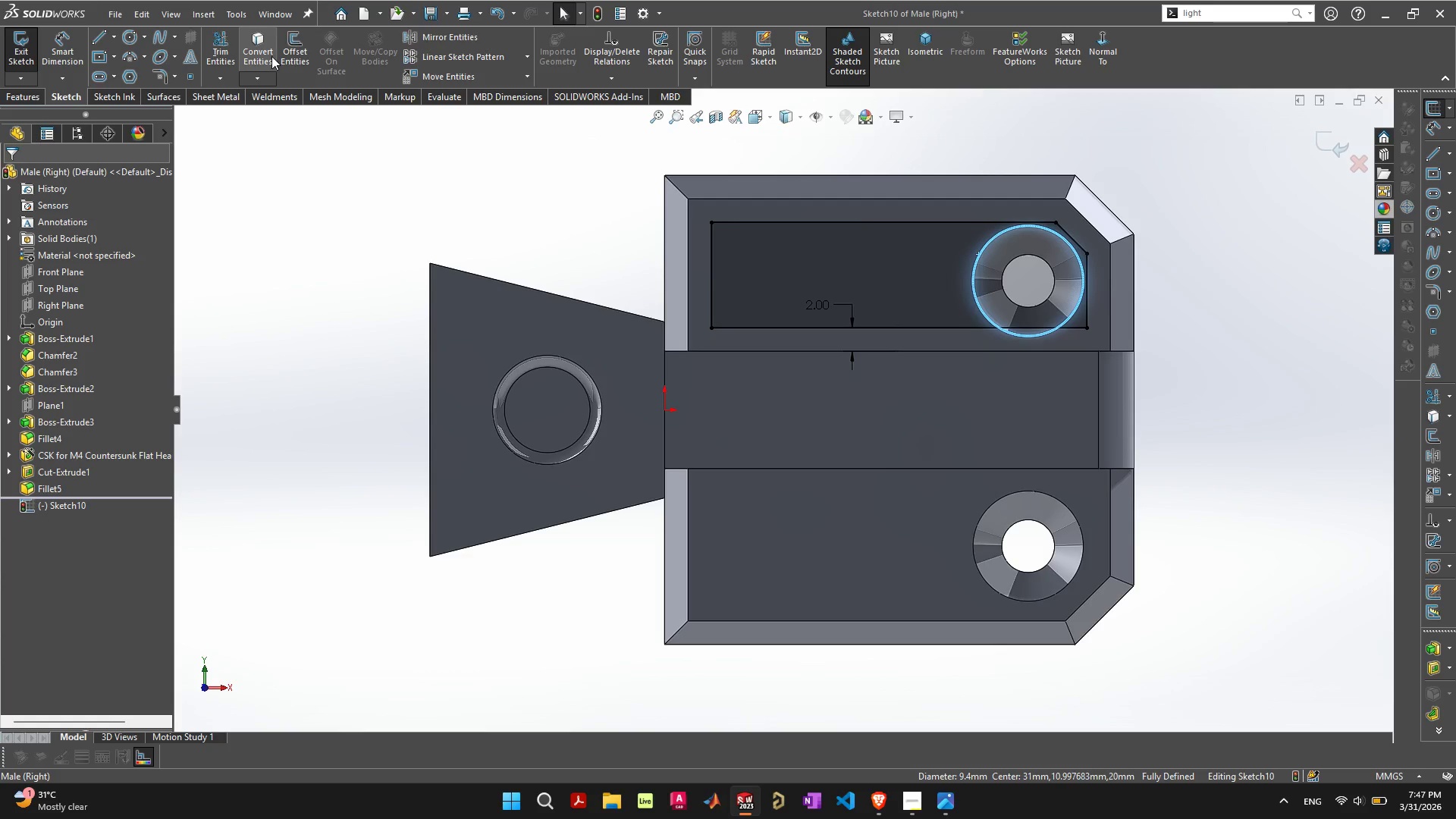 
left_click([303, 37])
 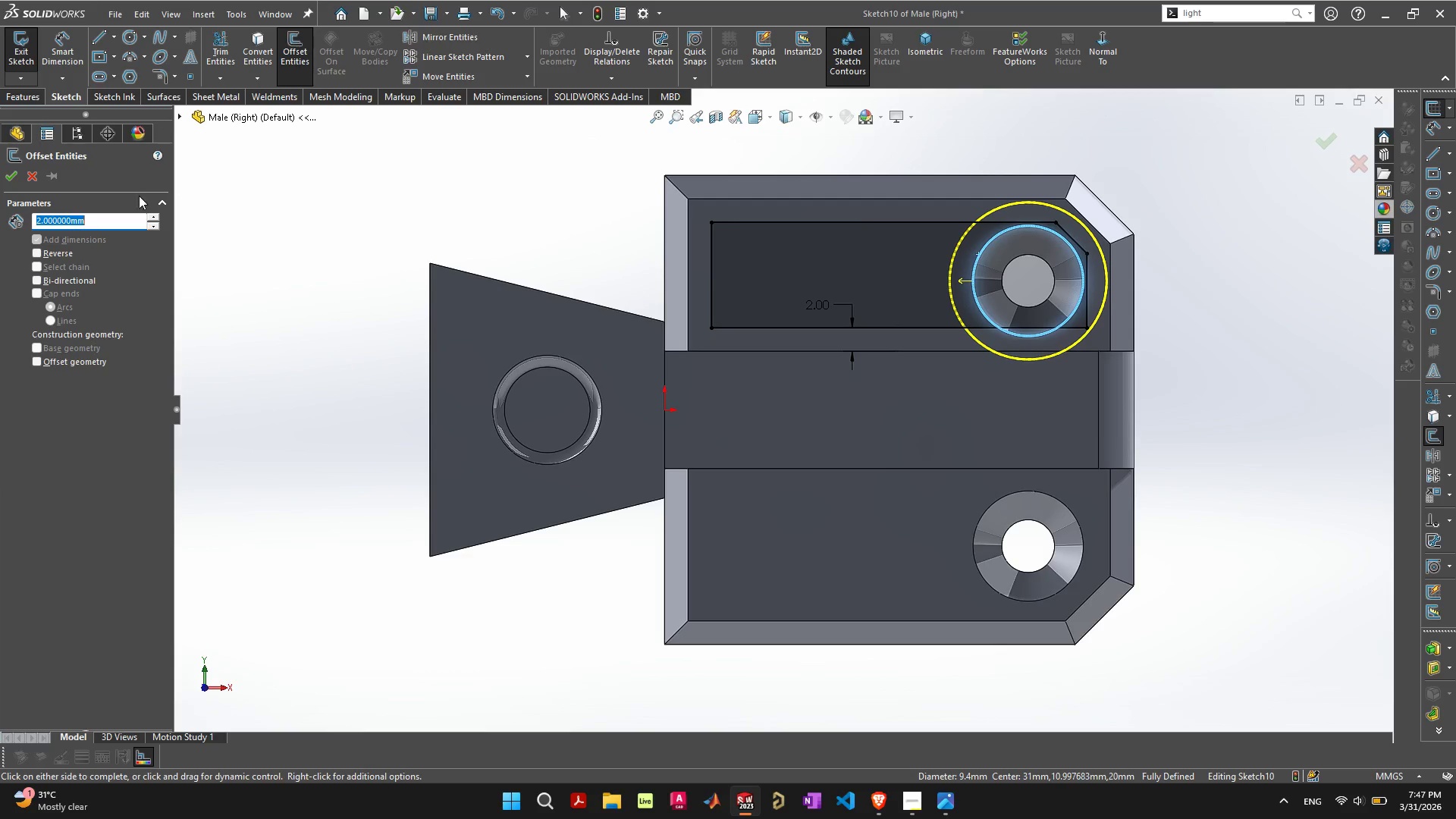 
key(Enter)
 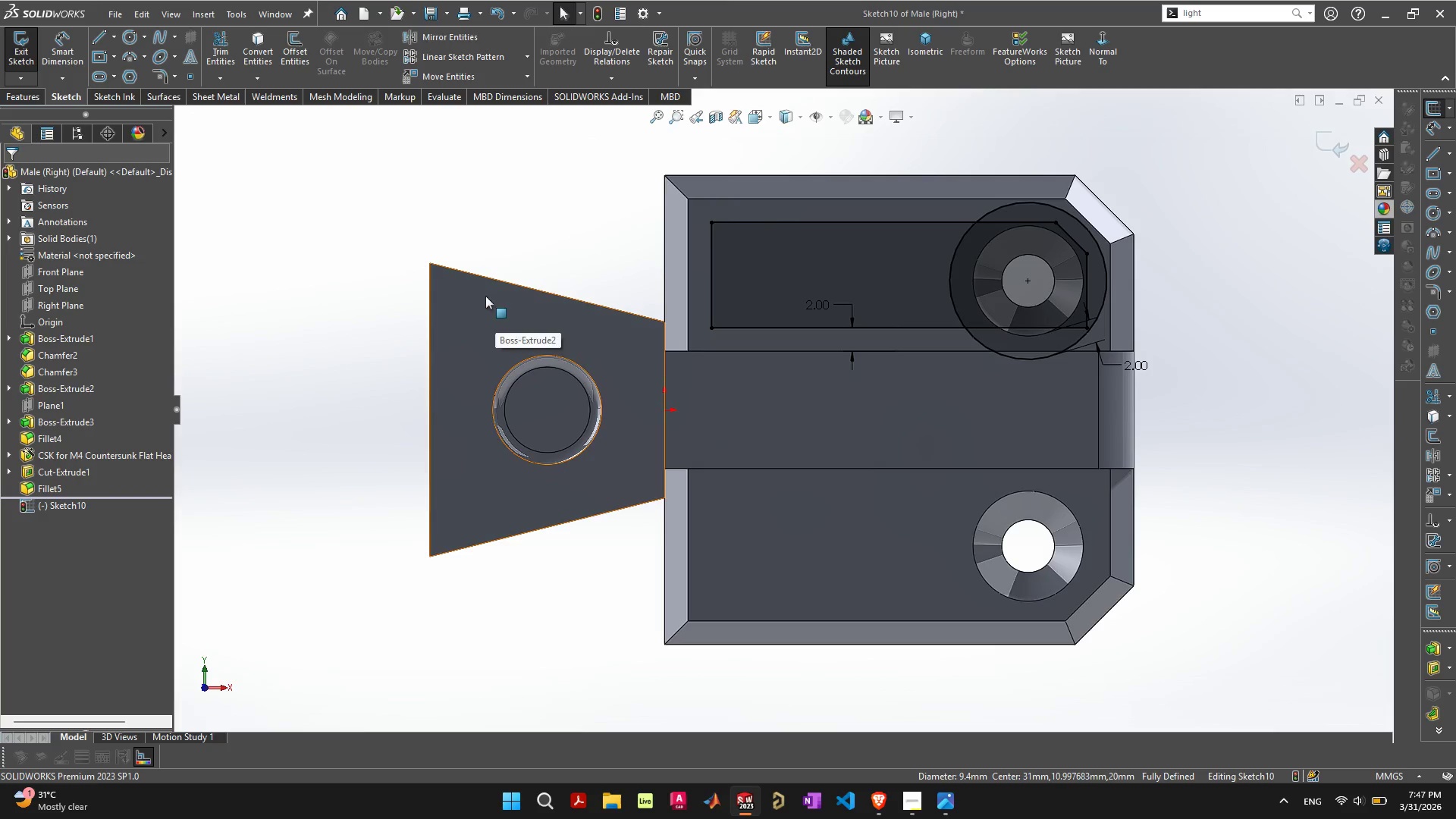 
wait(7.44)
 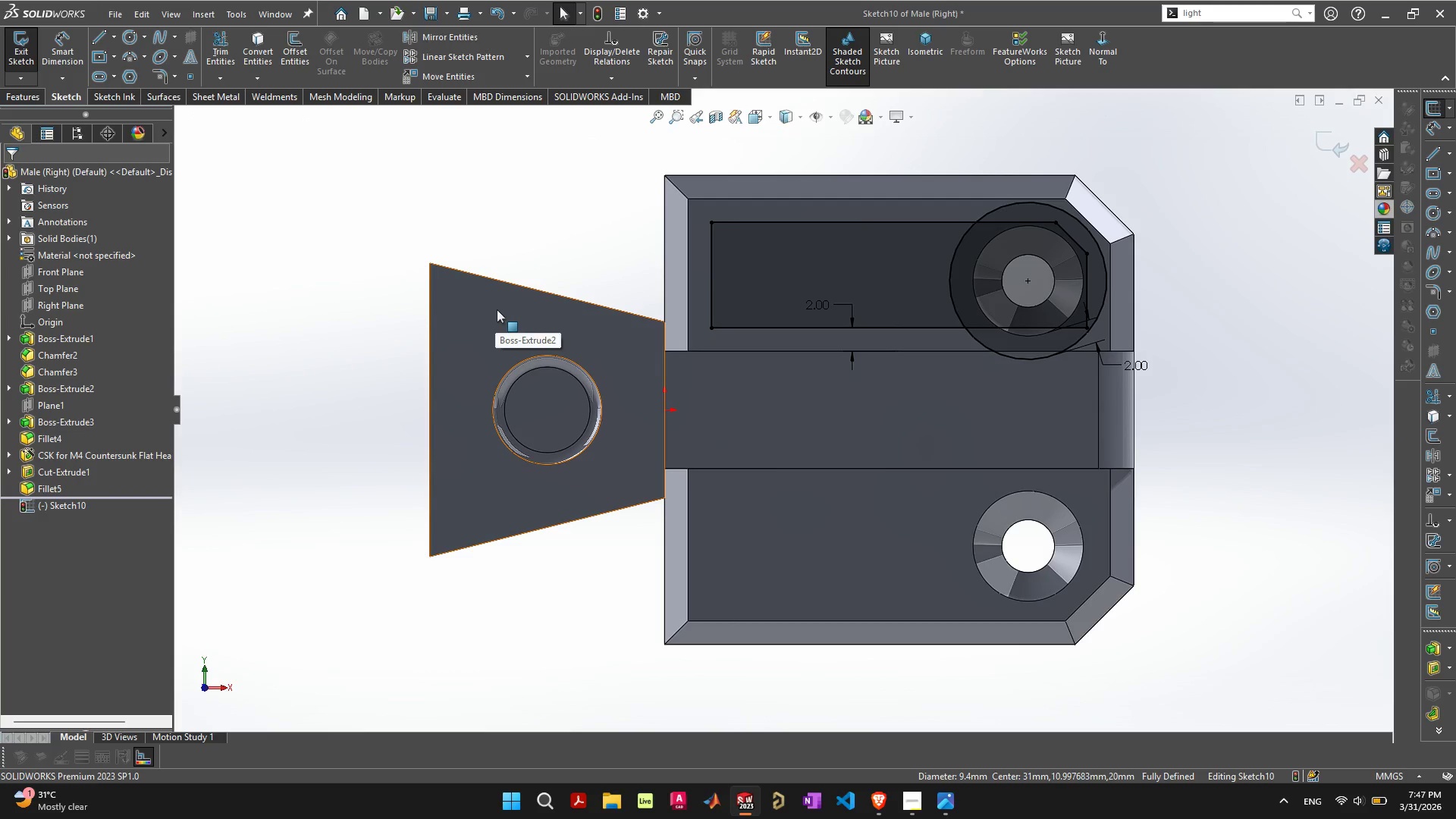 
left_click_drag(start_coordinate=[1006, 171], to_coordinate=[1125, 342])
 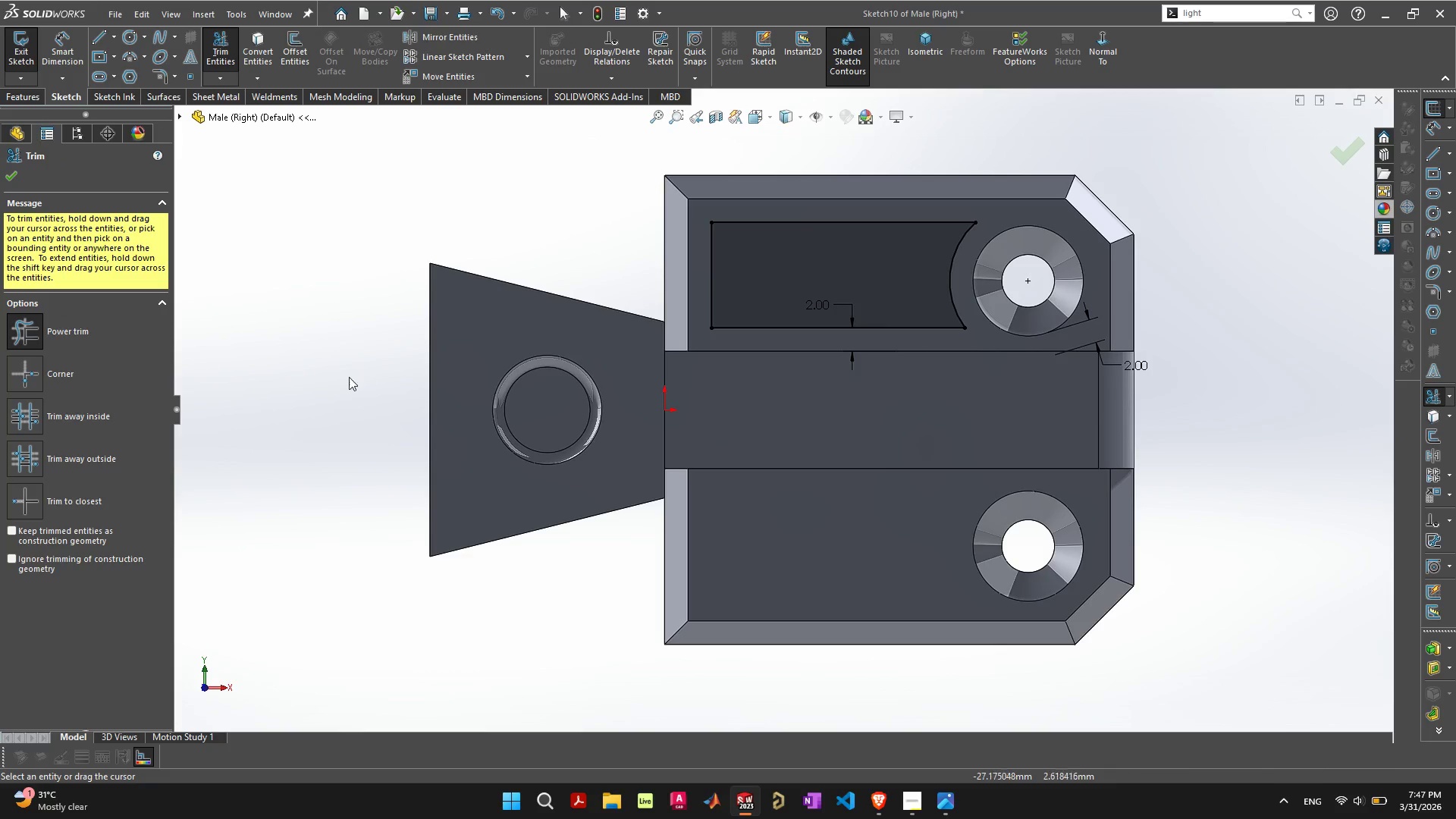 
left_click([355, 408])
 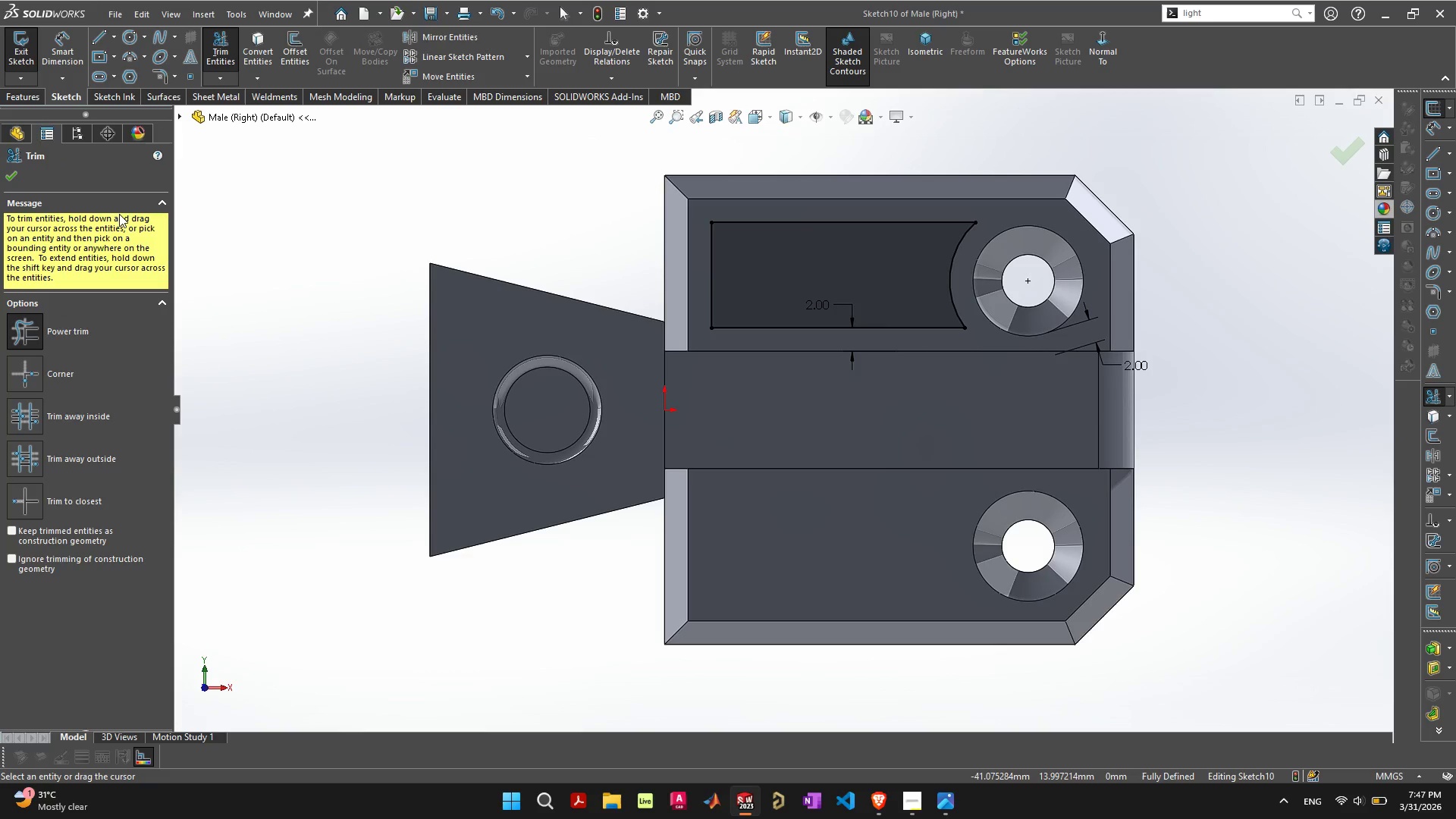 
left_click([16, 175])
 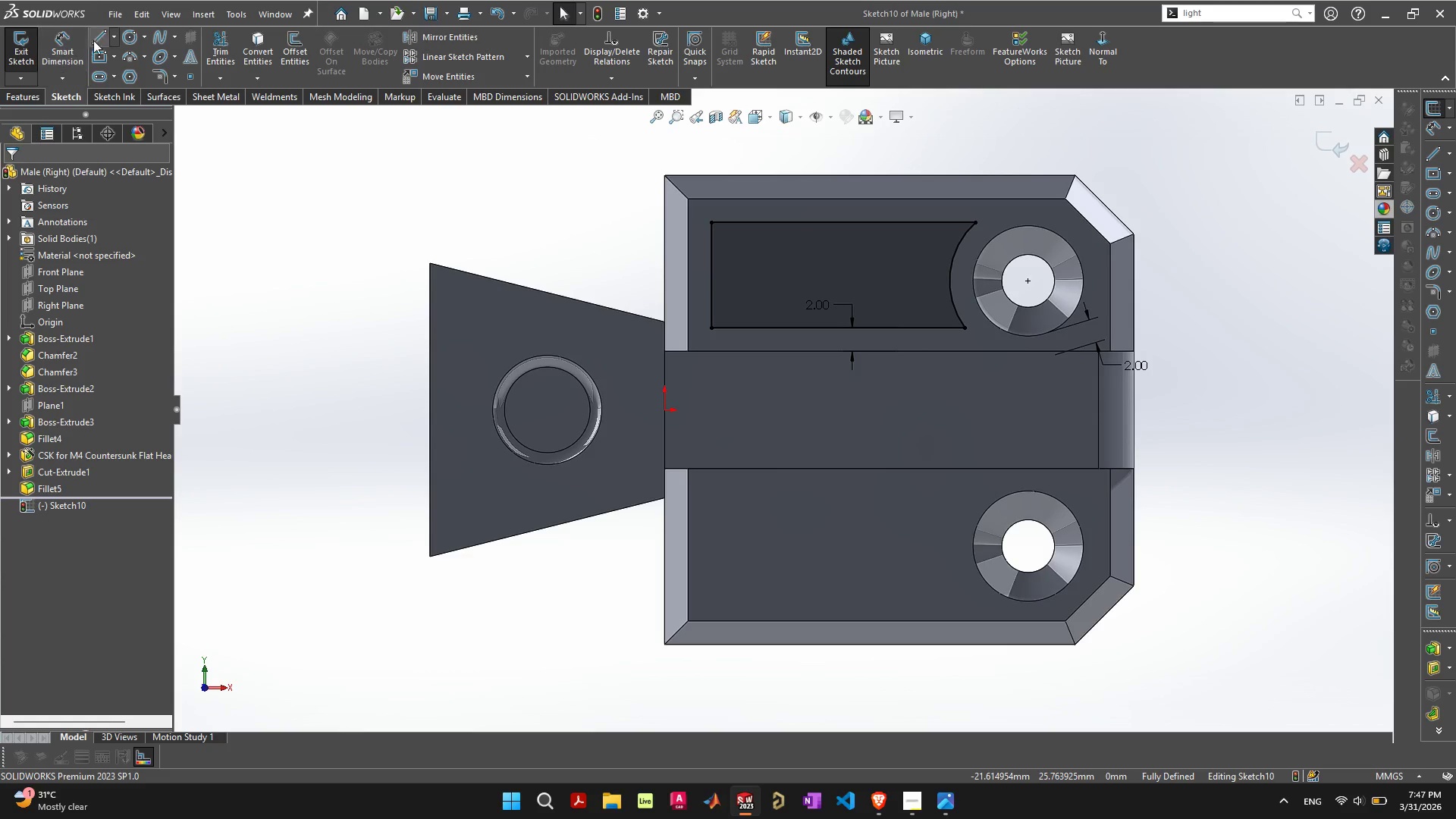 
left_click([114, 38])
 